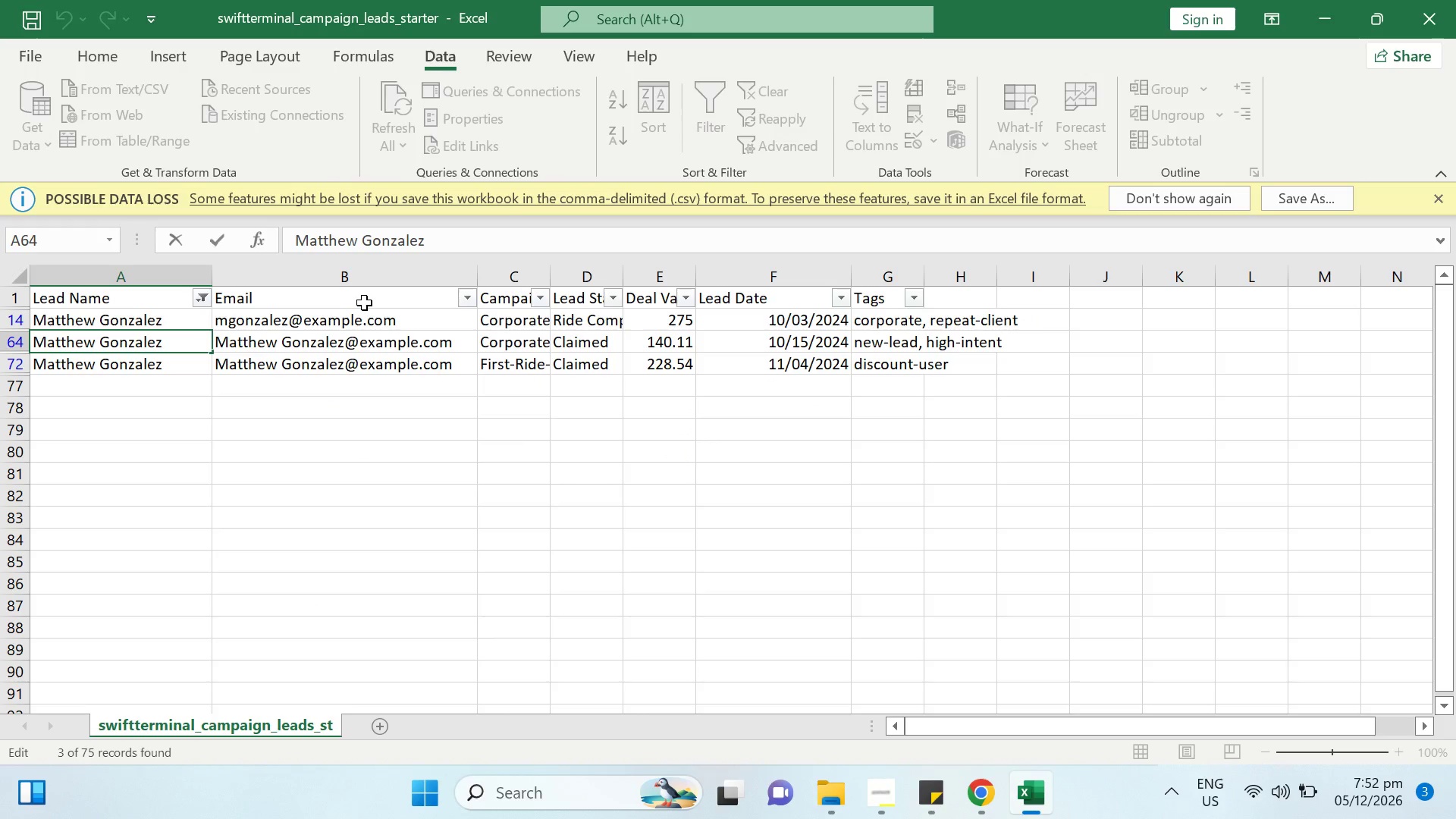 
key(Backspace)
 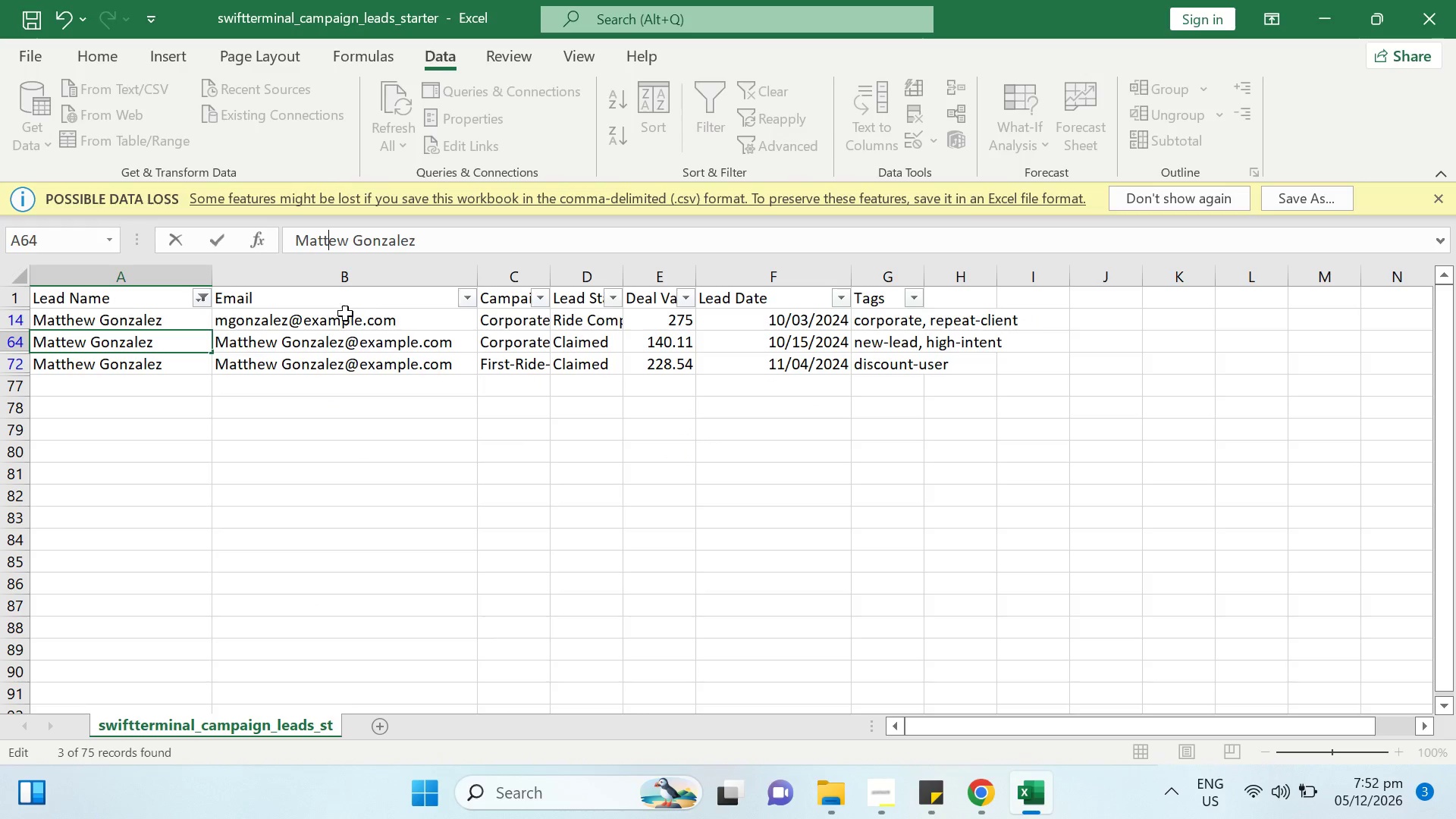 
left_click([258, 340])
 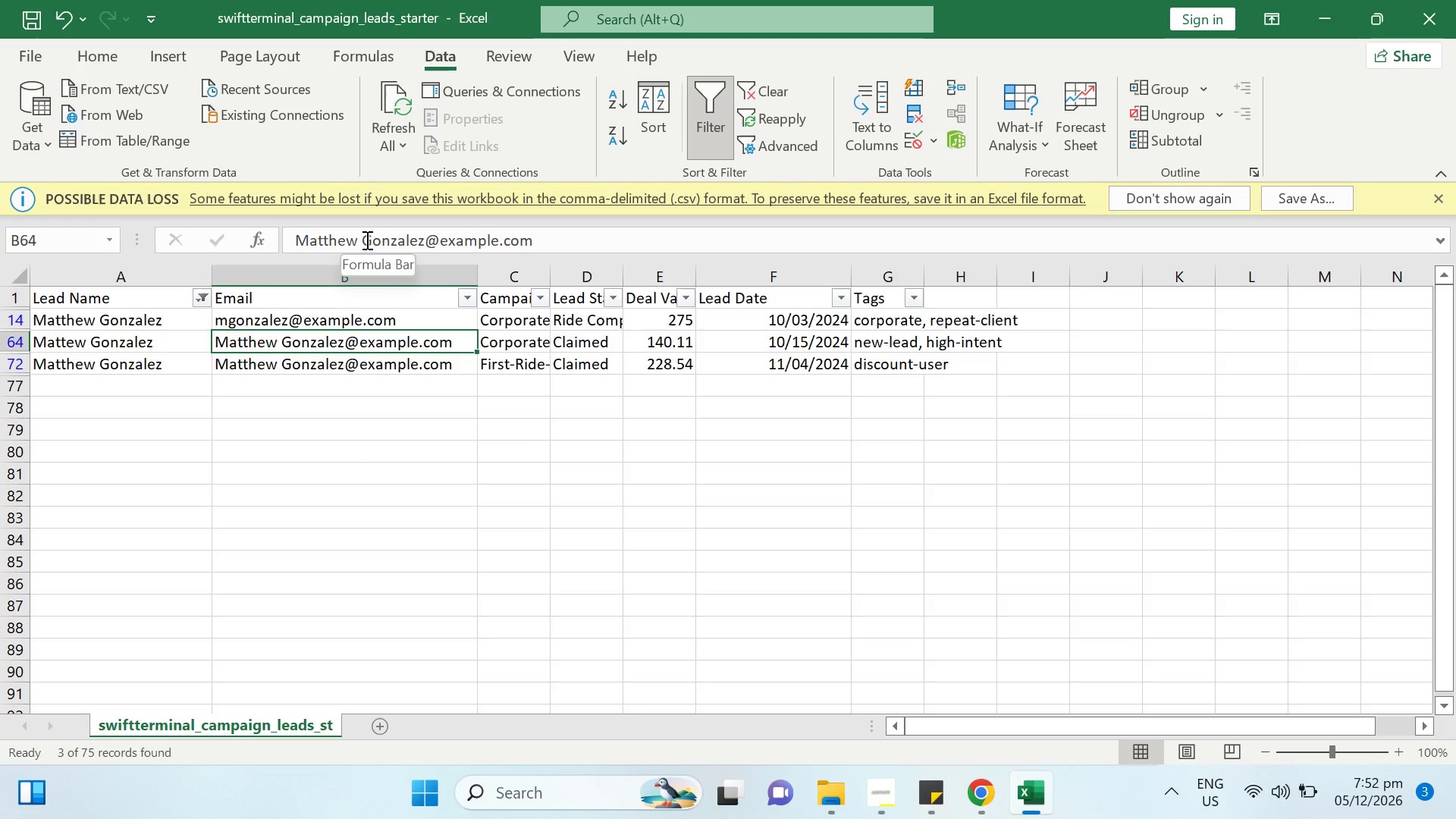 
left_click_drag(start_coordinate=[369, 240], to_coordinate=[348, 238])
 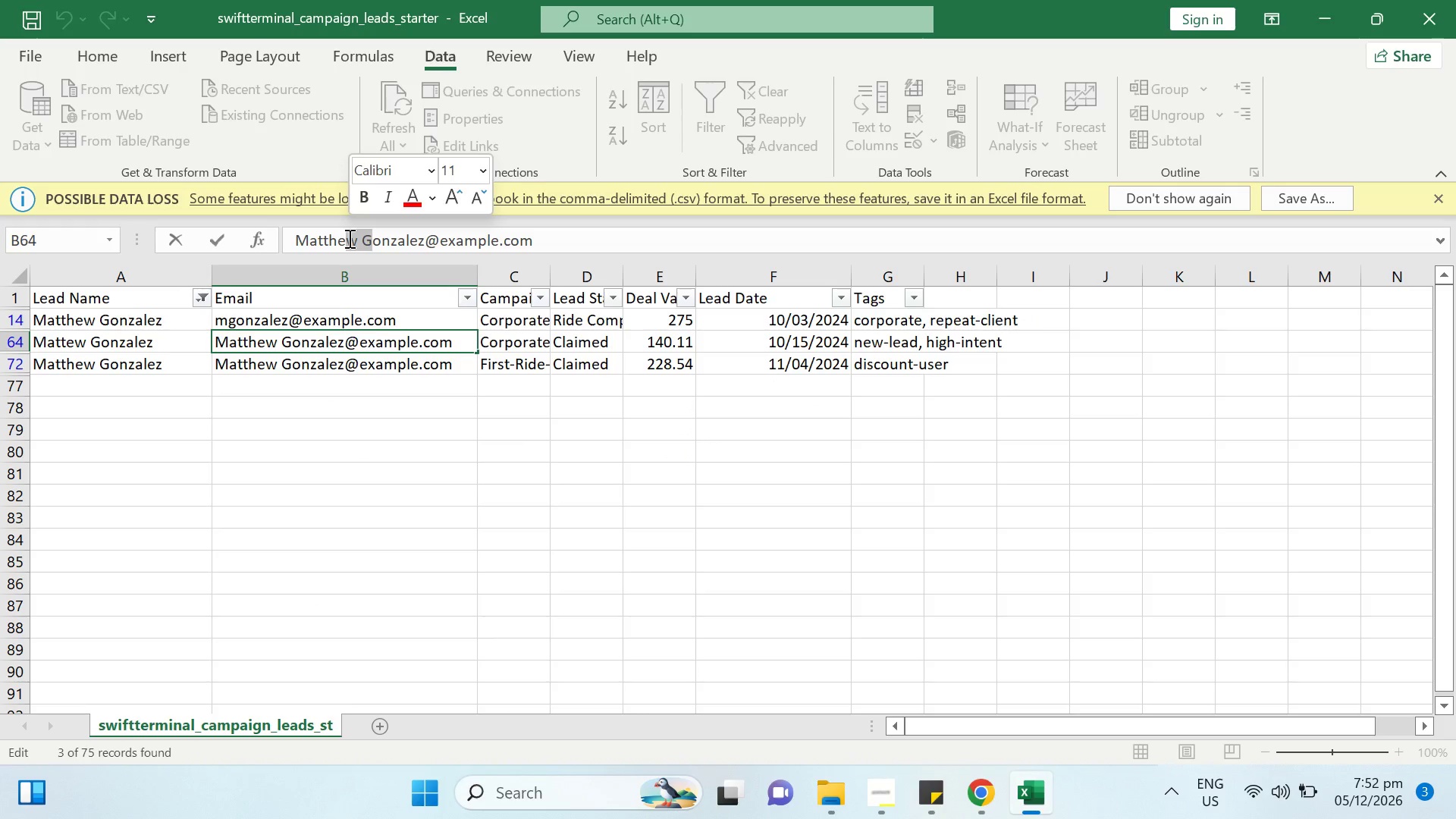 
key(Period)
 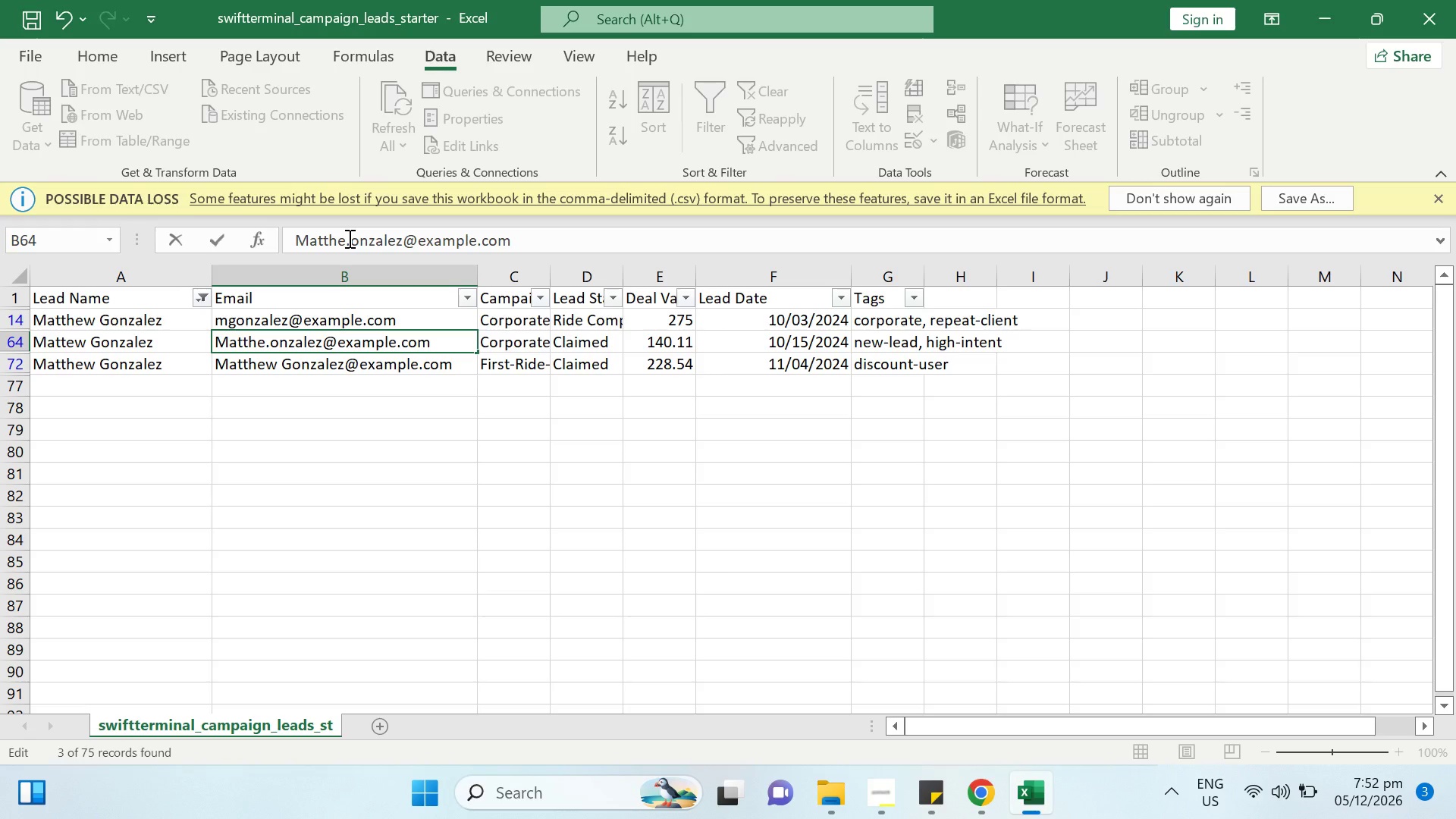 
key(G)
 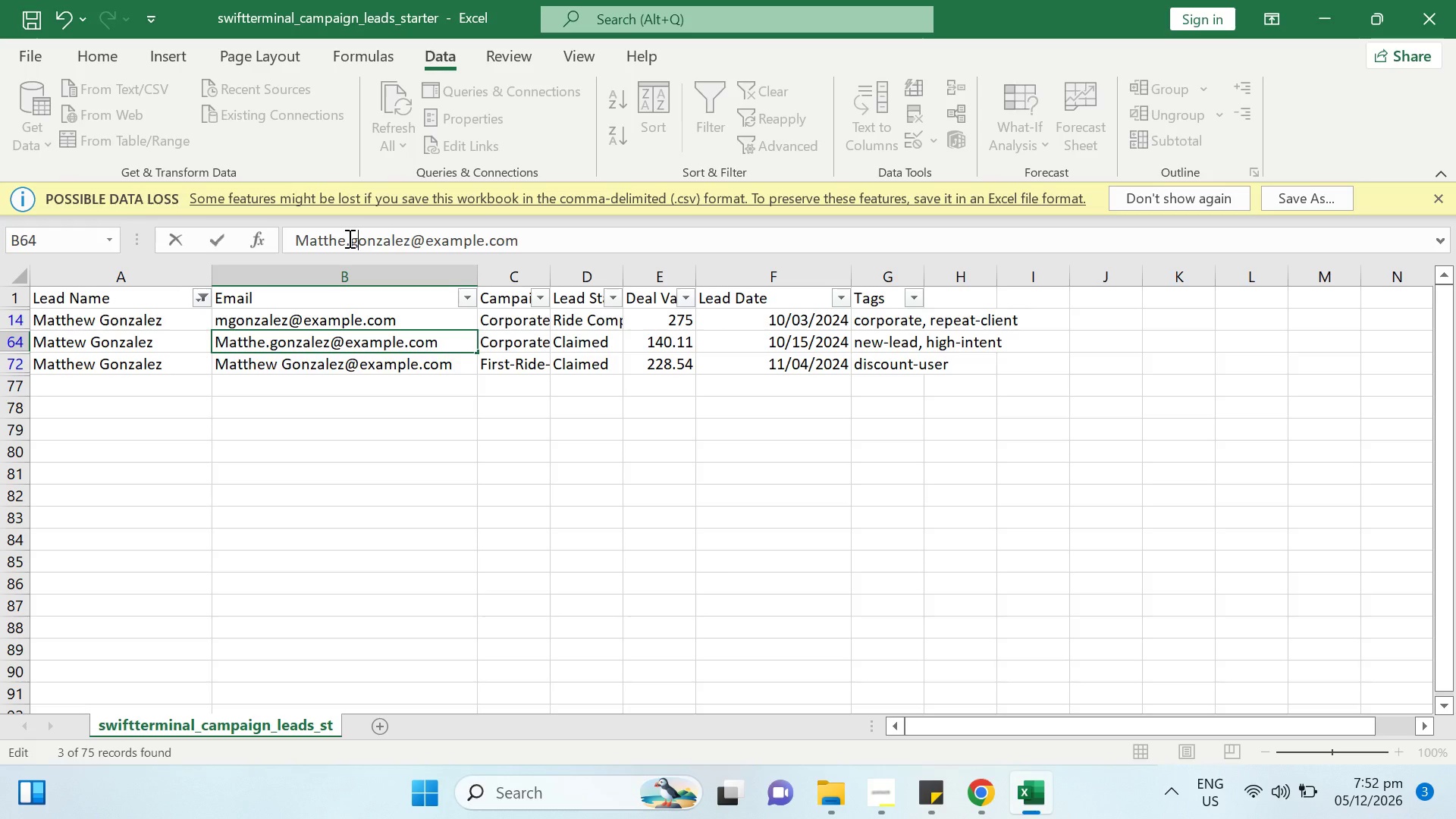 
key(Enter)
 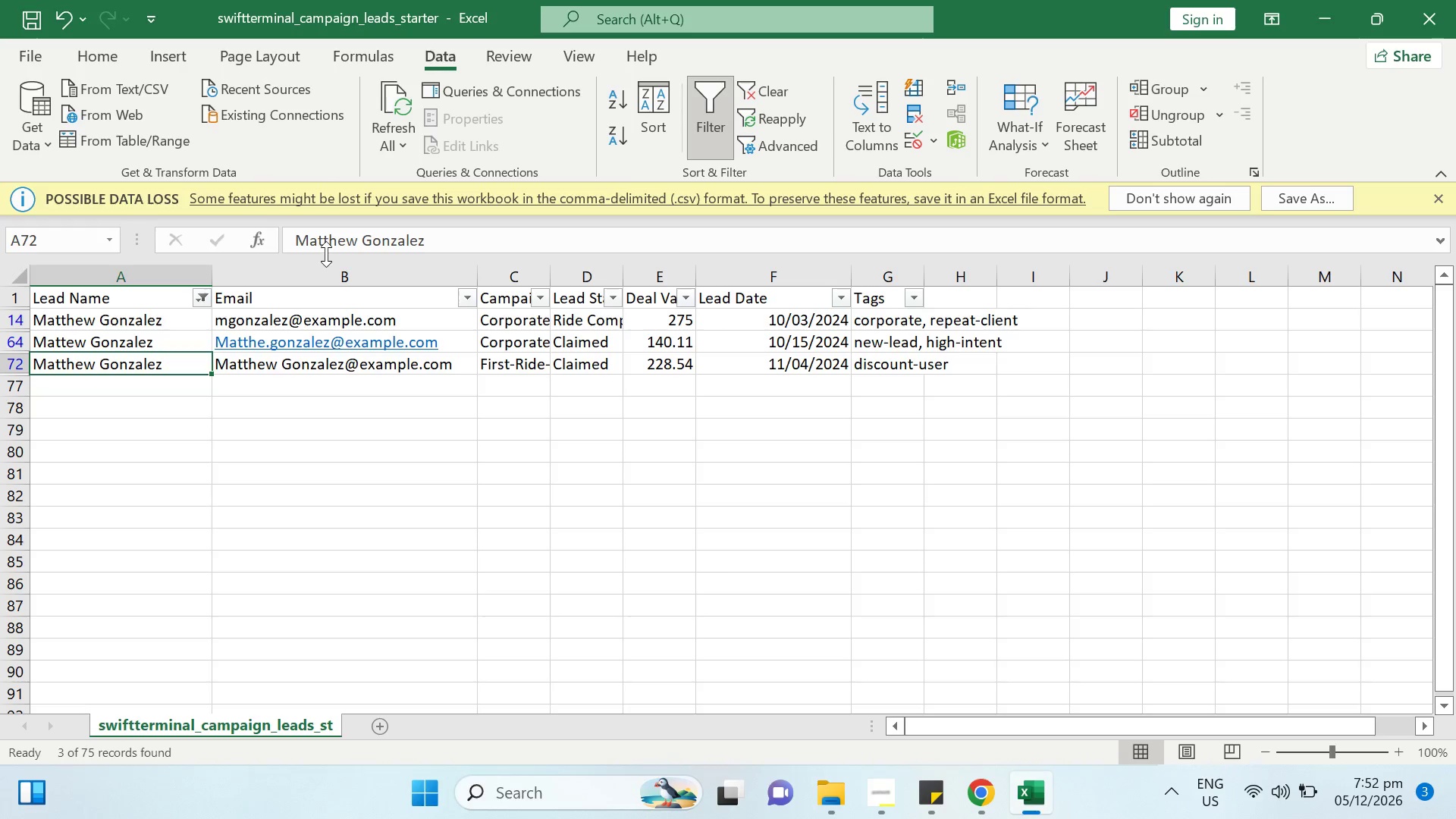 
left_click([353, 242])
 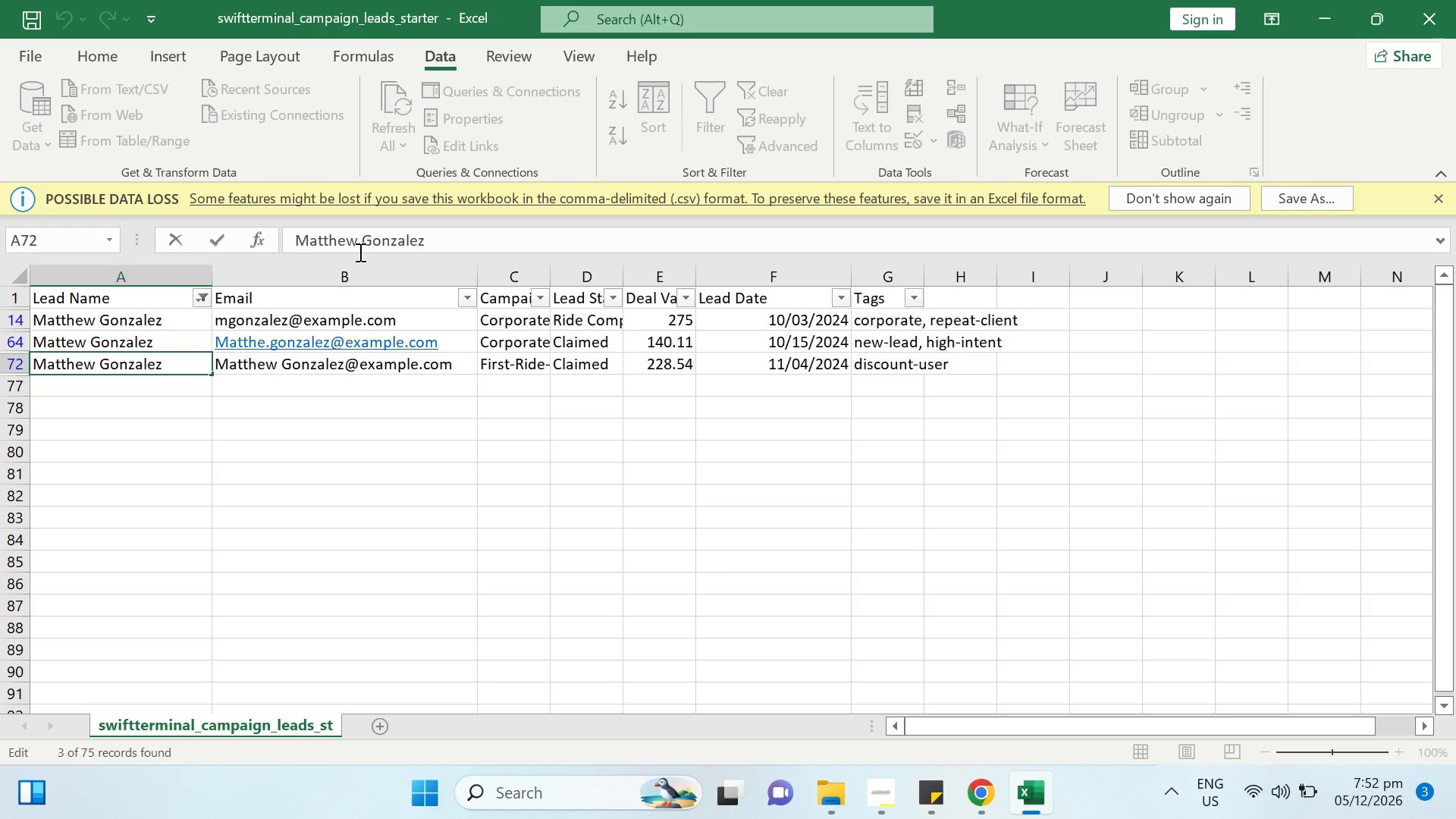 
key(Backspace)
 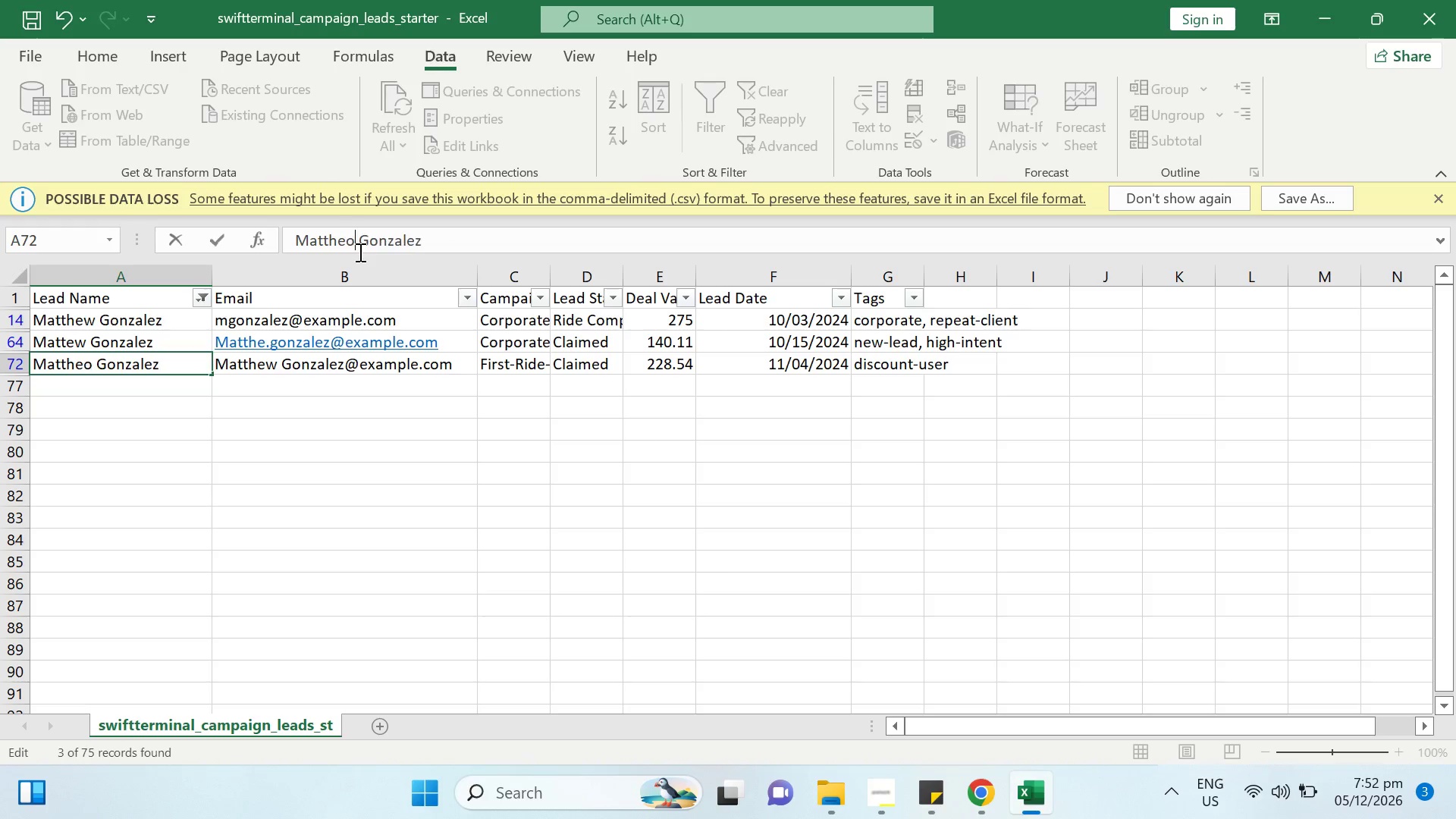 
key(O)
 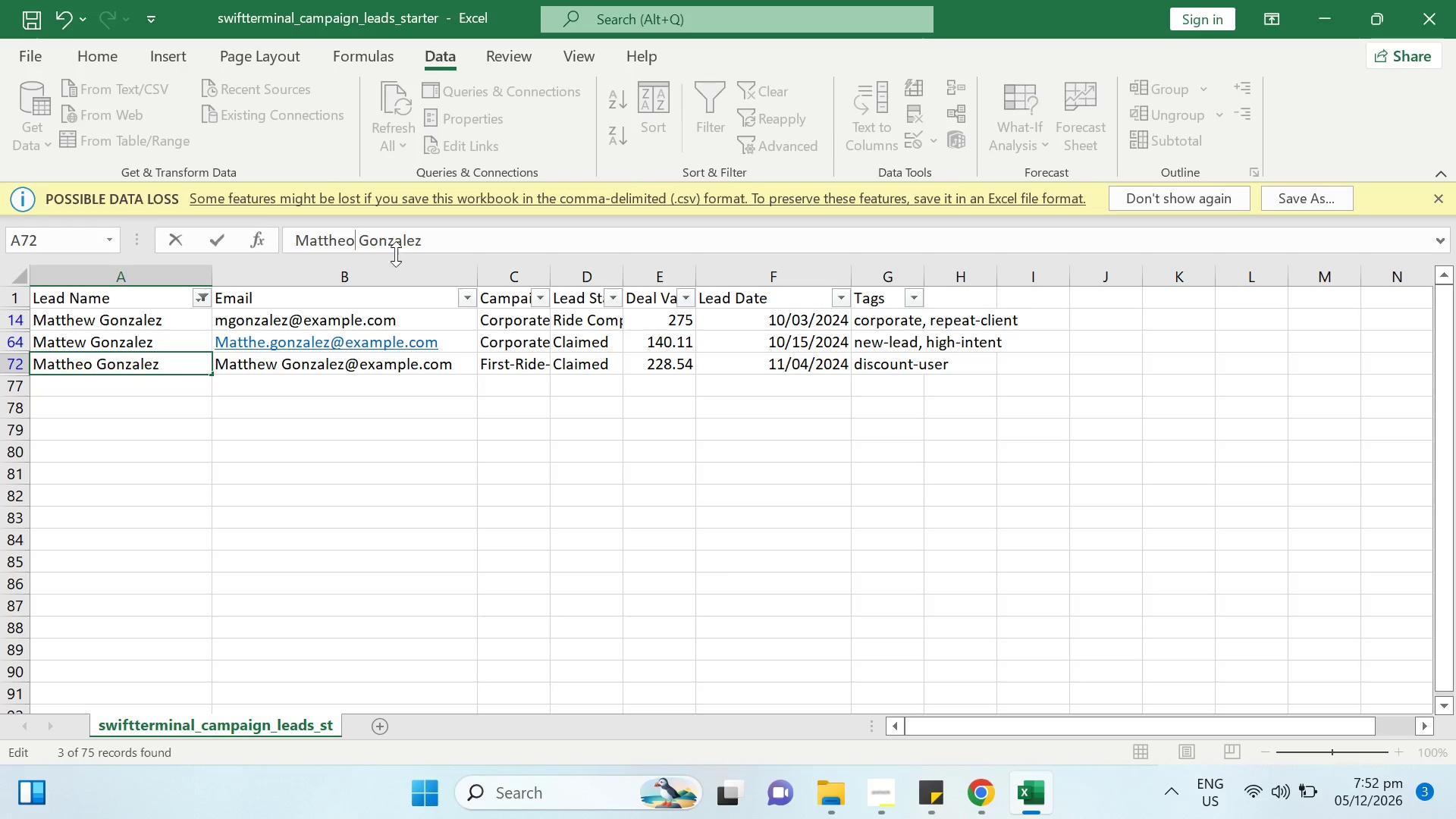 
left_click([303, 366])
 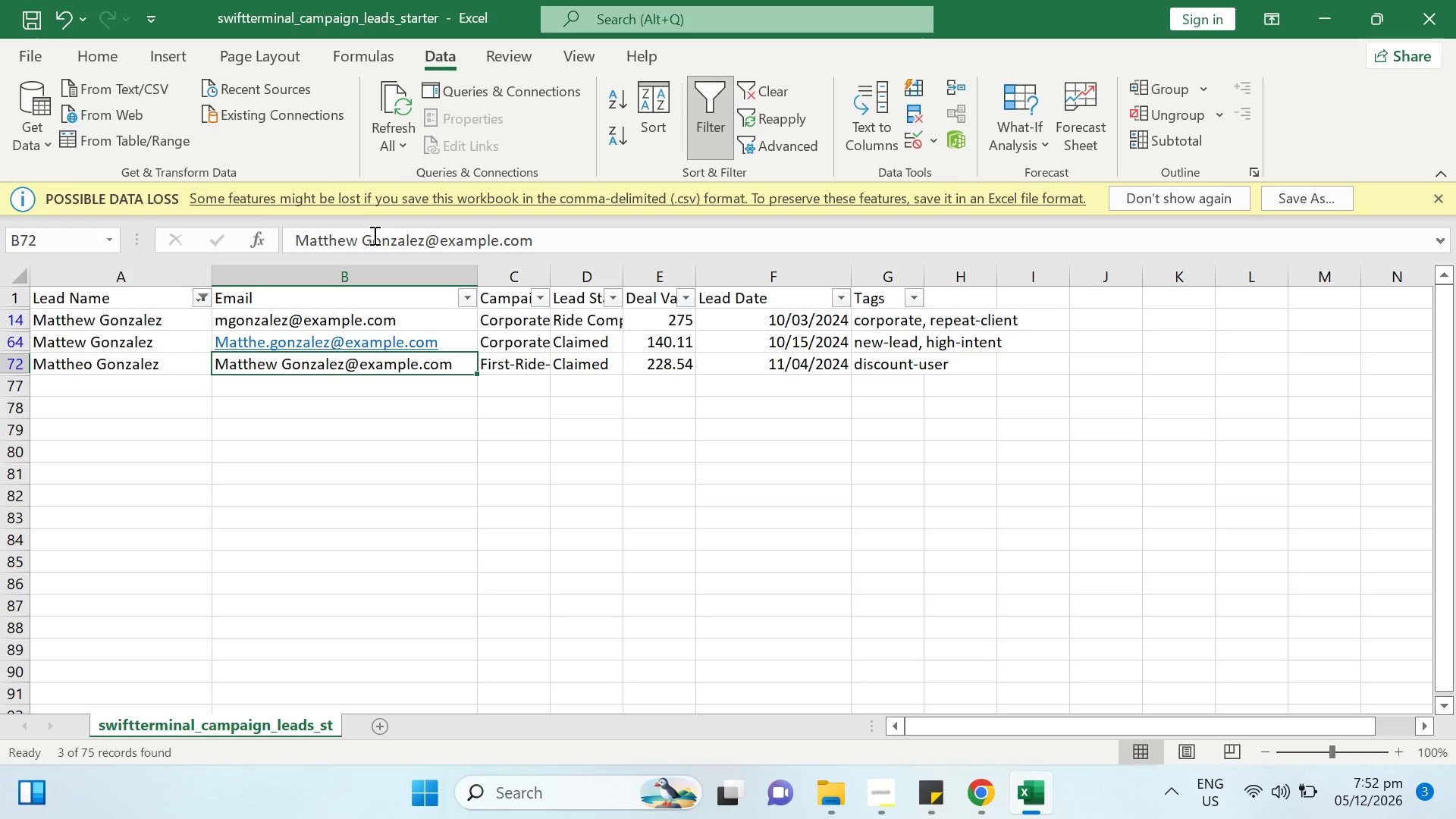 
left_click_drag(start_coordinate=[374, 237], to_coordinate=[347, 243])
 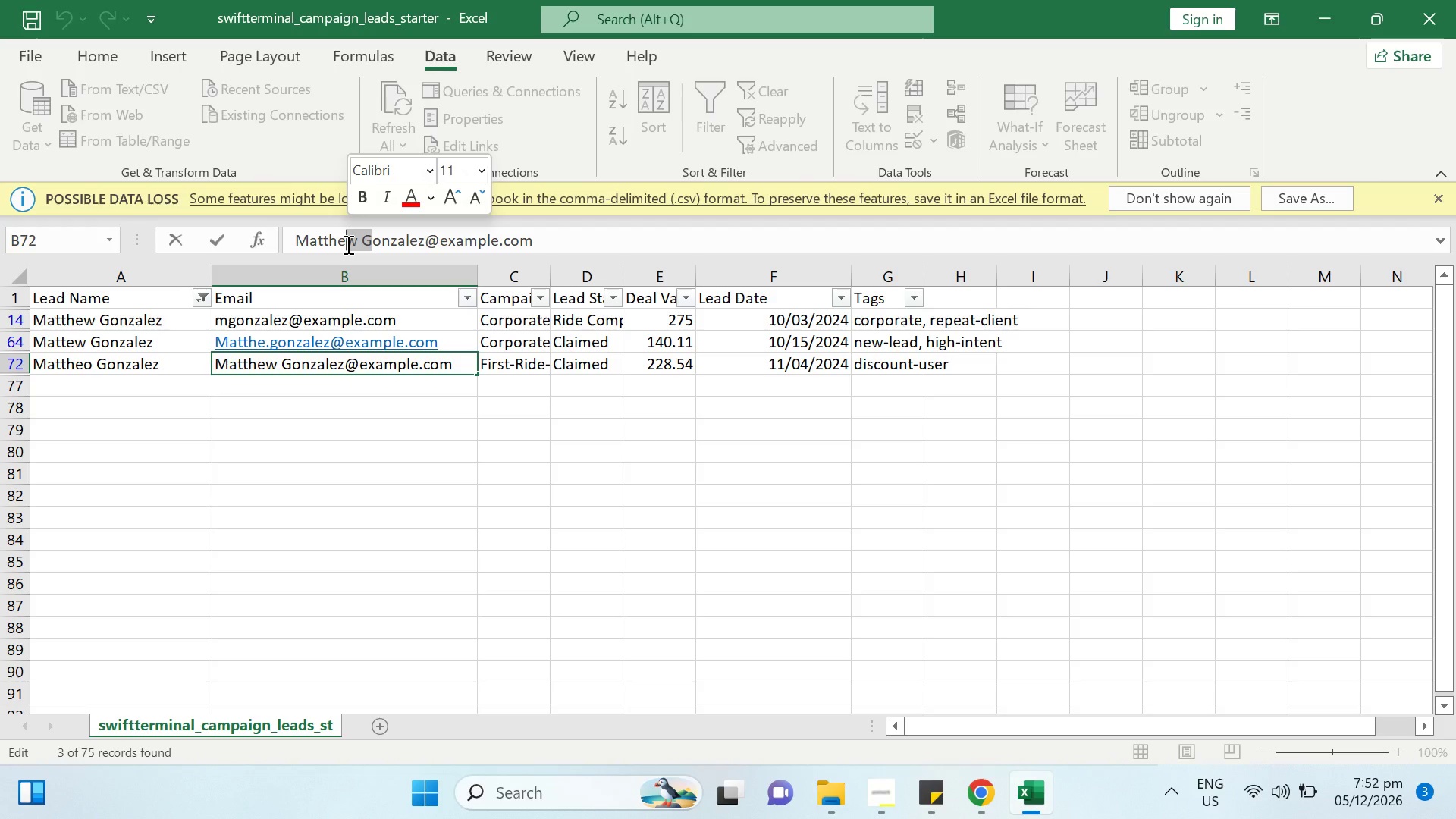 
key(O)
 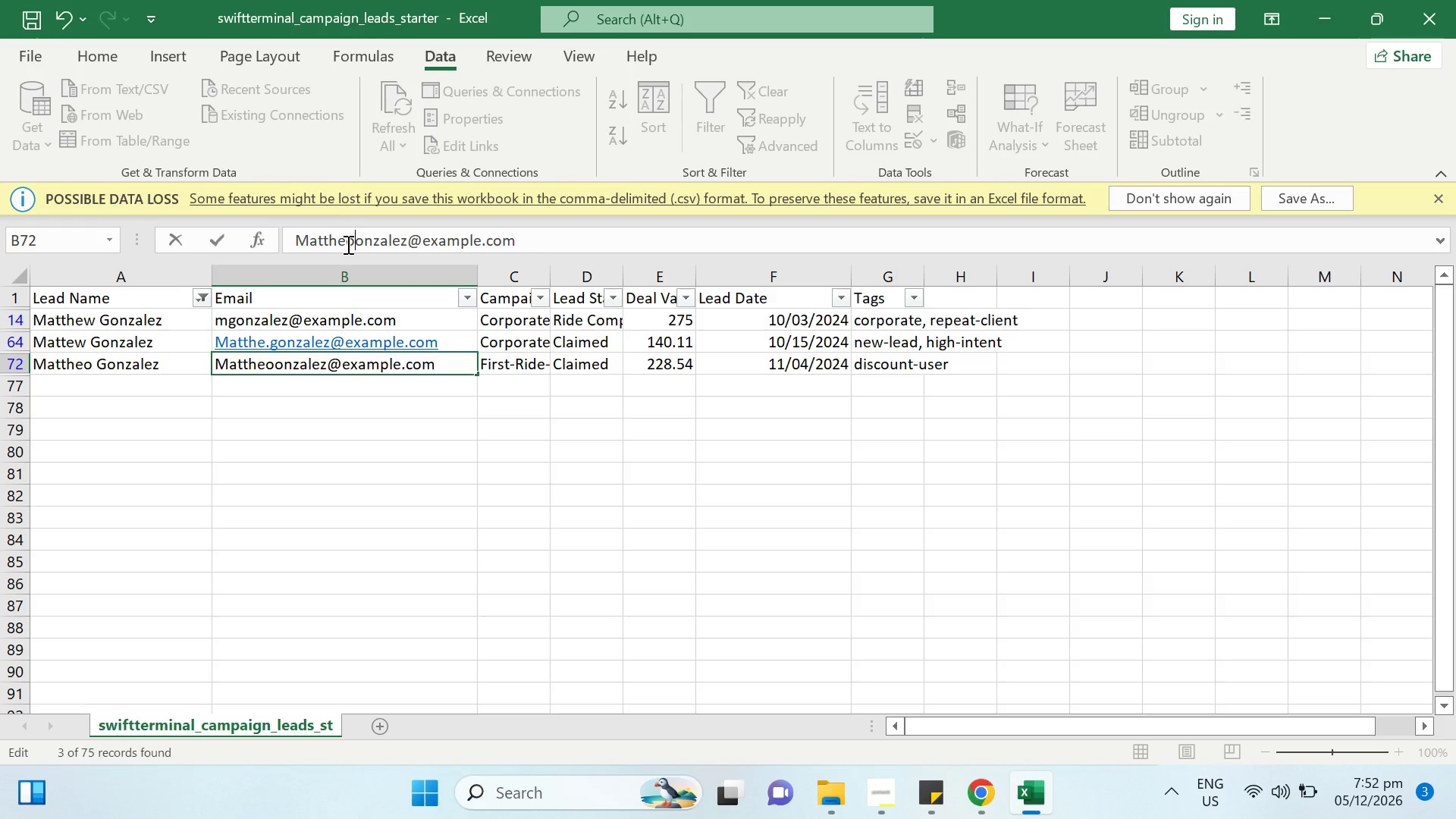 
key(Period)
 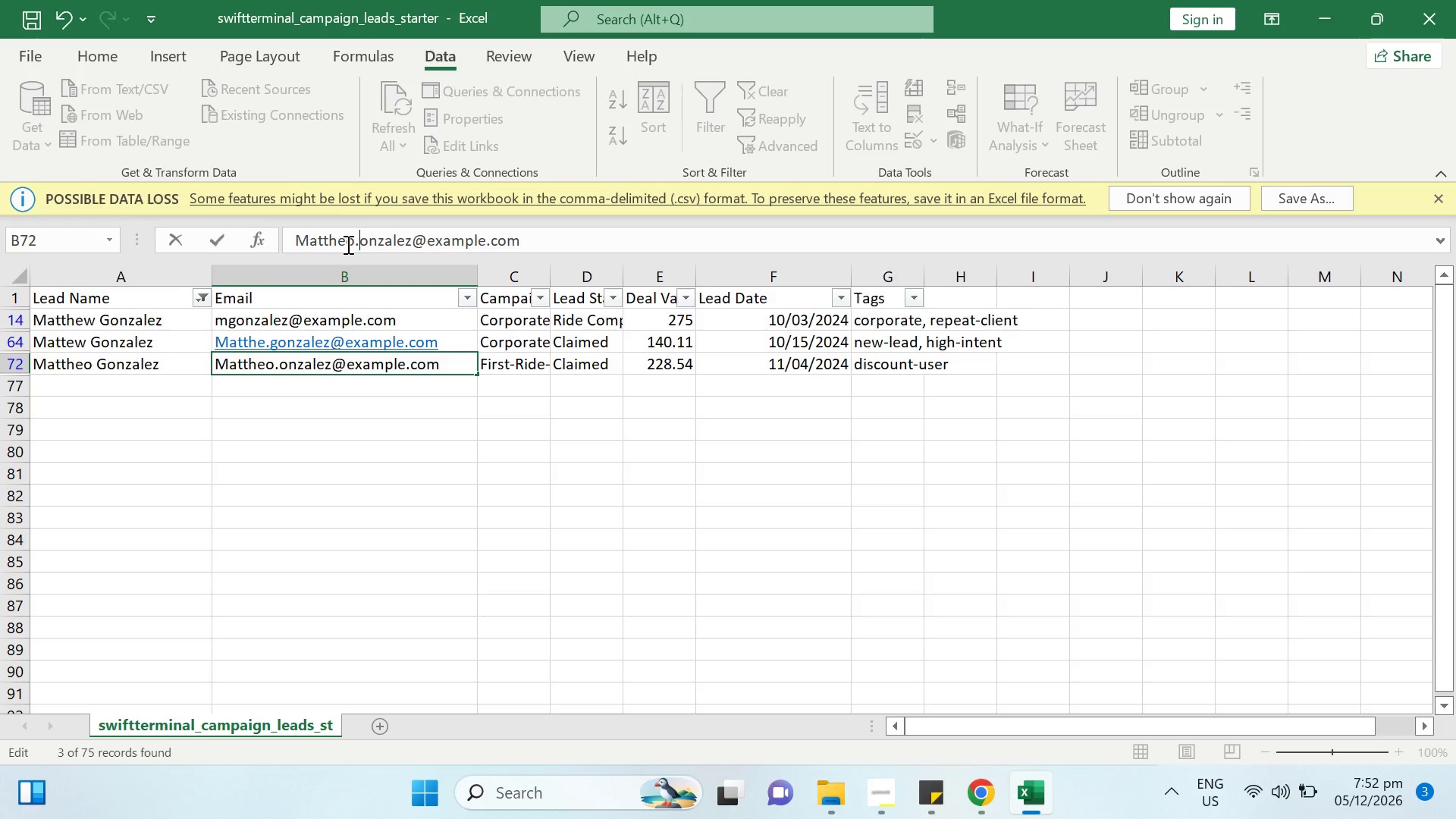 
key(G)
 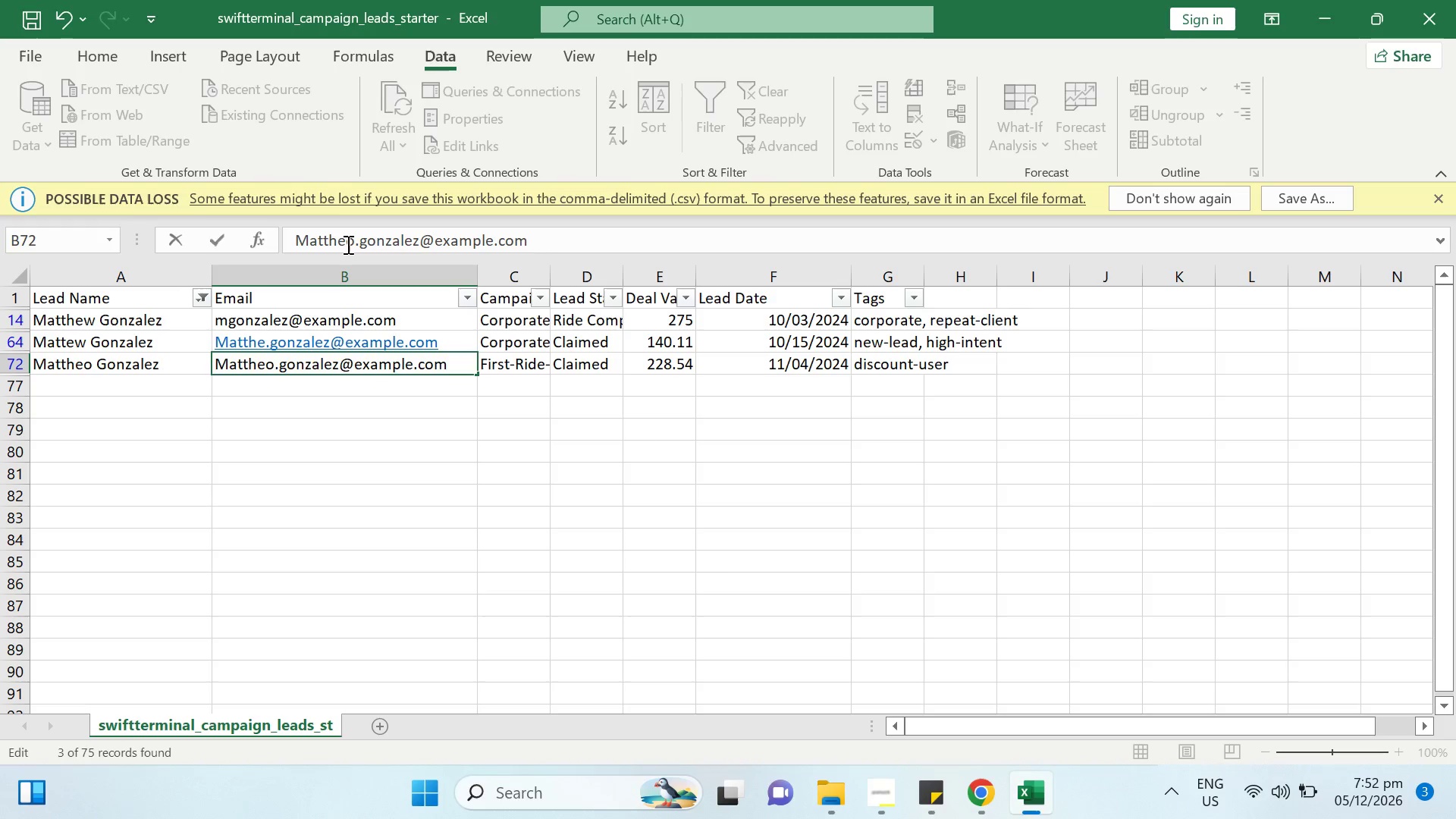 
key(Enter)
 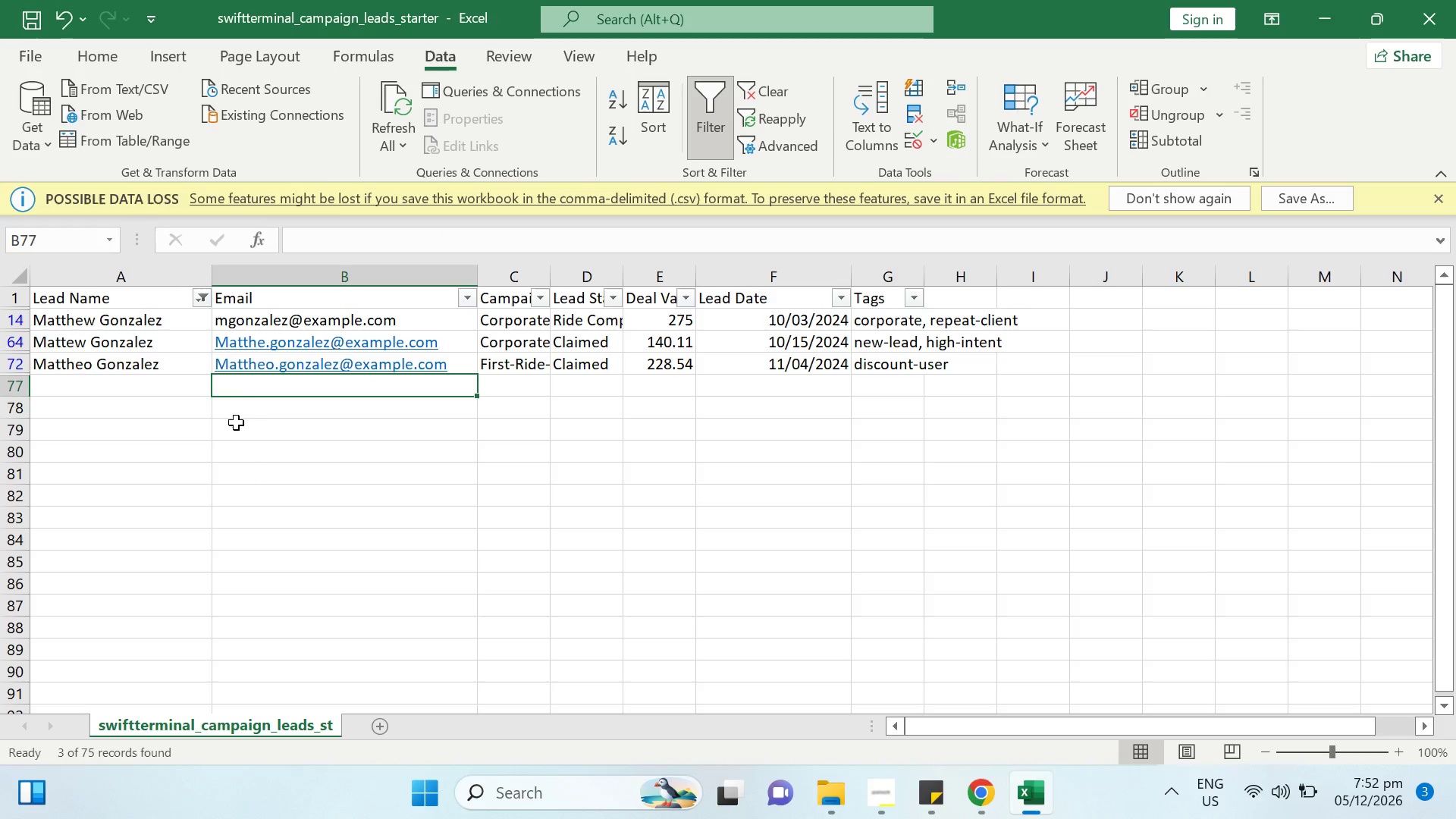 
wait(5.31)
 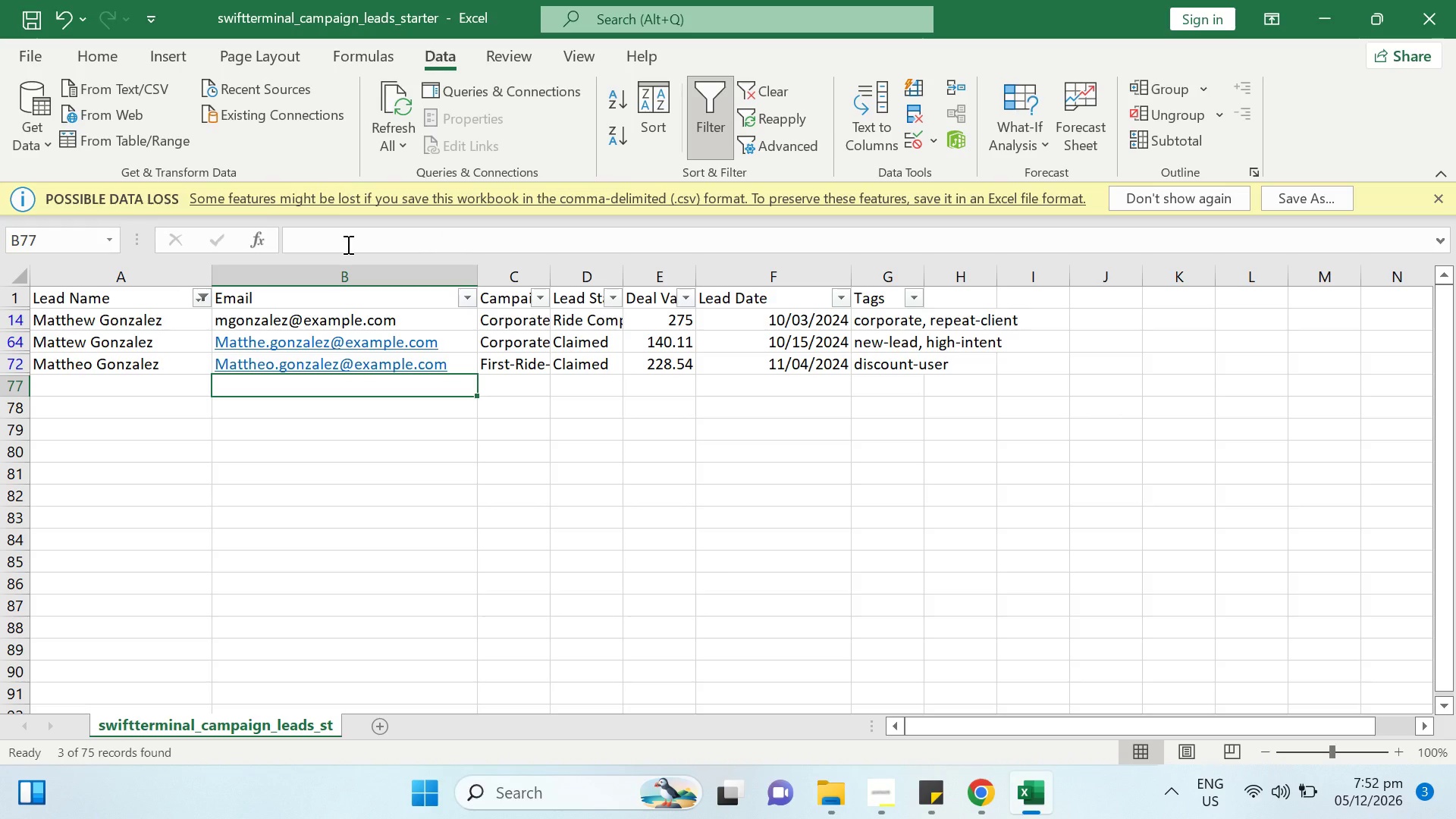 
scroll: coordinate [241, 362], scroll_direction: up, amount: 1.0
 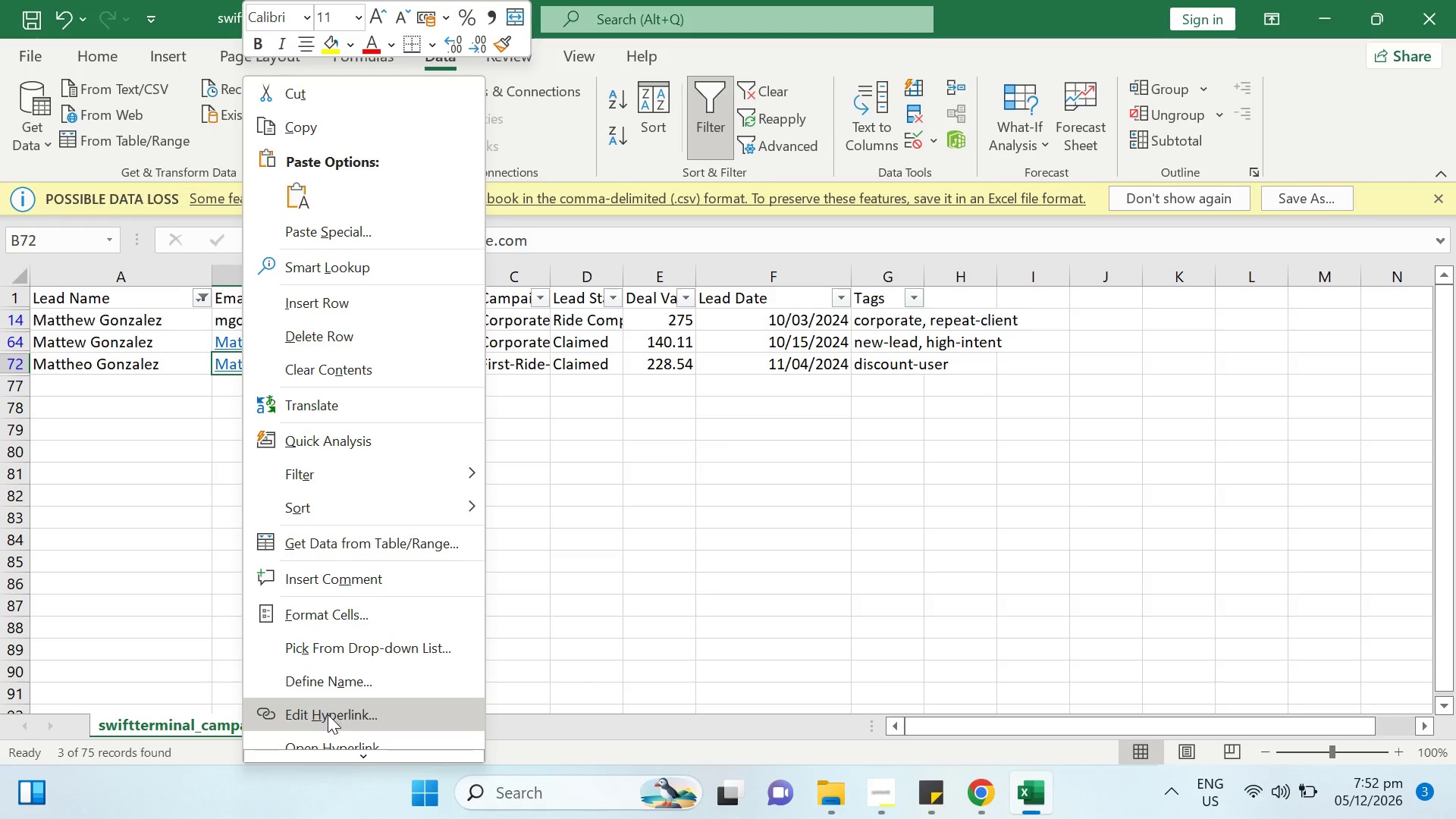 
scroll: coordinate [339, 662], scroll_direction: down, amount: 3.0
 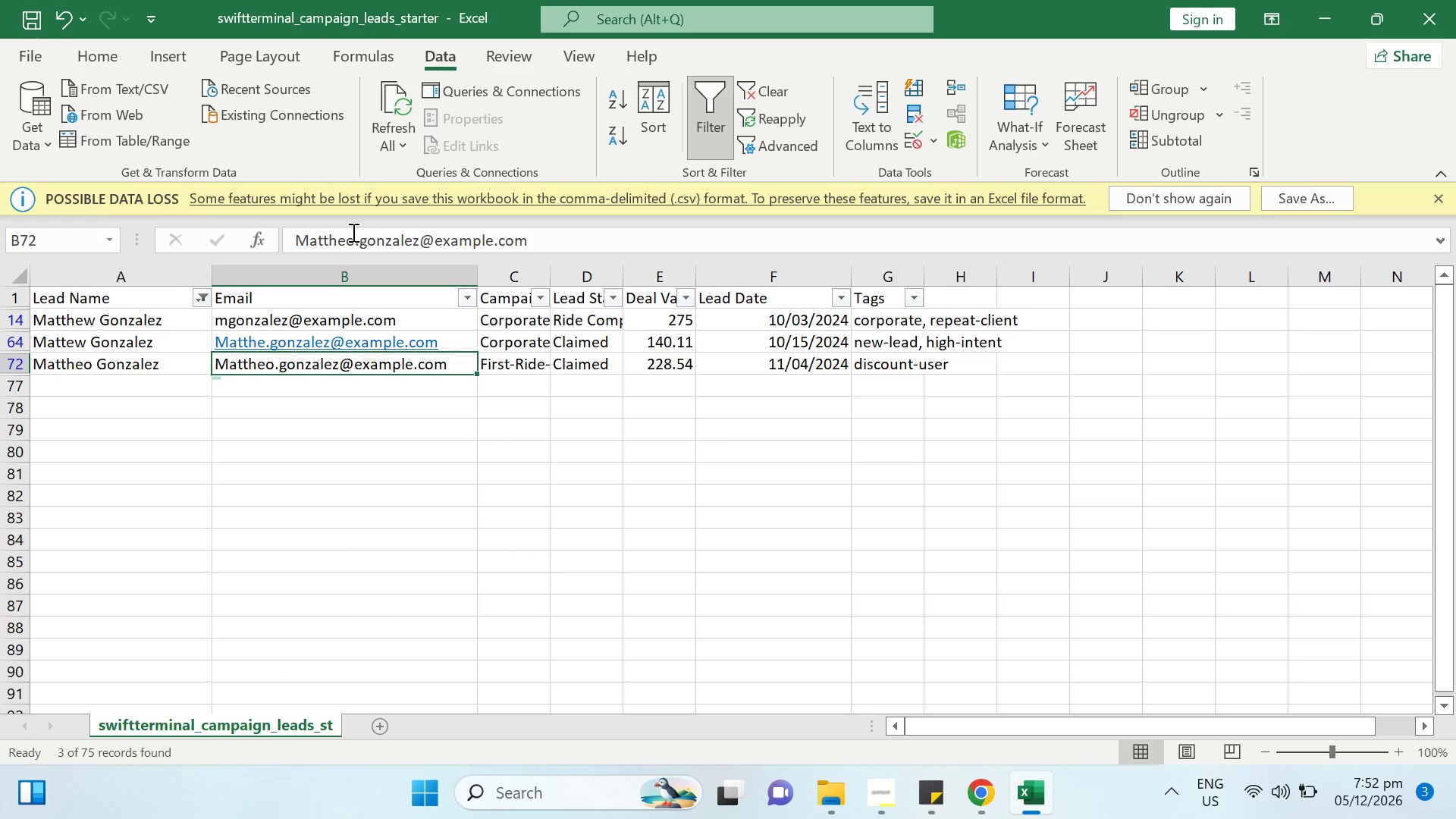 
left_click([327, 239])
 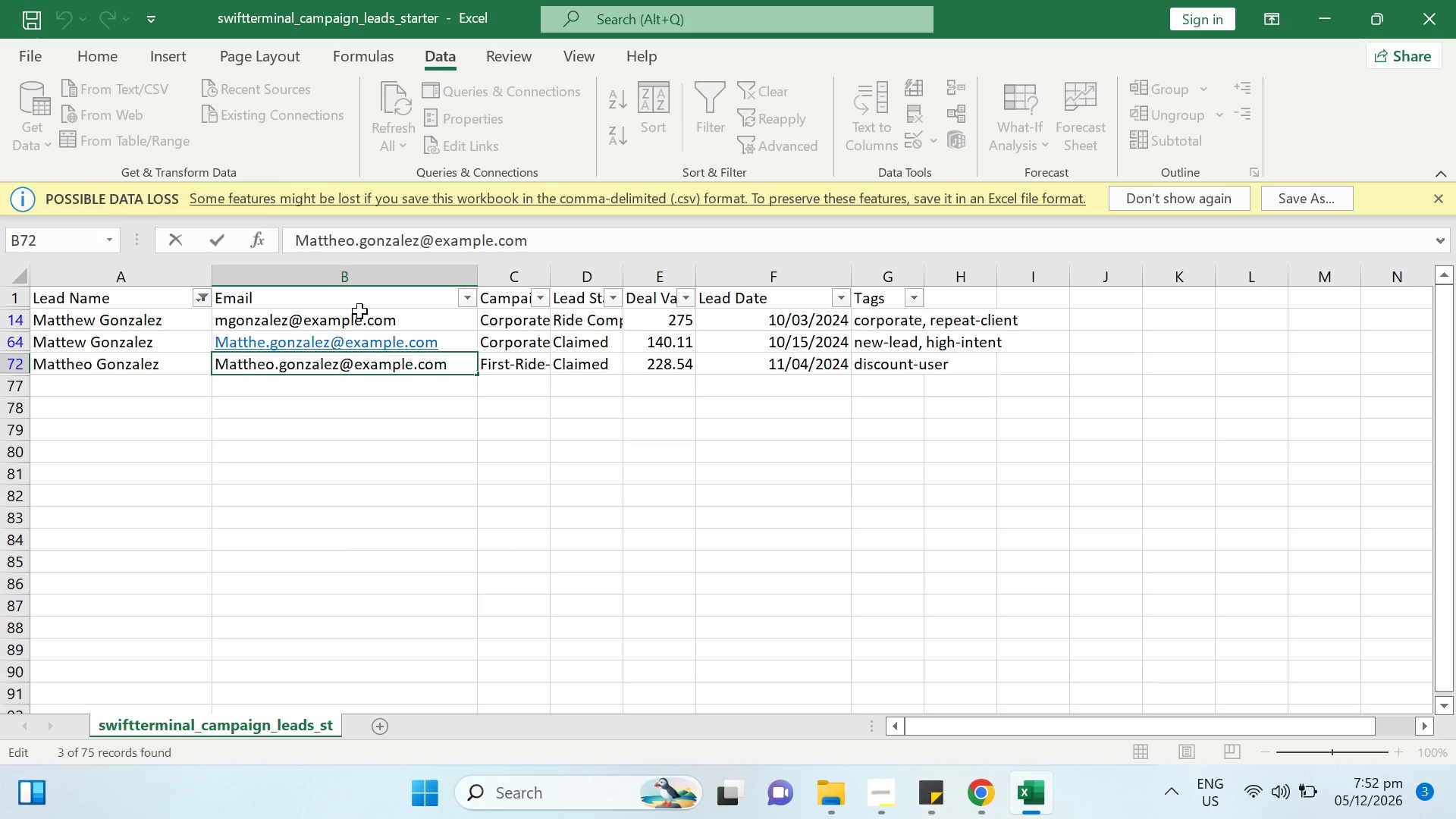 
key(Backspace)
 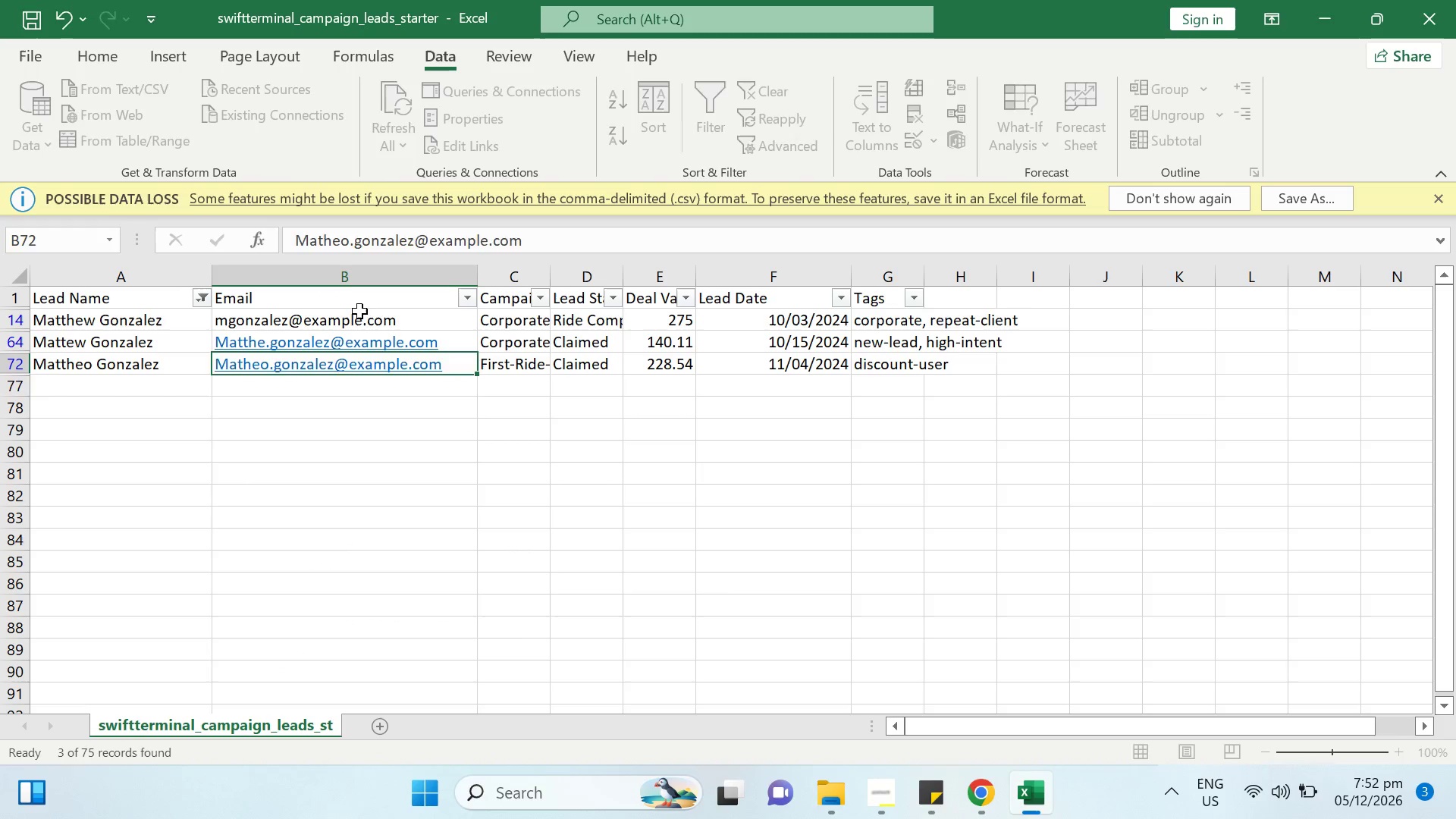 
key(Enter)
 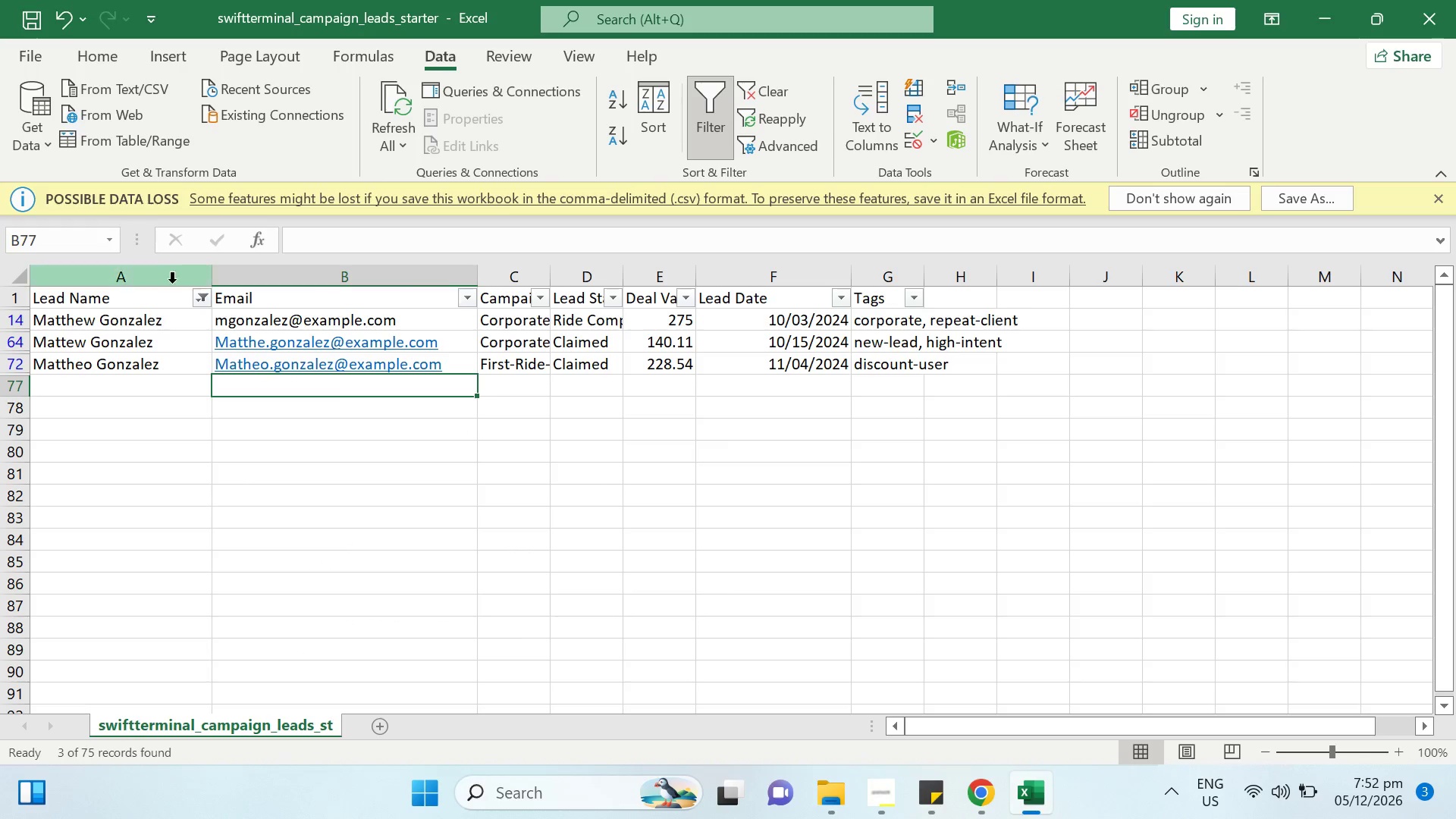 
left_click([198, 298])
 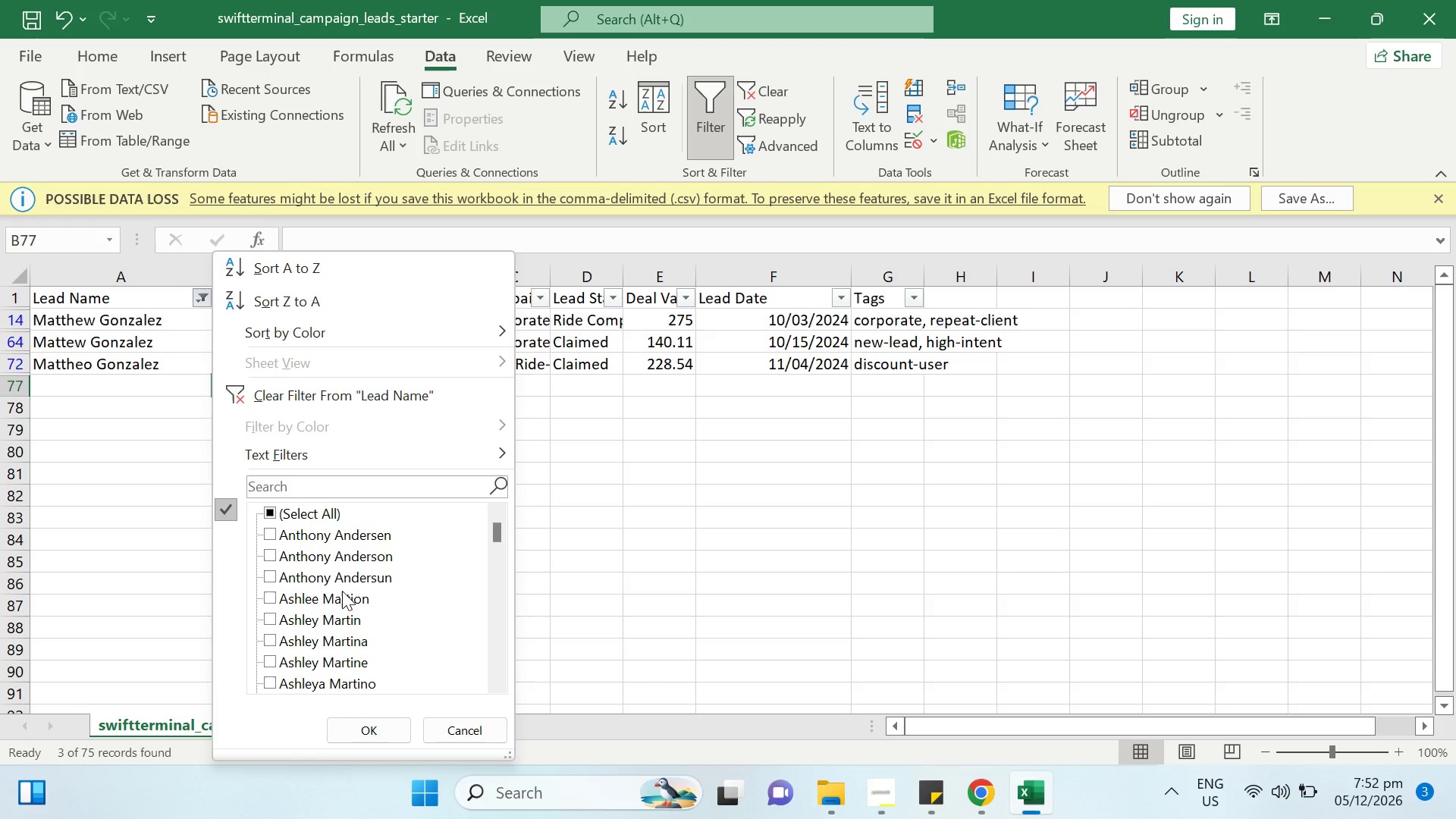 
scroll: coordinate [353, 595], scroll_direction: down, amount: 18.0
 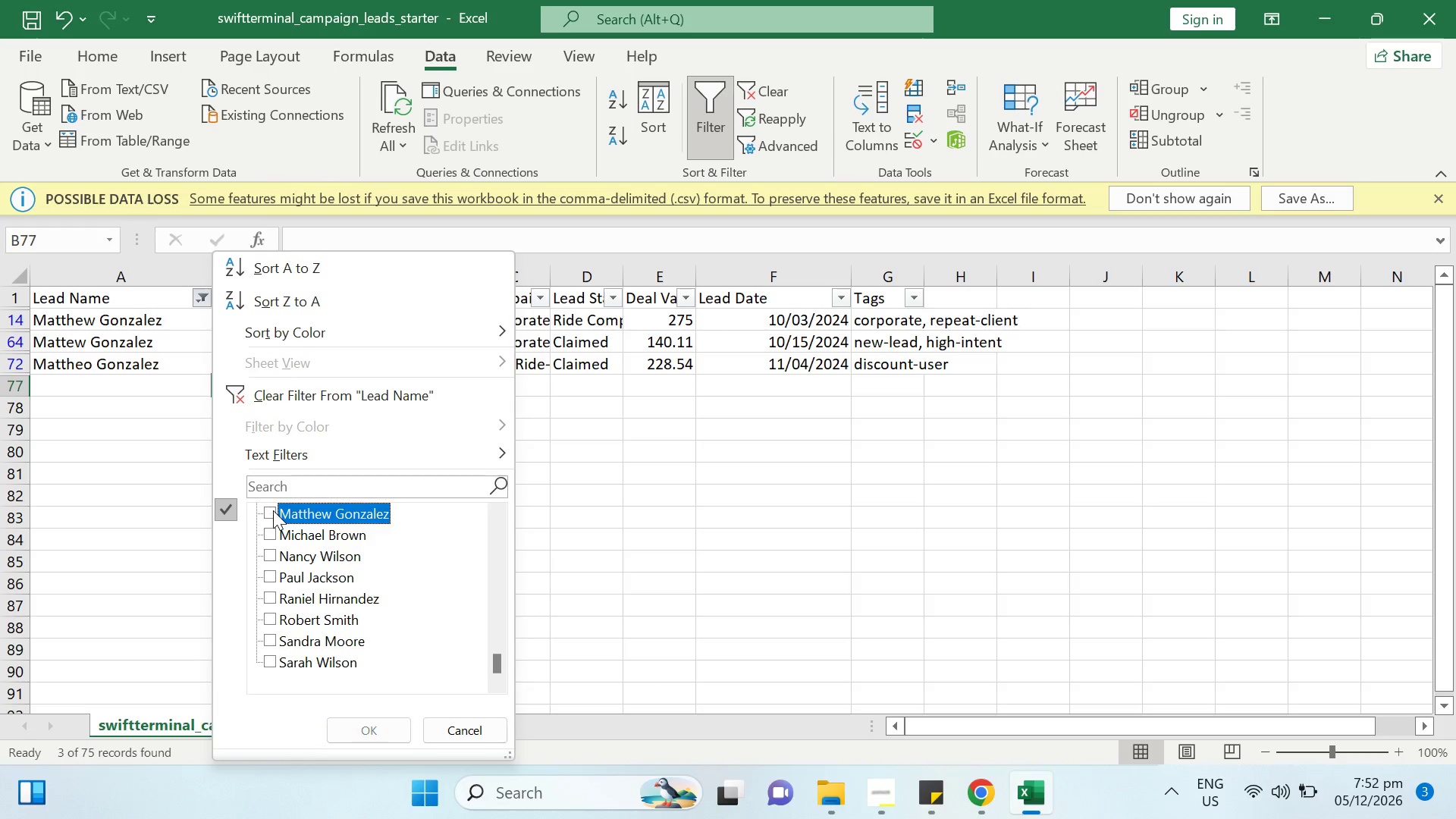 
left_click([275, 537])
 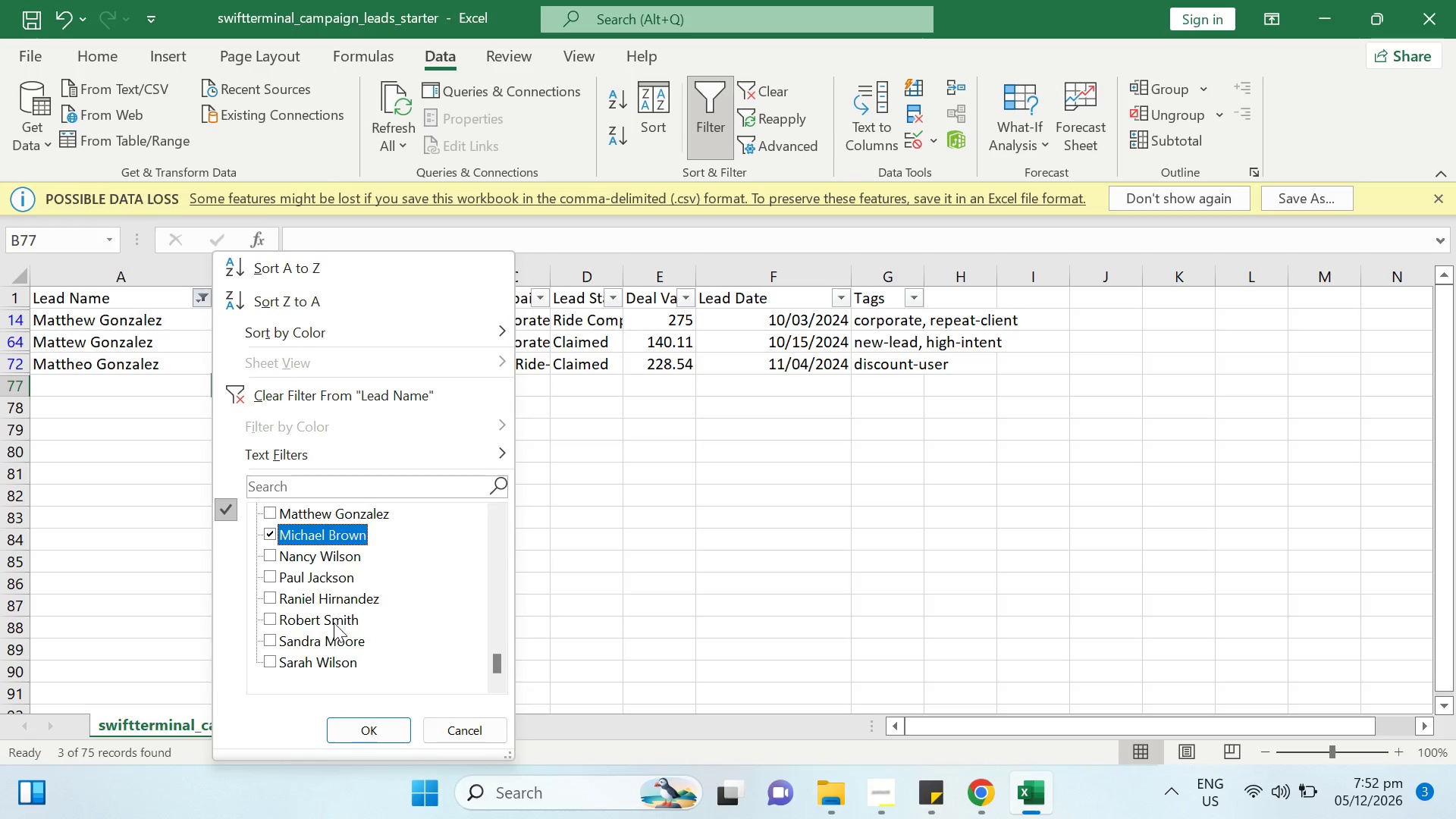 
left_click_drag(start_coordinate=[359, 726], to_coordinate=[359, 731])
 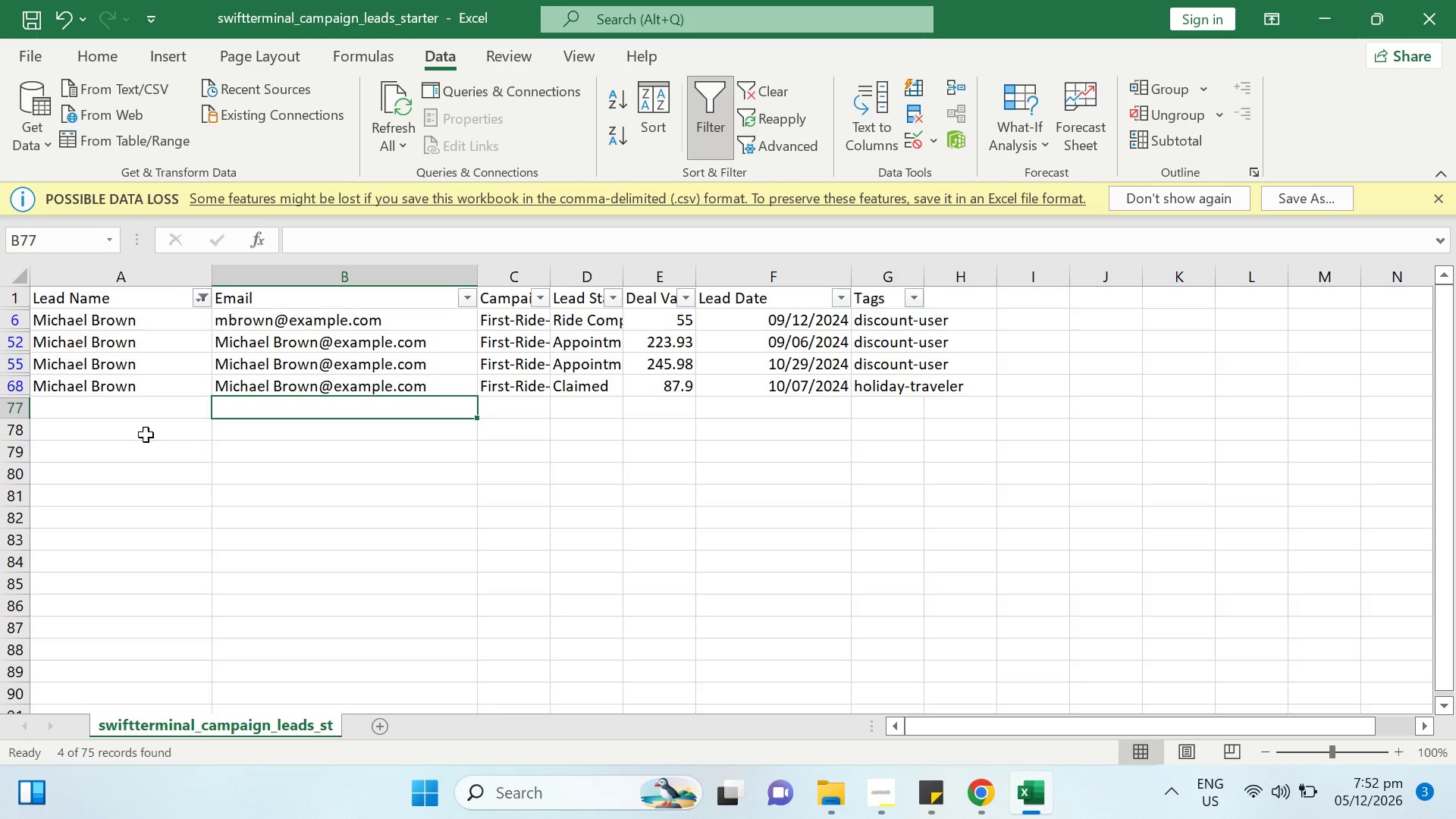 
left_click([149, 340])
 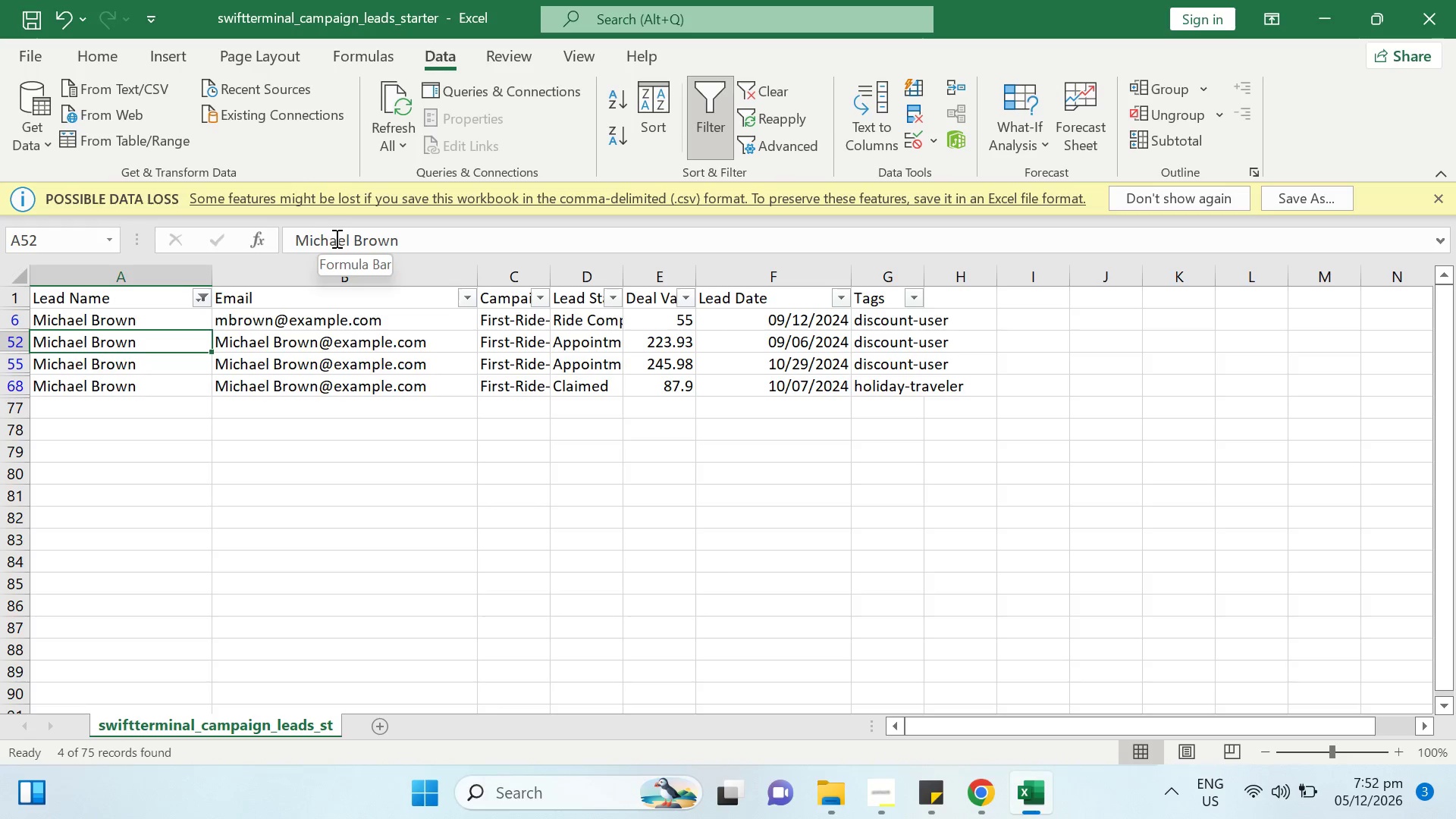 
left_click_drag(start_coordinate=[333, 238], to_coordinate=[314, 238])
 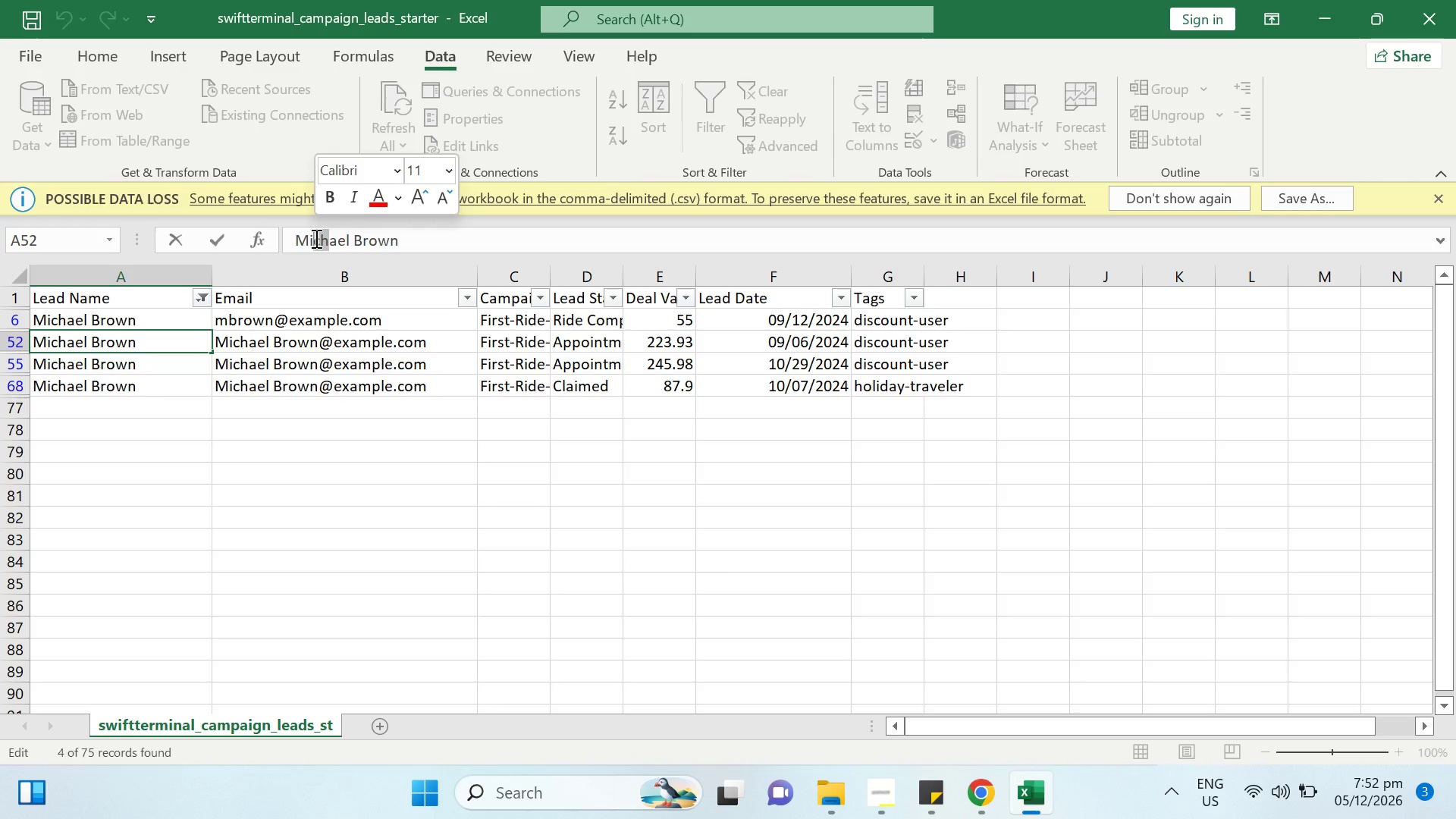 
key(K)
 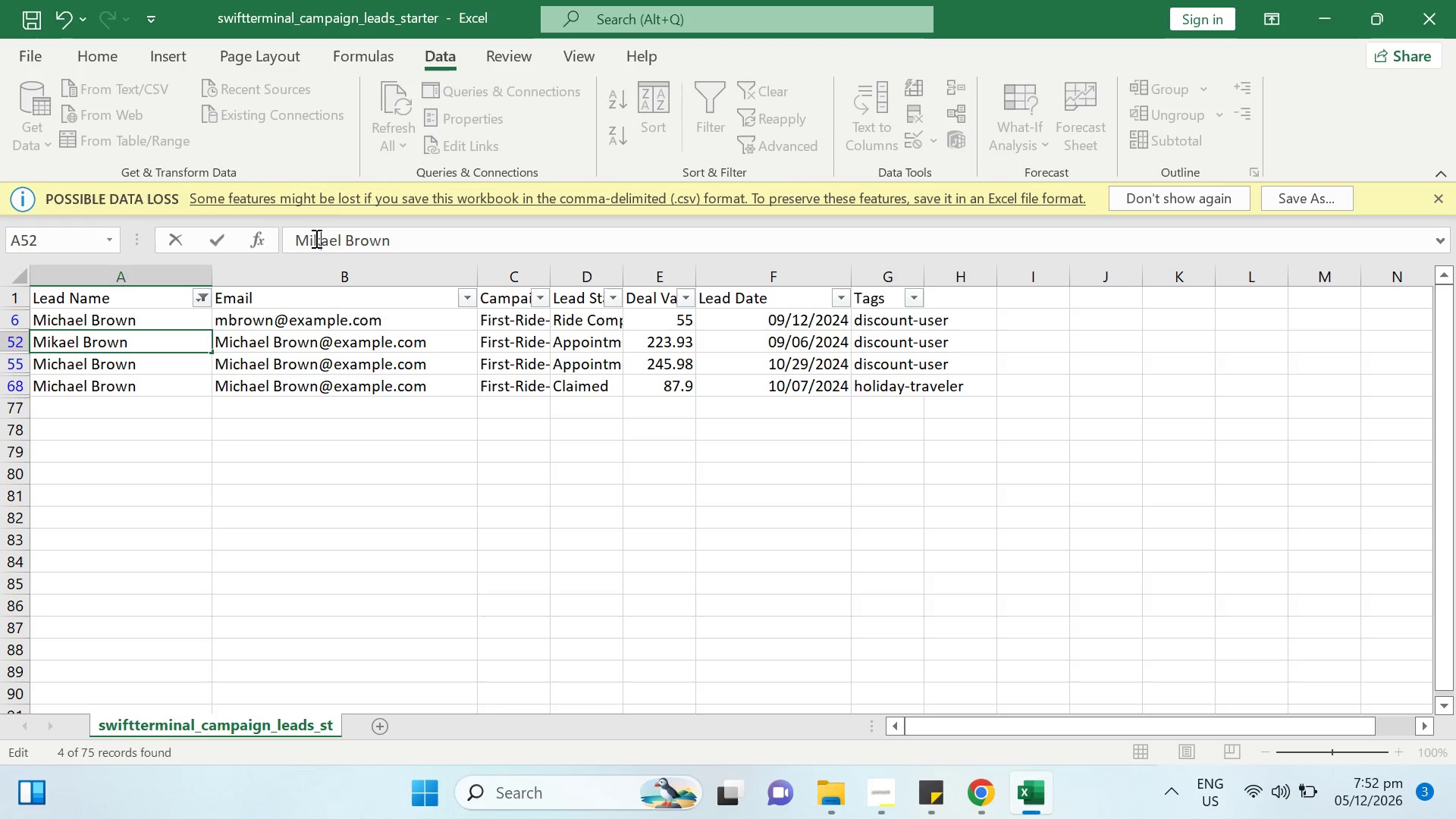 
key(Enter)
 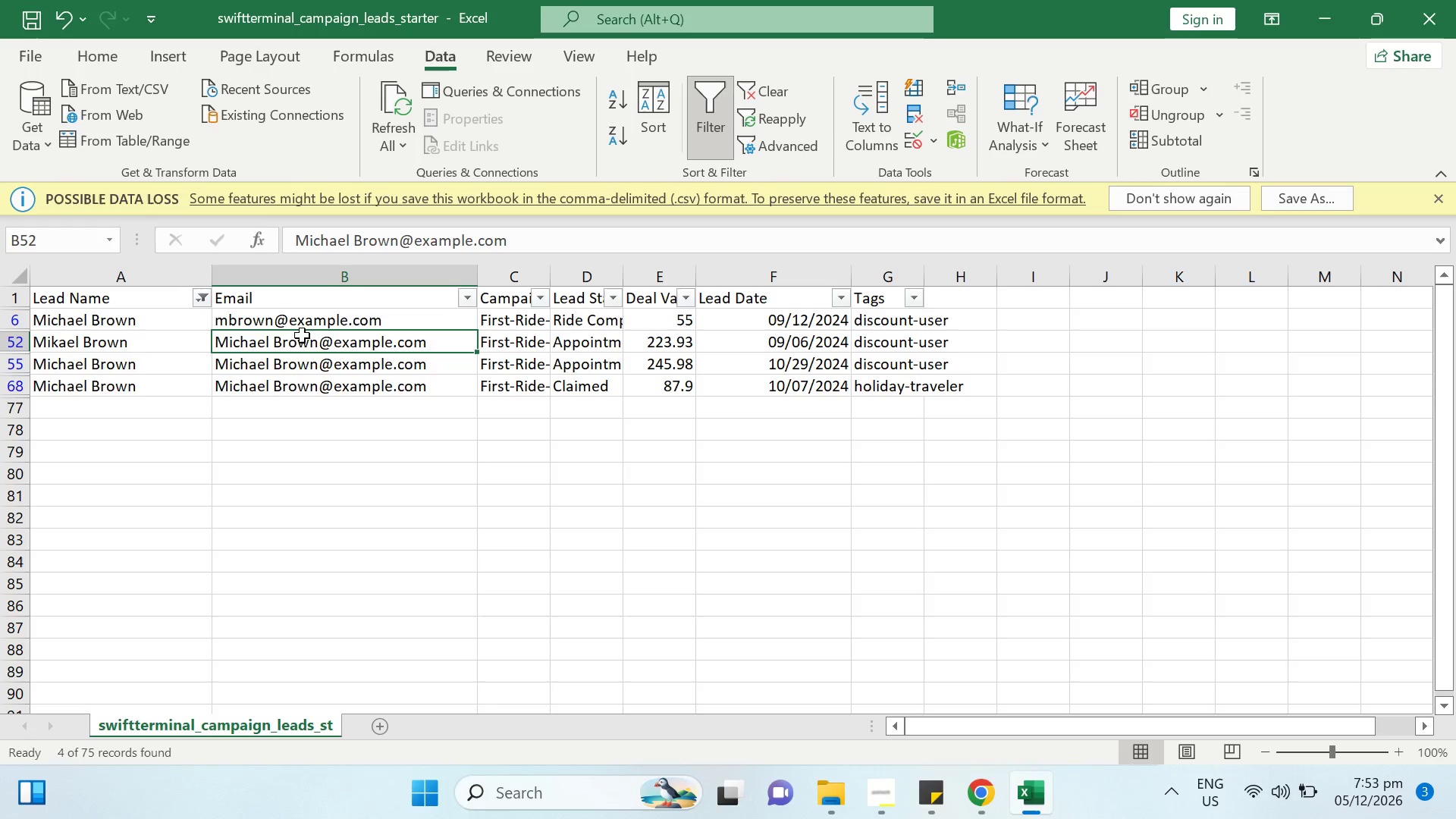 
left_click_drag(start_coordinate=[283, 339], to_coordinate=[237, 339])
 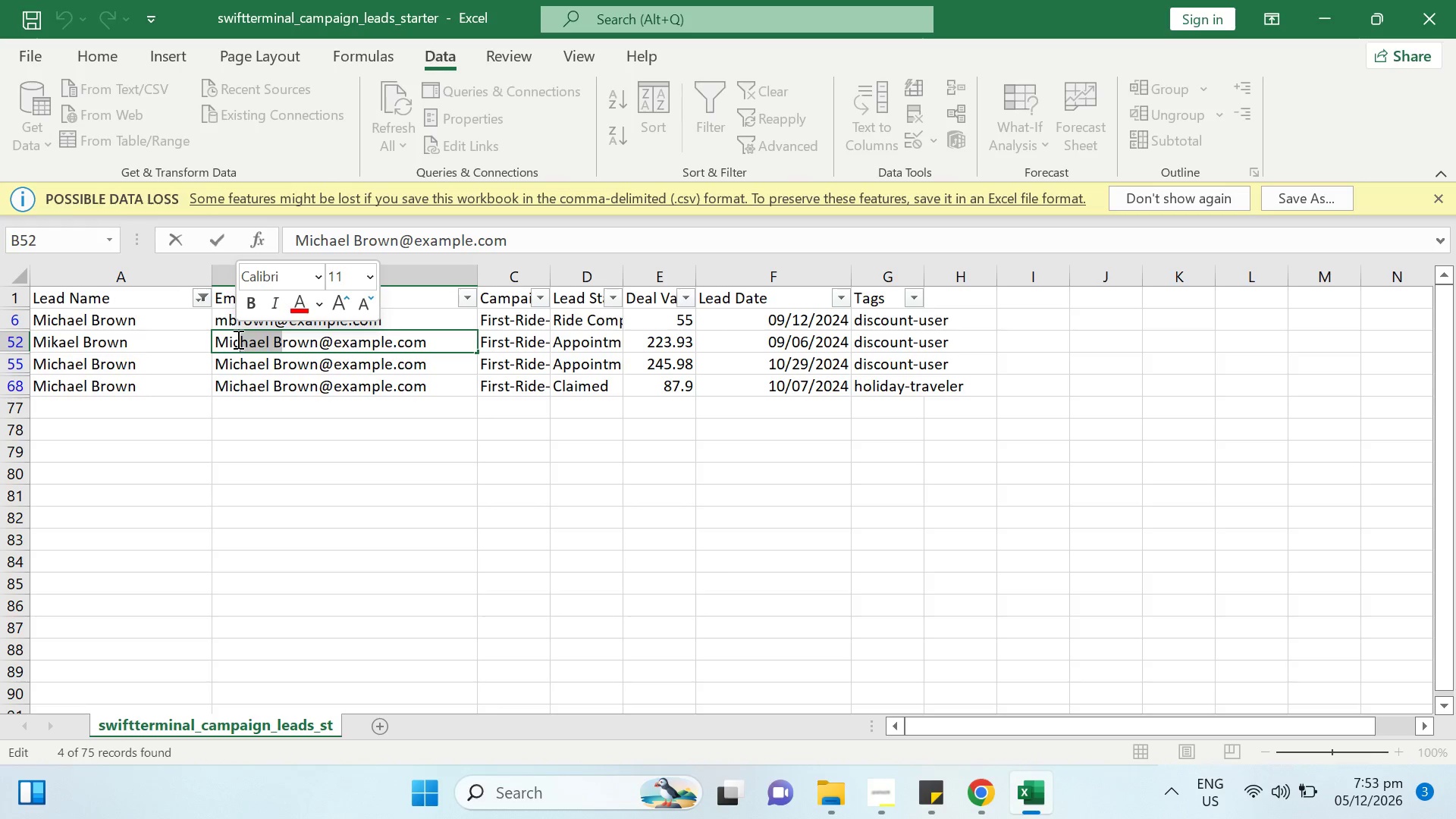 
key(Backspace)
 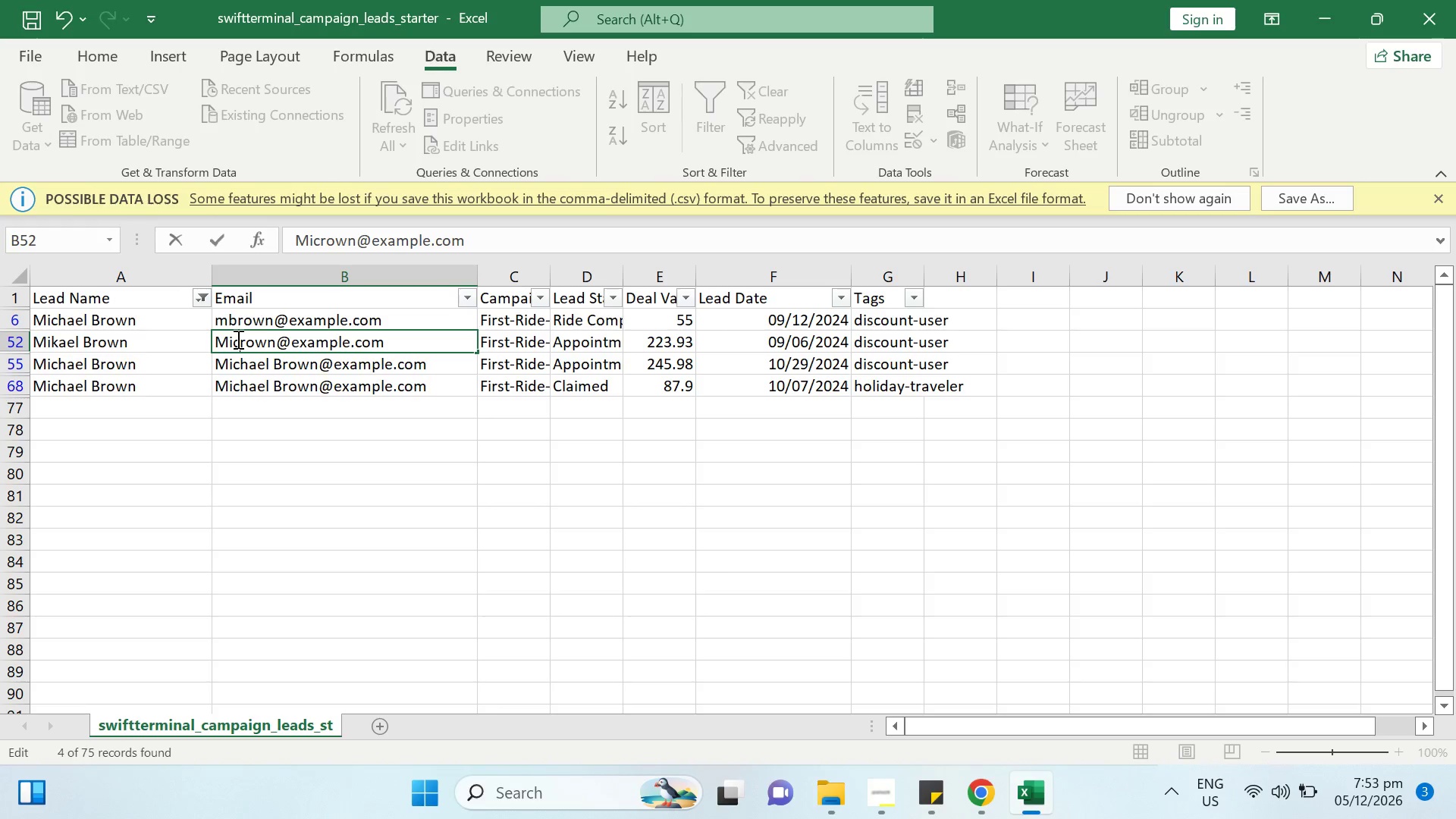 
key(K)
 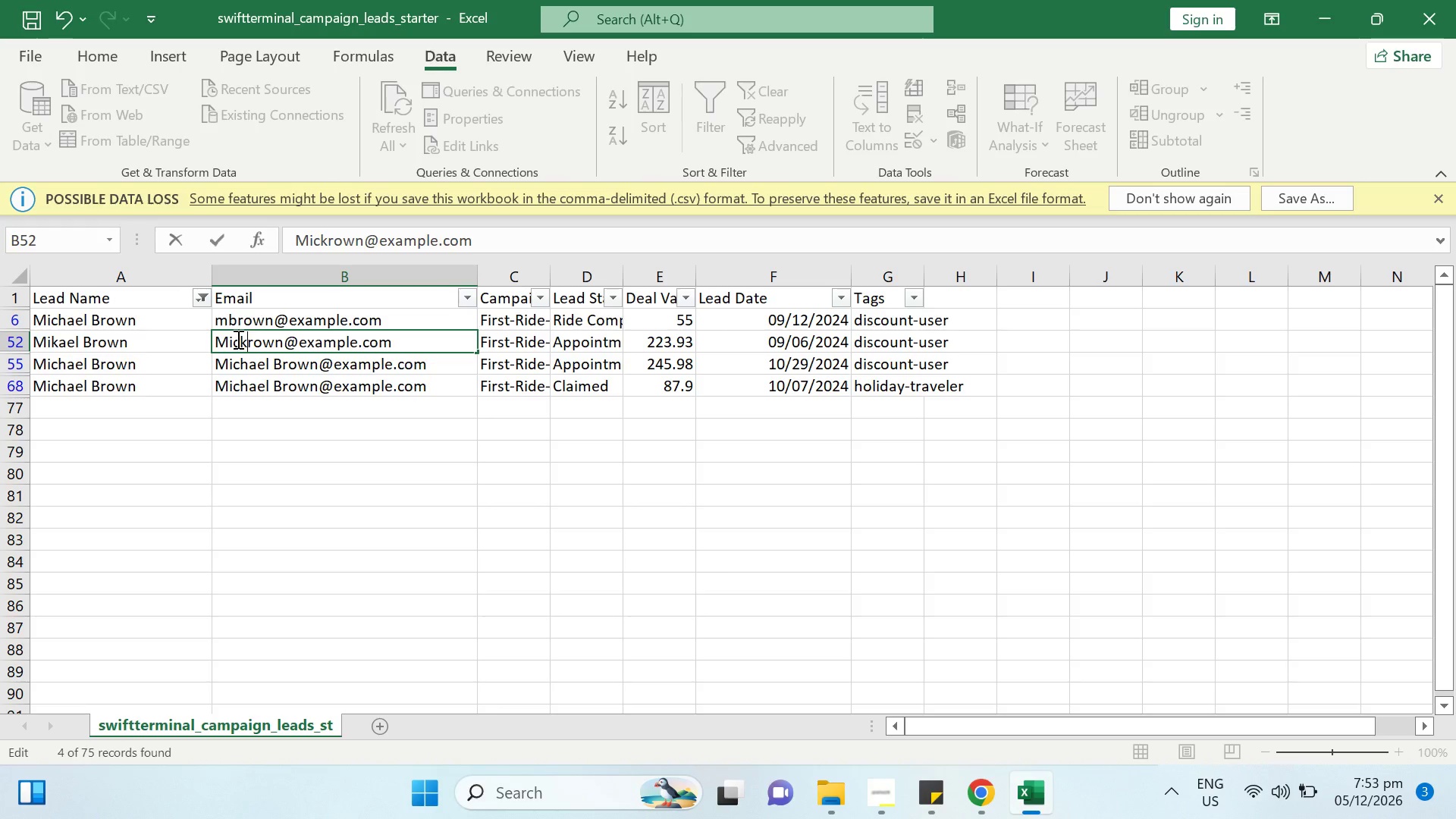 
key(Slash)
 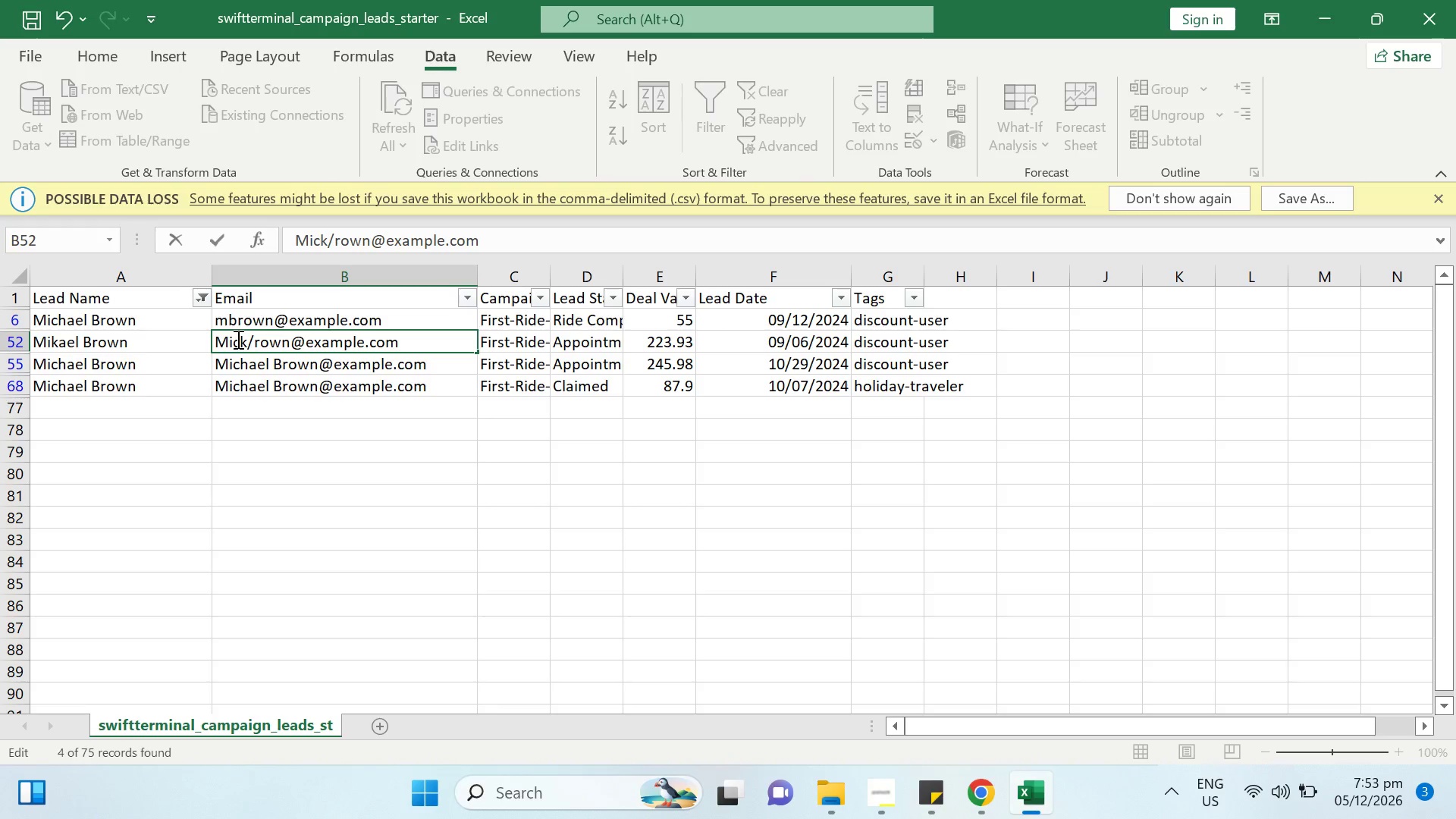 
key(Backspace)
 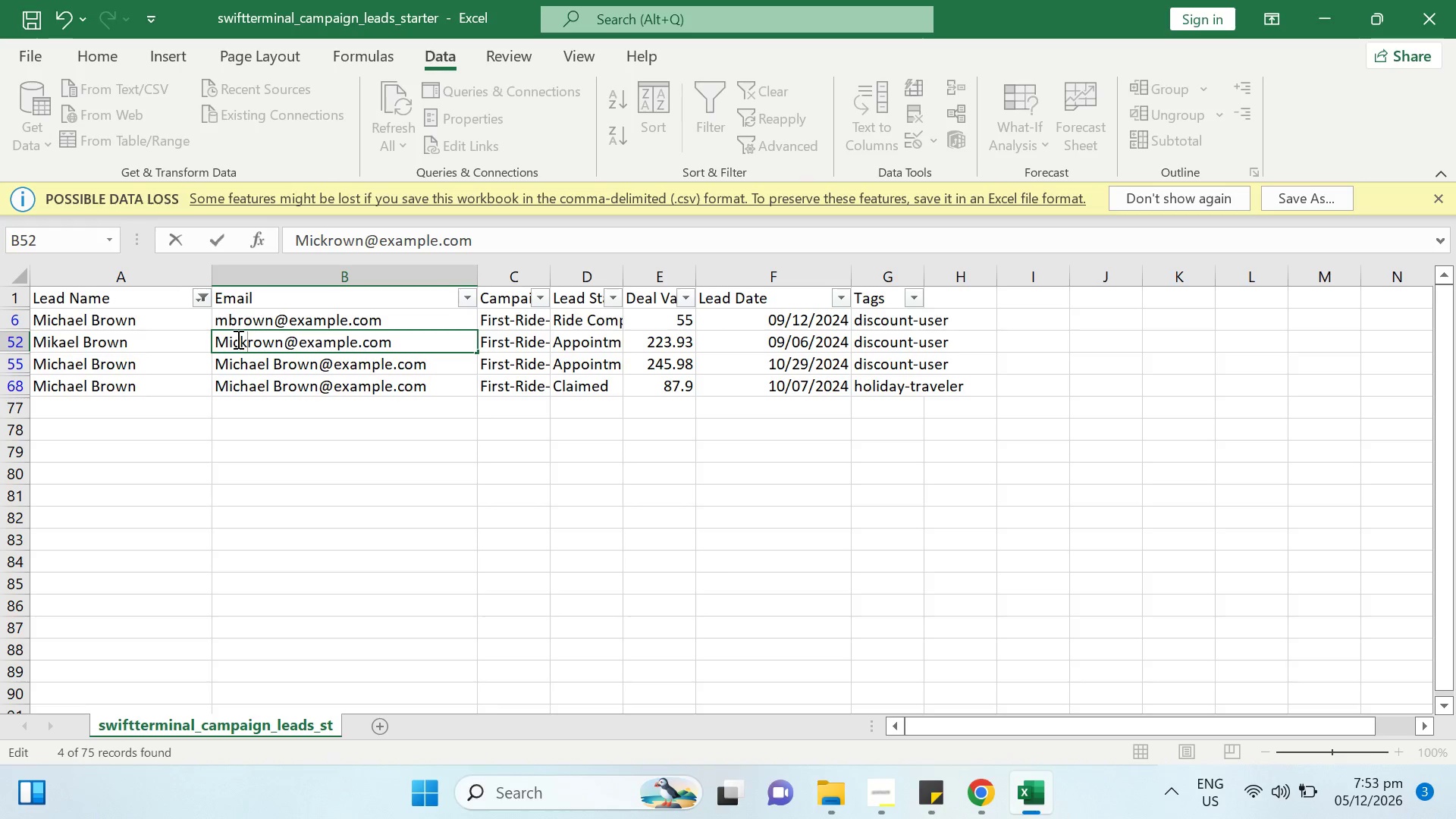 
key(Period)
 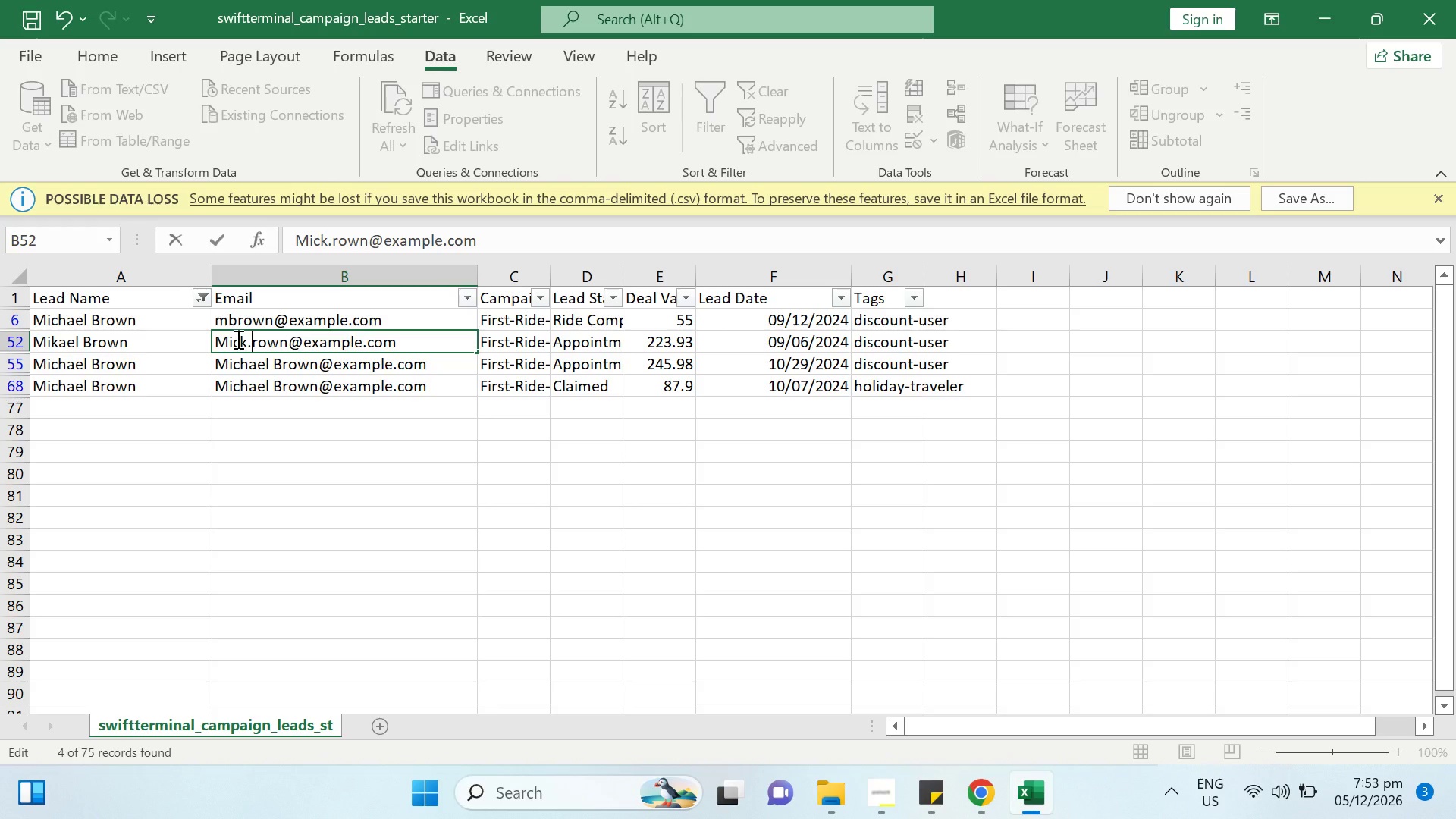 
key(B)
 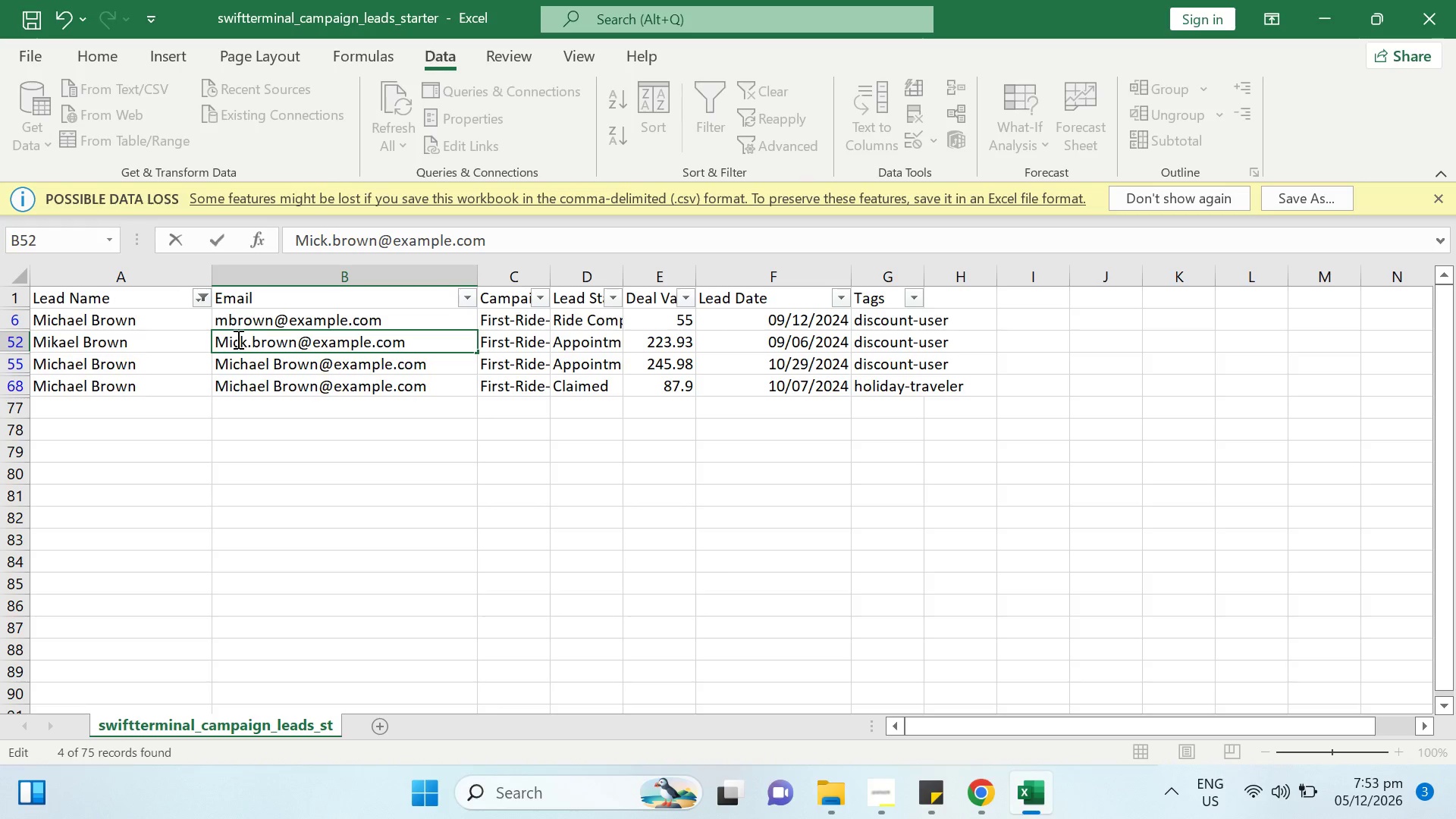 
key(Enter)
 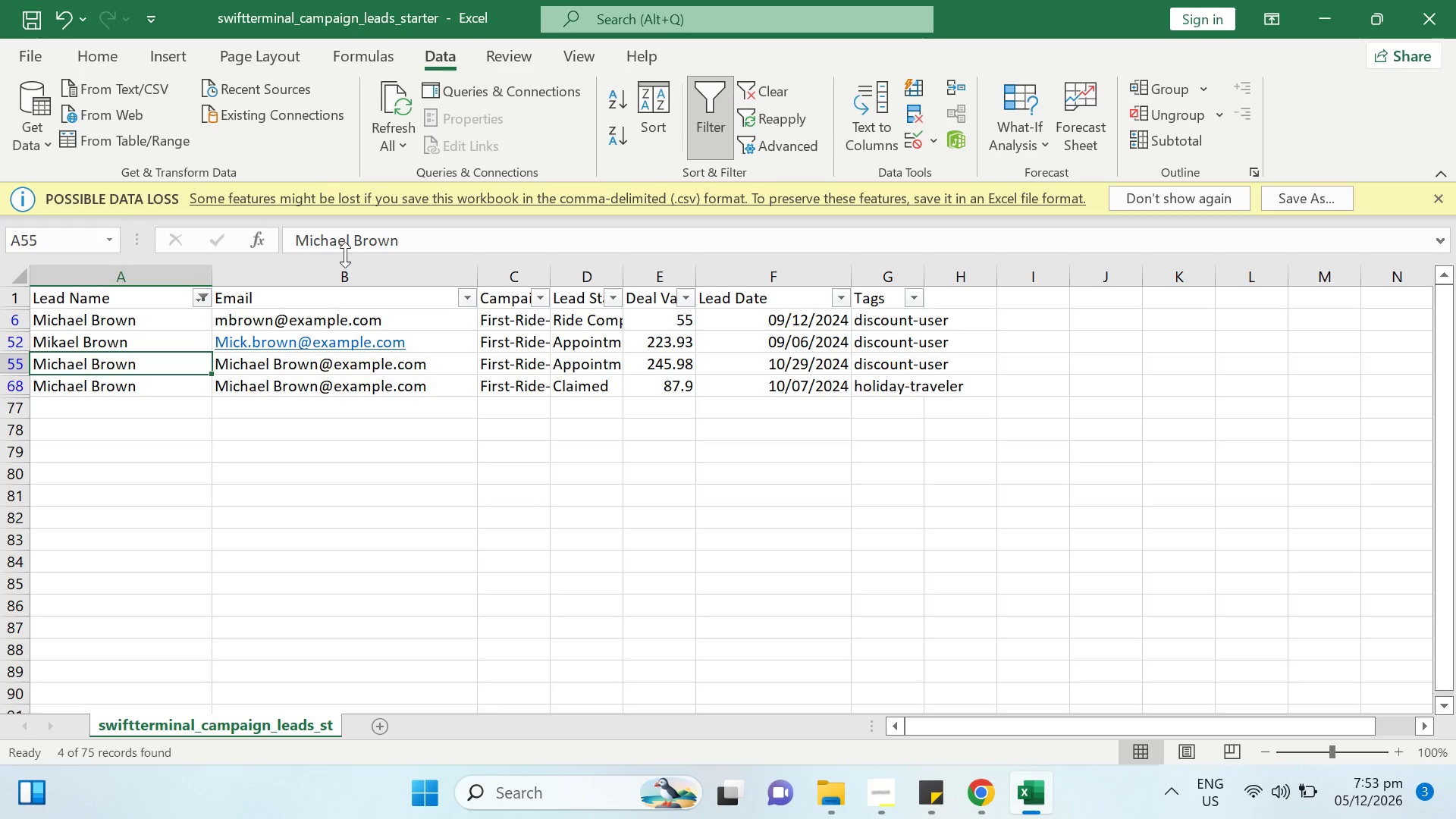 
left_click_drag(start_coordinate=[351, 240], to_coordinate=[316, 234])
 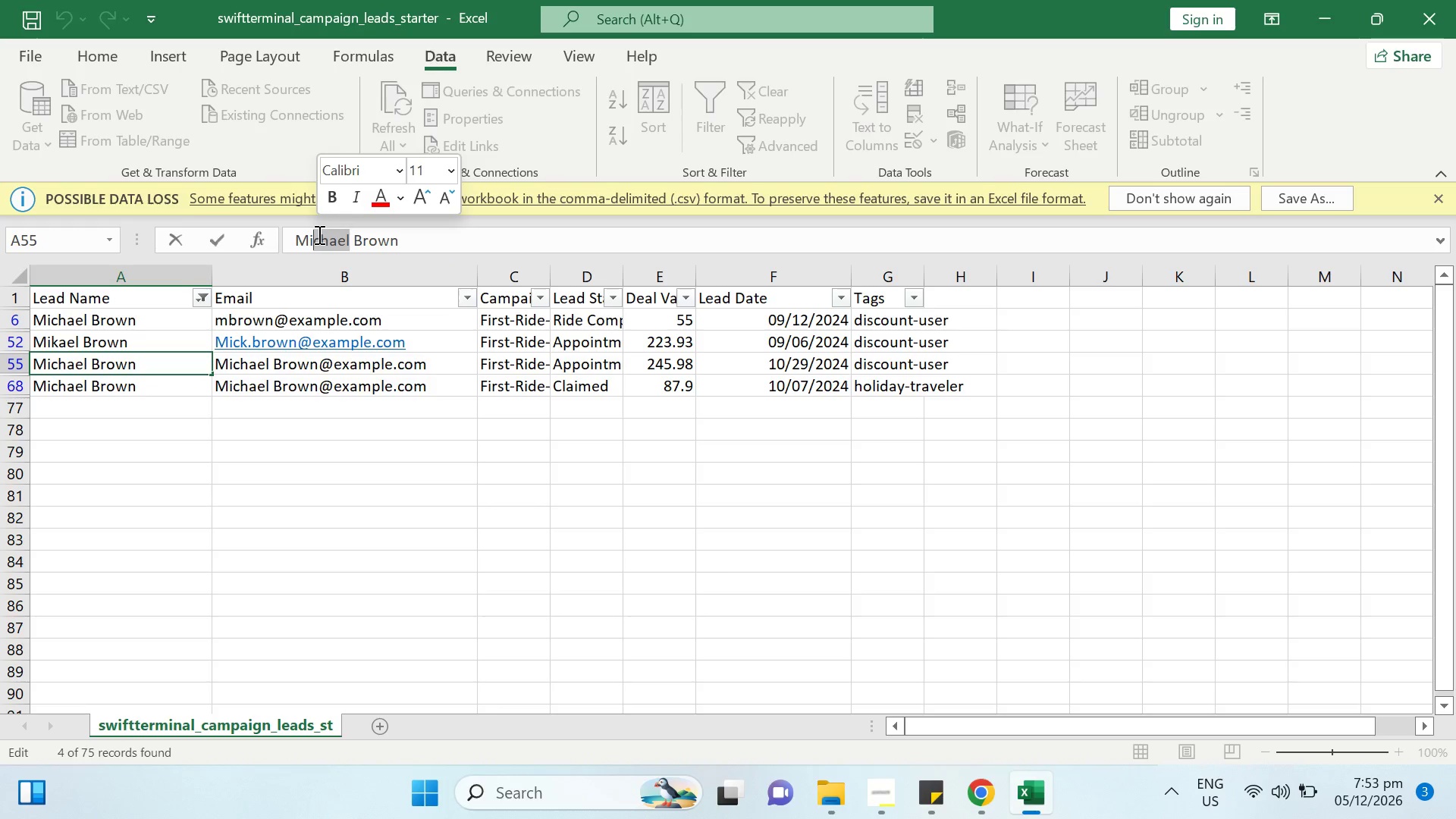 
type(ck)
 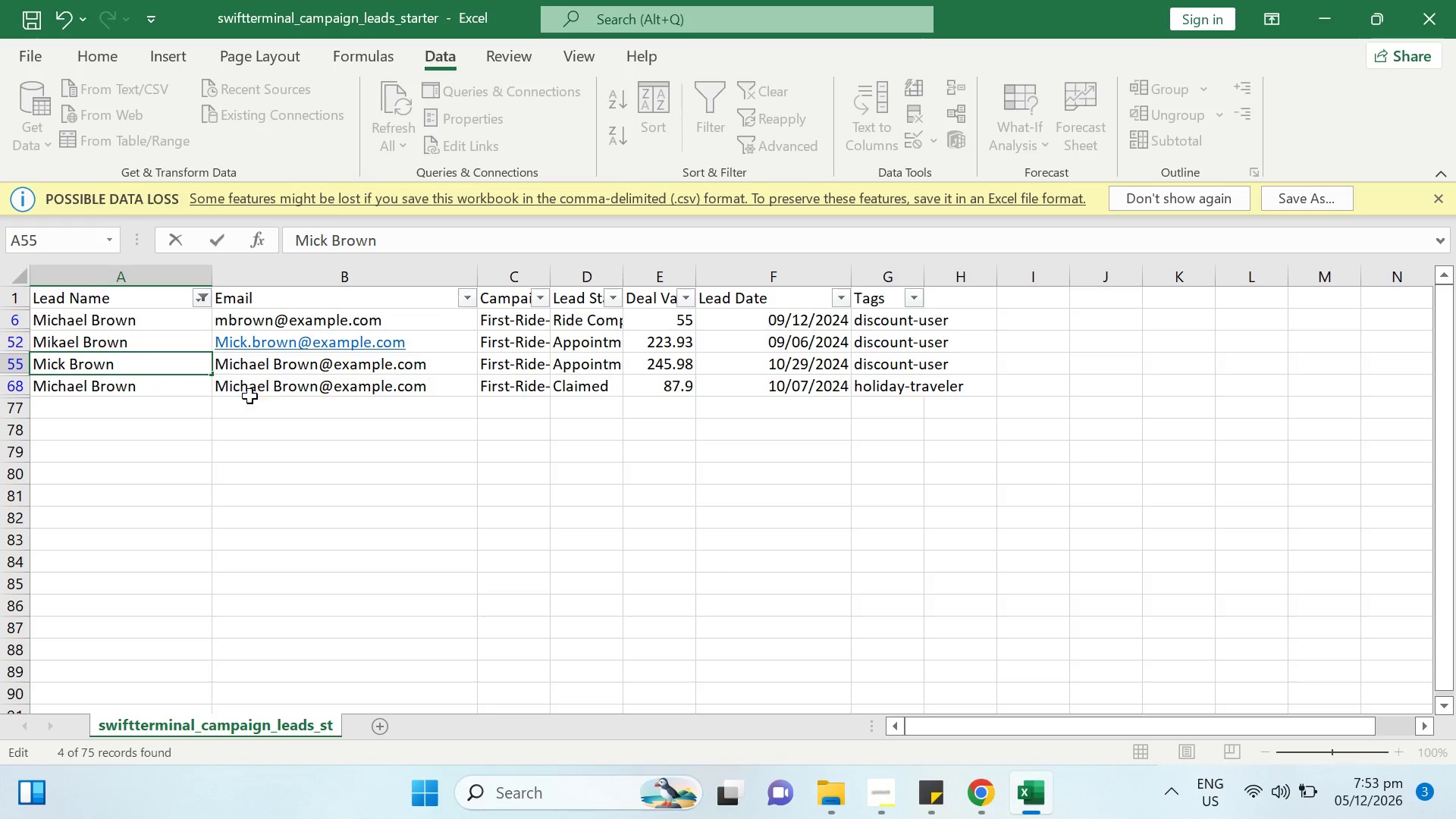 
left_click([231, 362])
 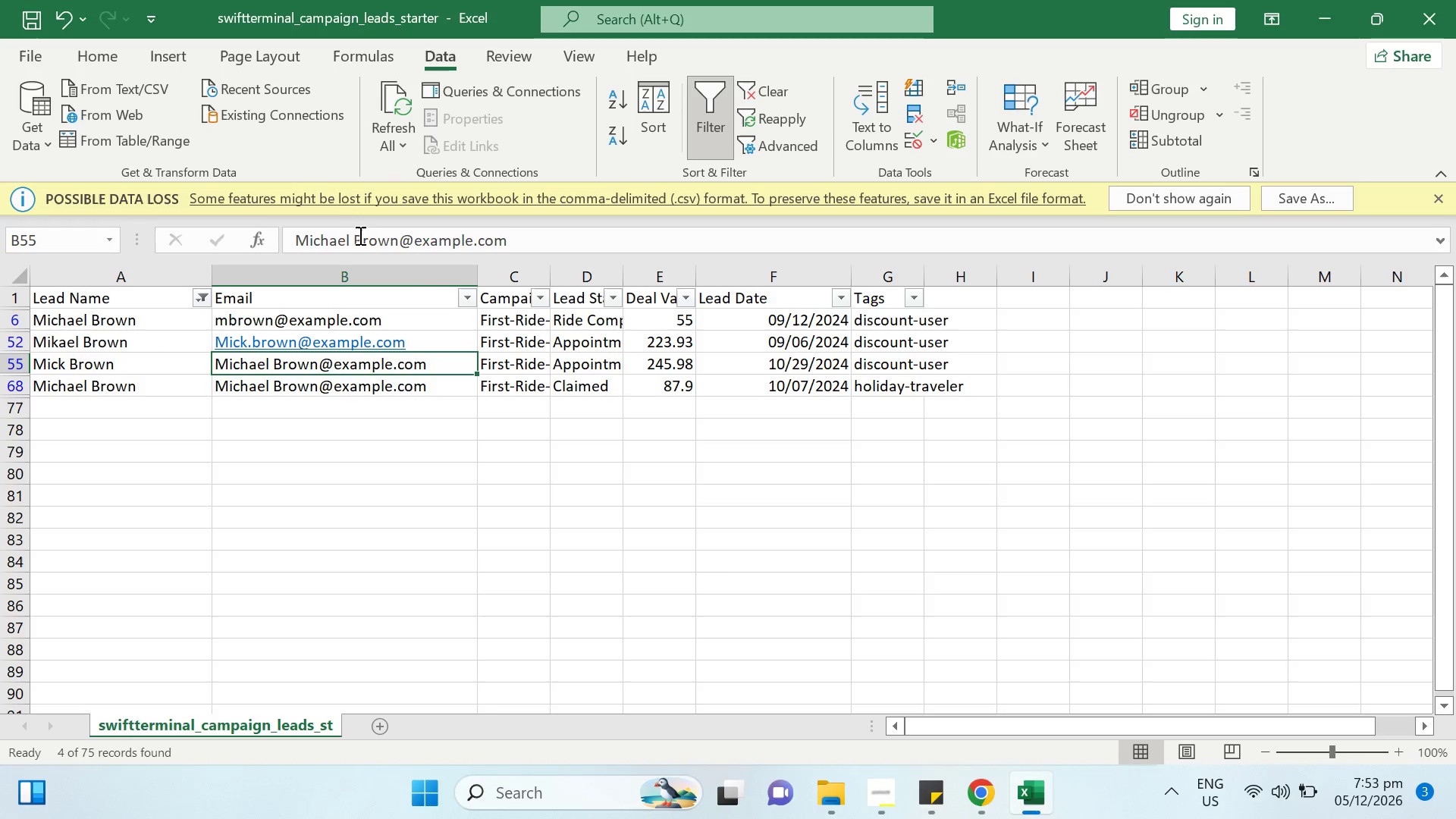 
left_click_drag(start_coordinate=[359, 239], to_coordinate=[318, 235])
 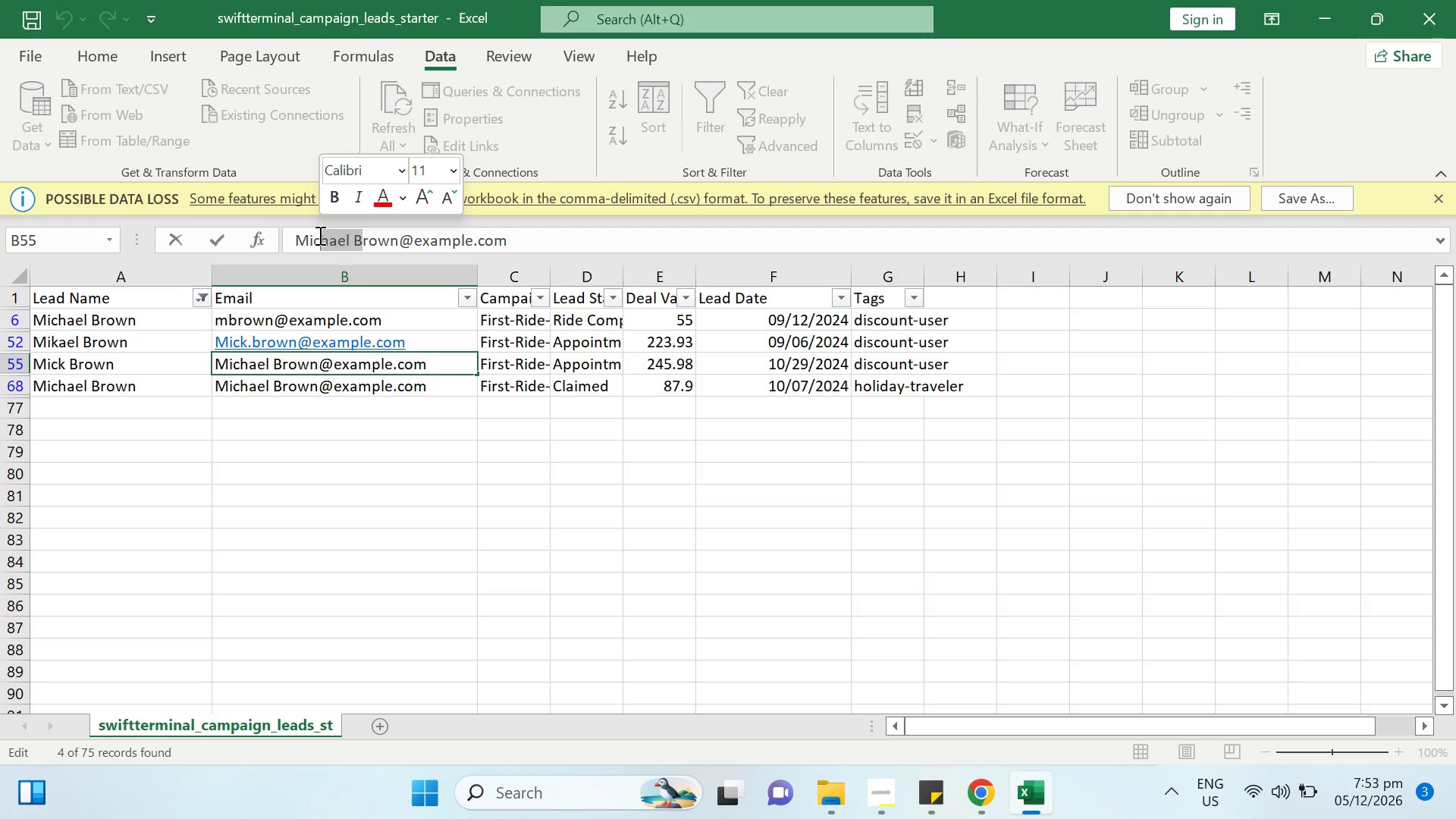 
type(.1b)
 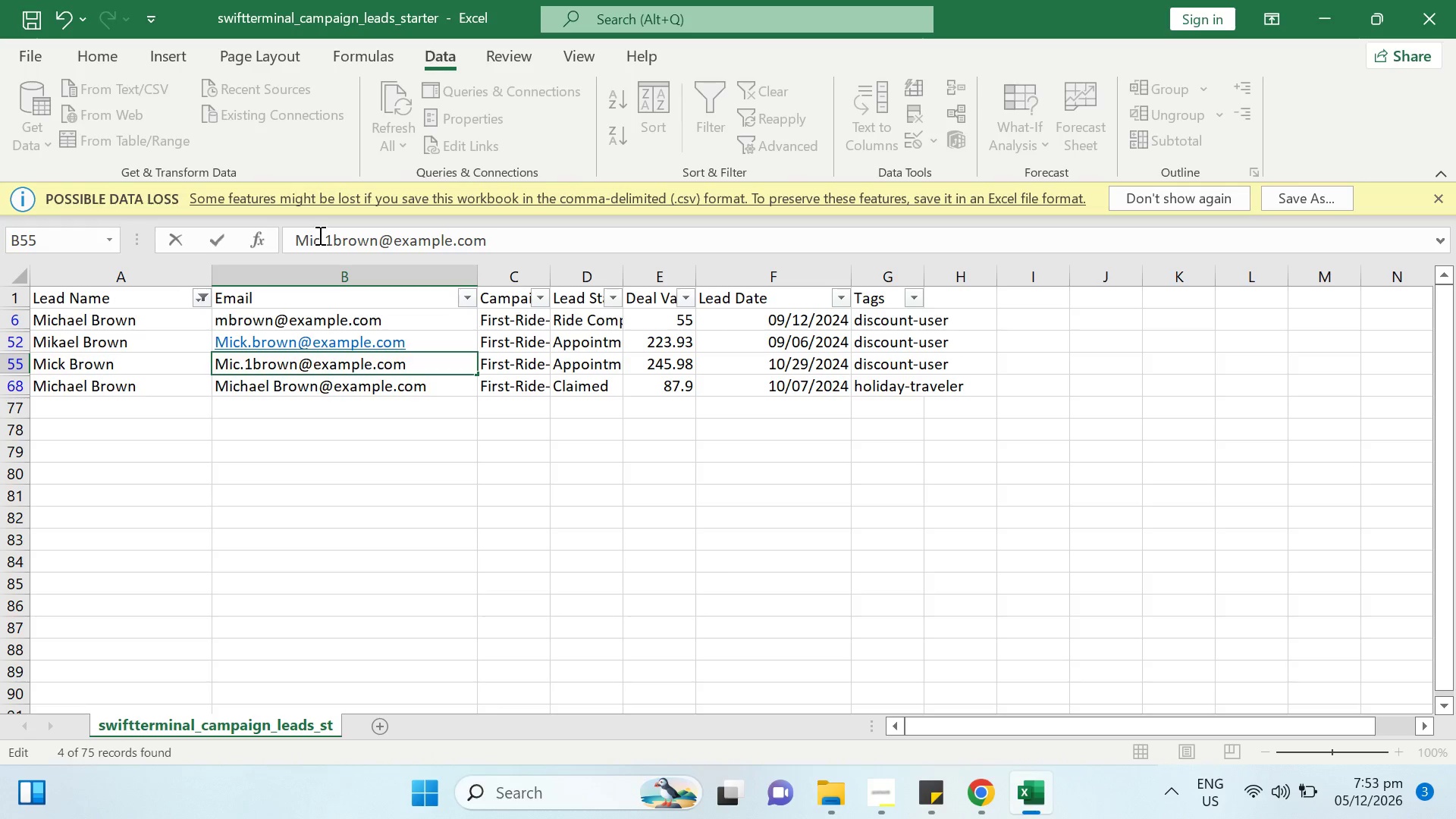 
key(Enter)
 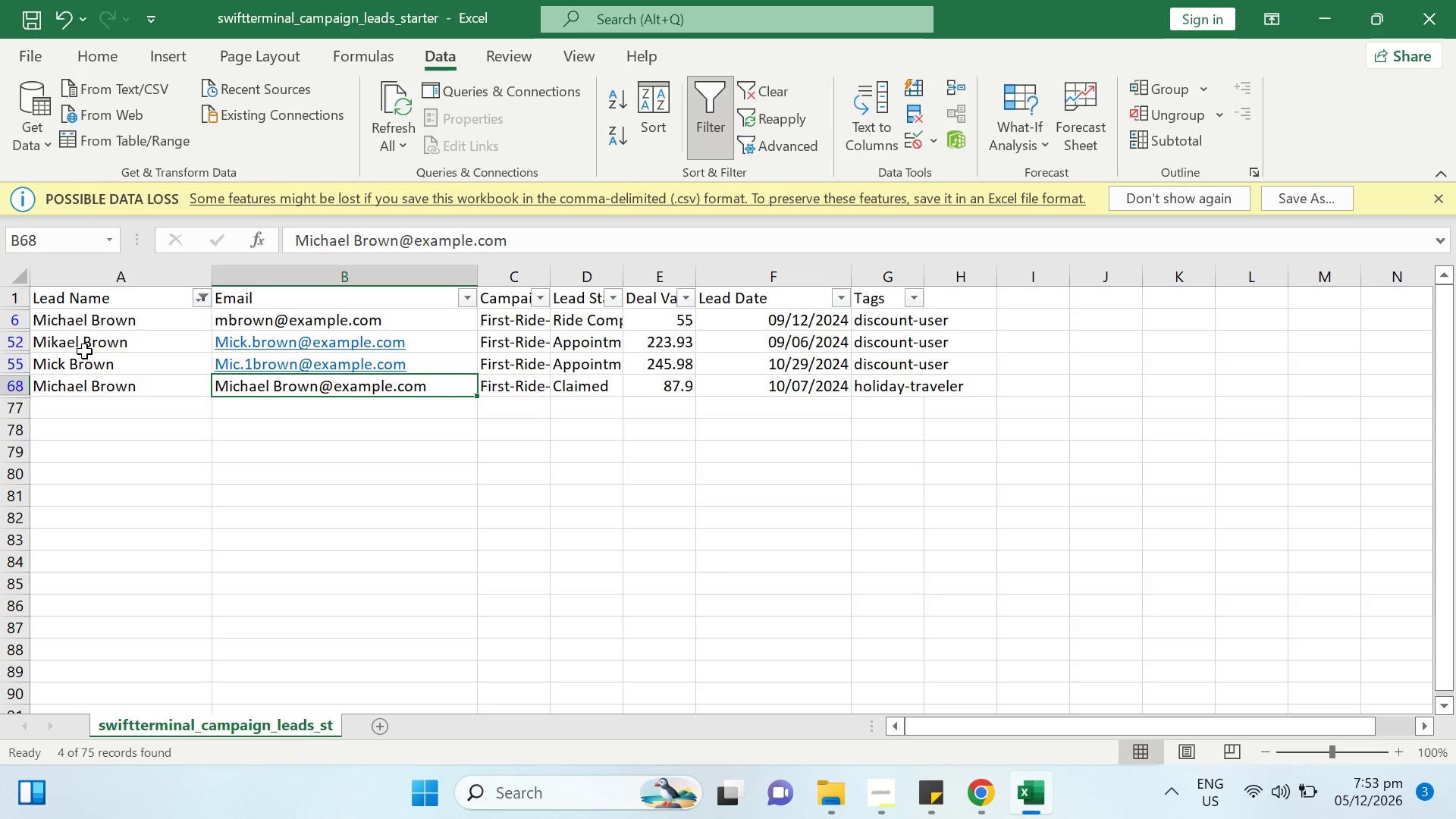 
left_click([108, 384])
 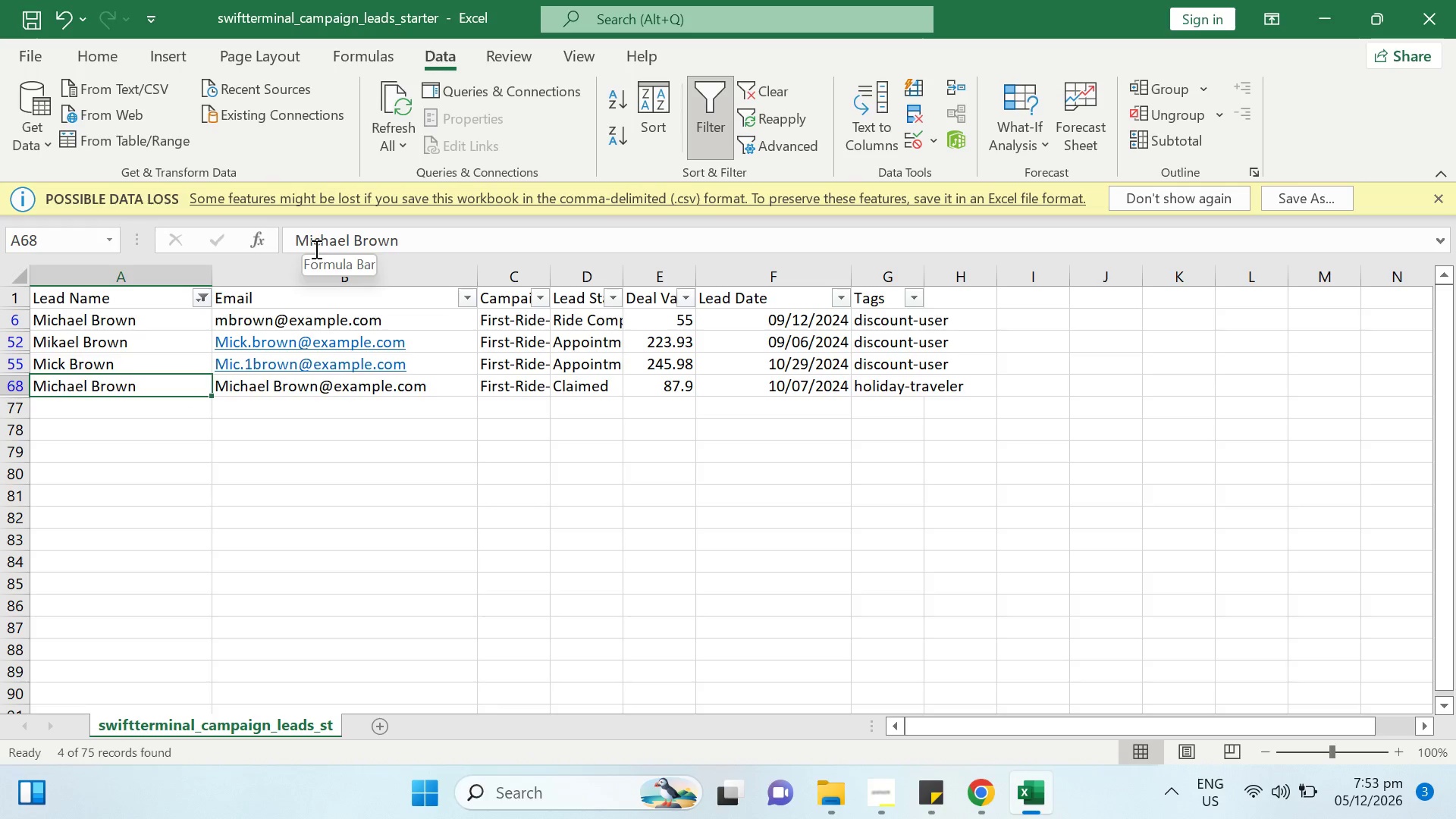 
left_click_drag(start_coordinate=[327, 240], to_coordinate=[321, 242])
 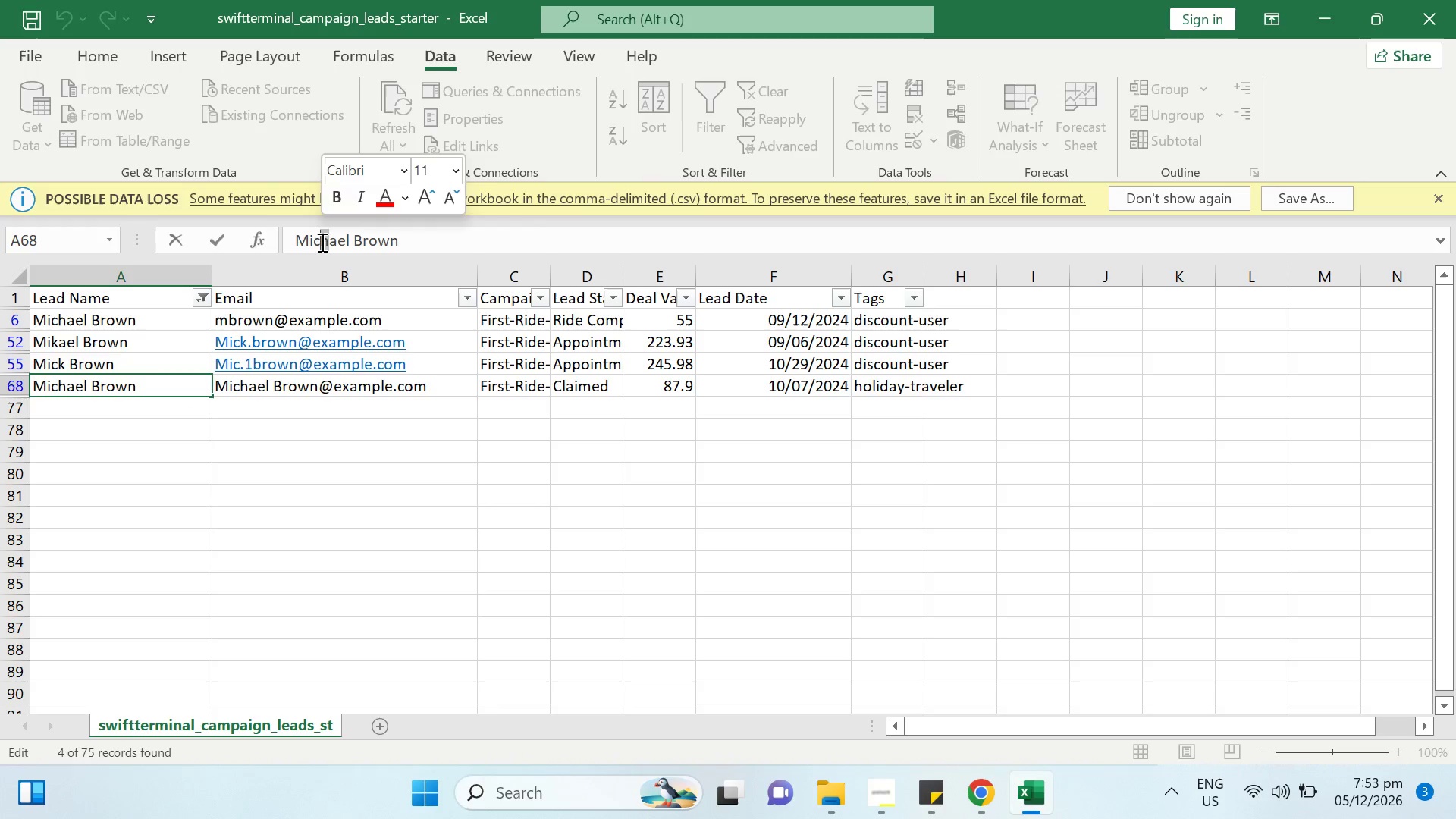 
type(ka)
 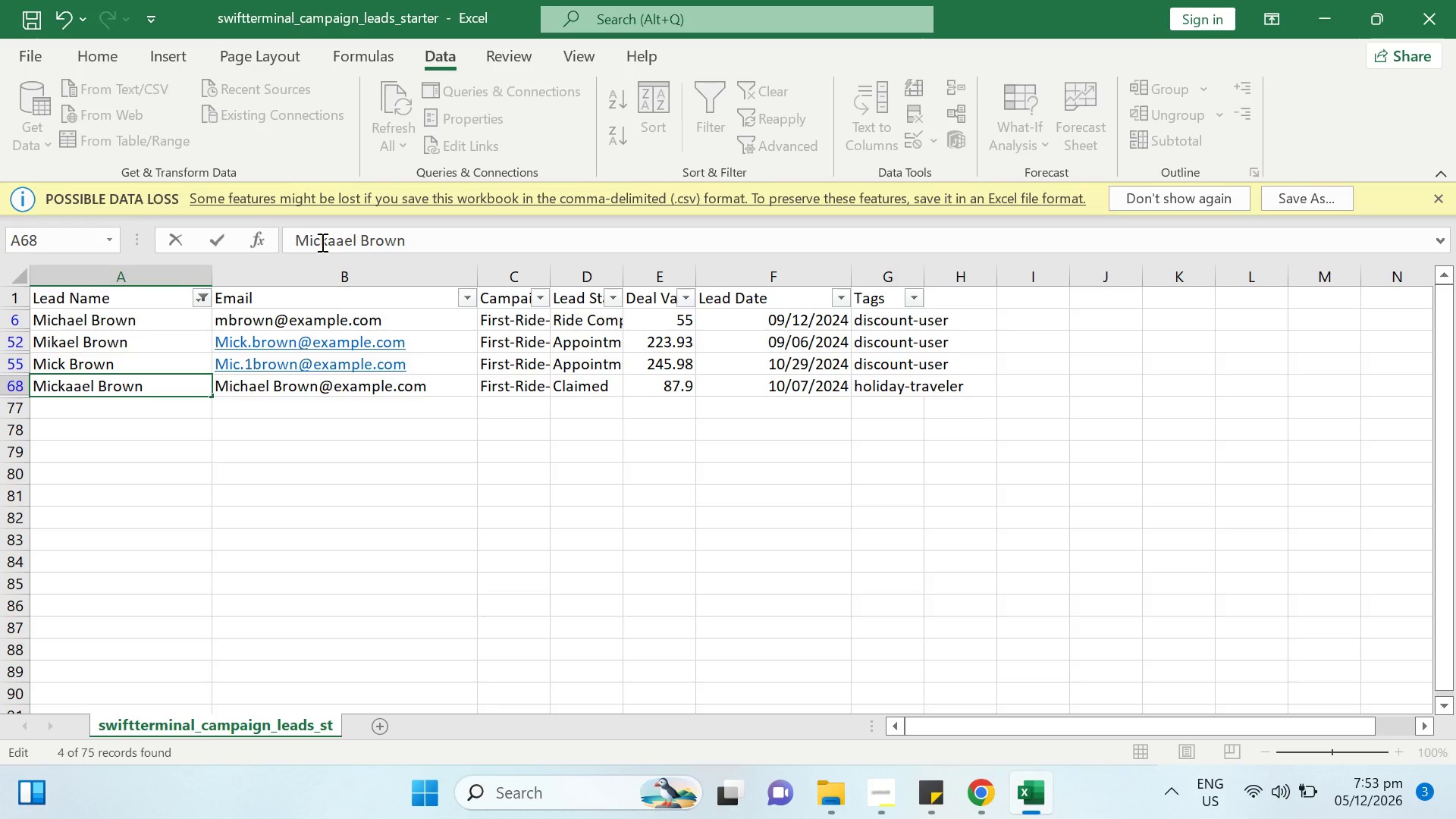 
key(Enter)
 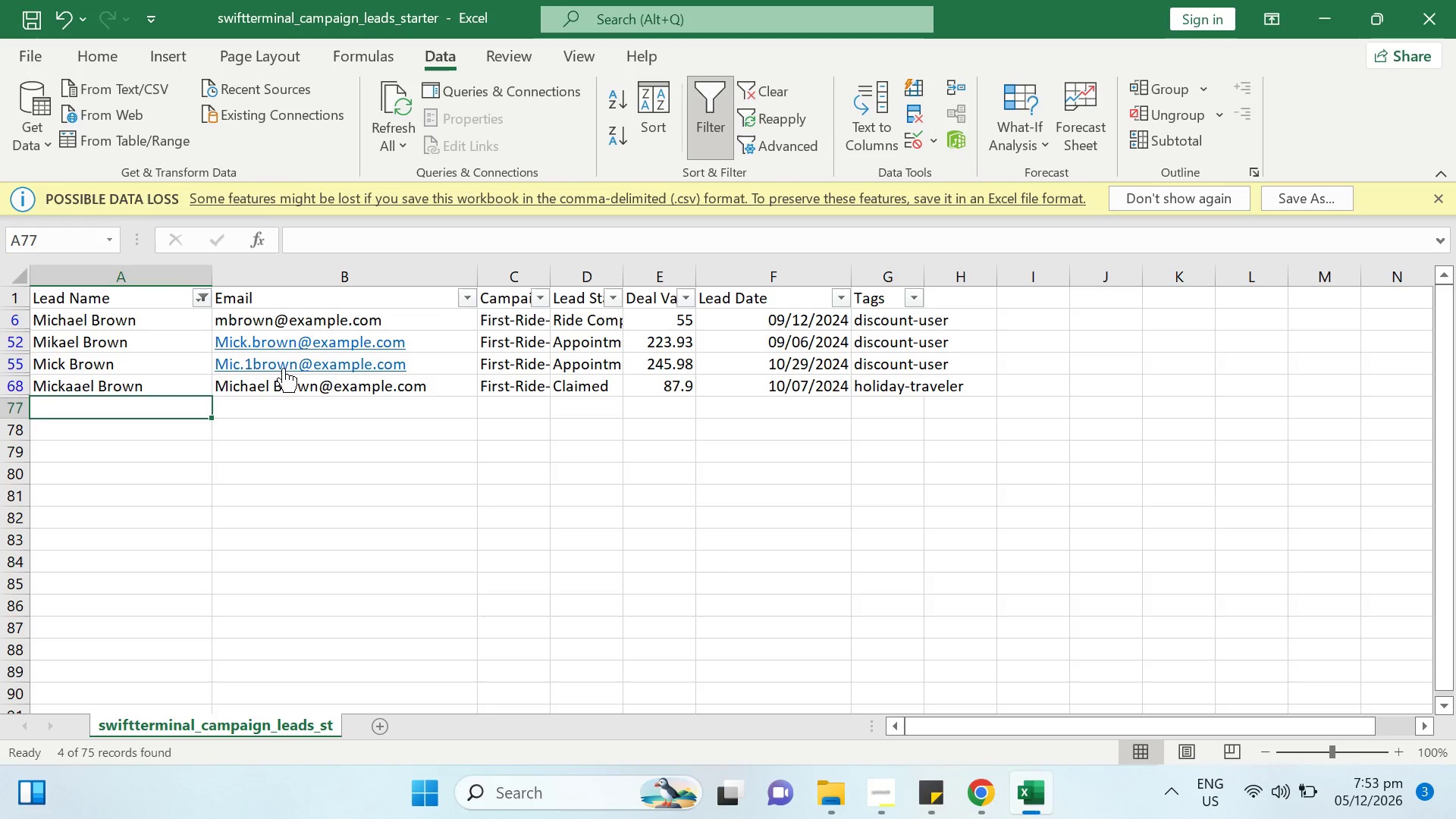 
left_click([271, 385])
 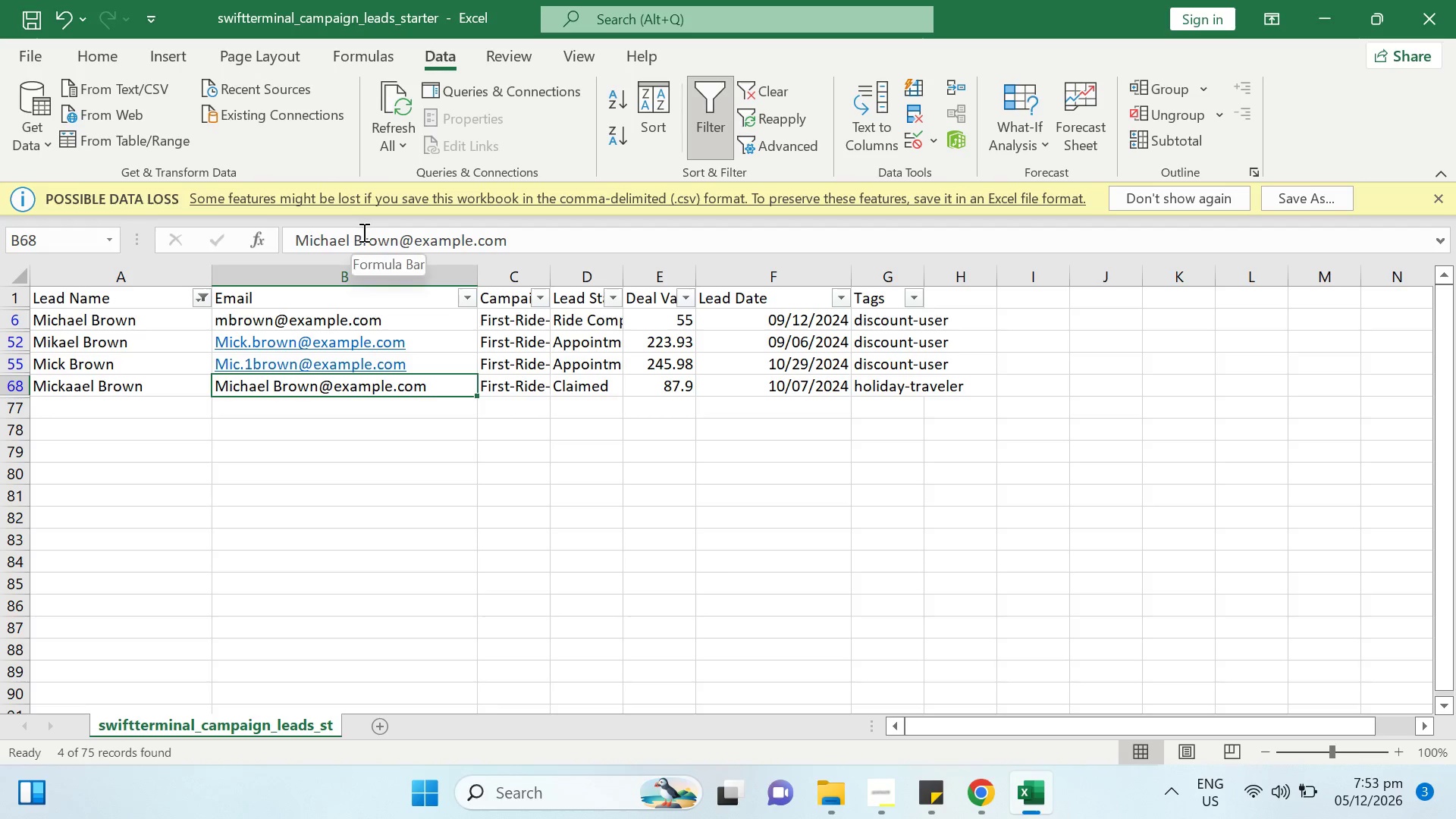 
left_click_drag(start_coordinate=[362, 236], to_coordinate=[319, 238])
 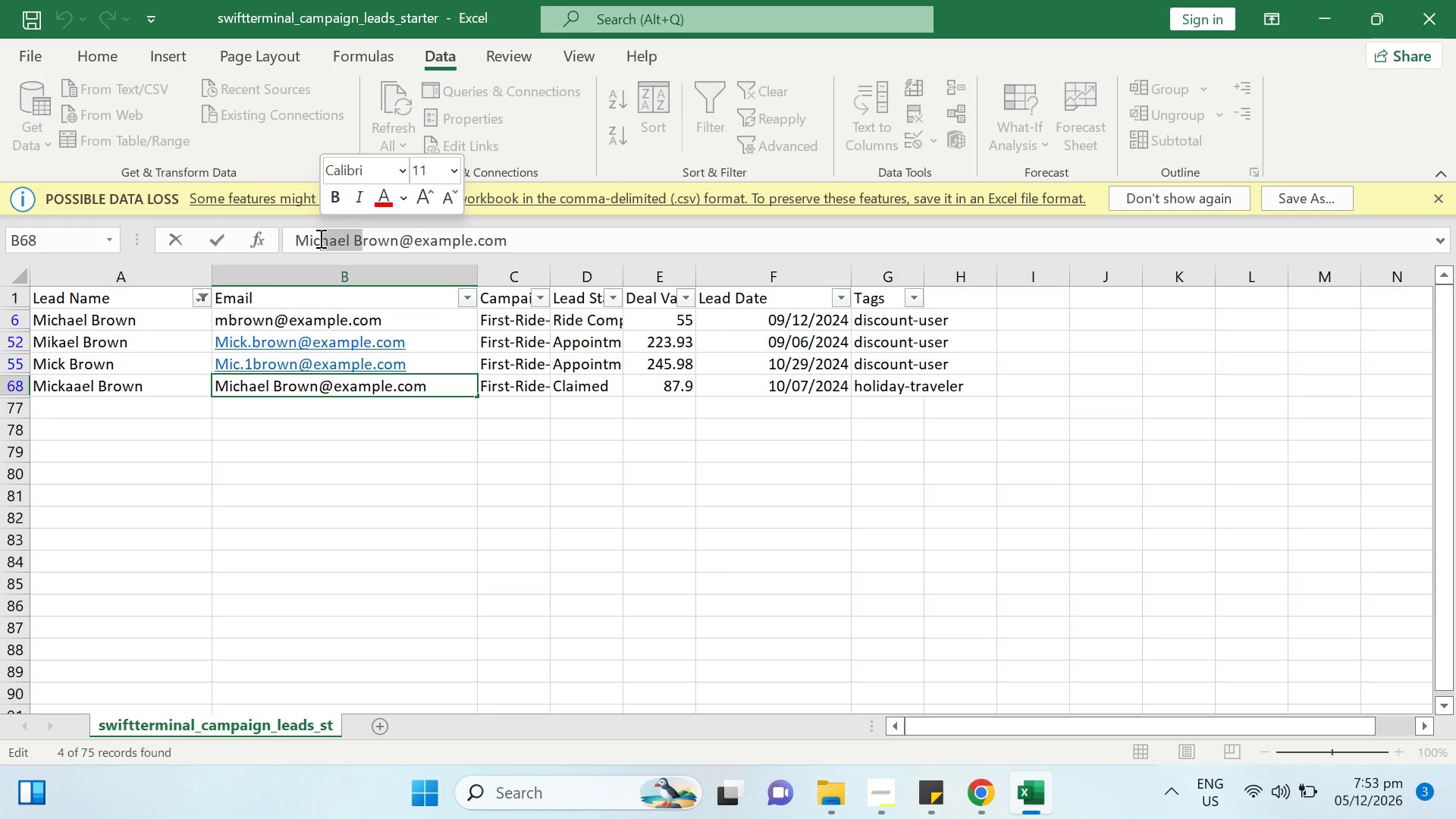 
type(kael.b)
 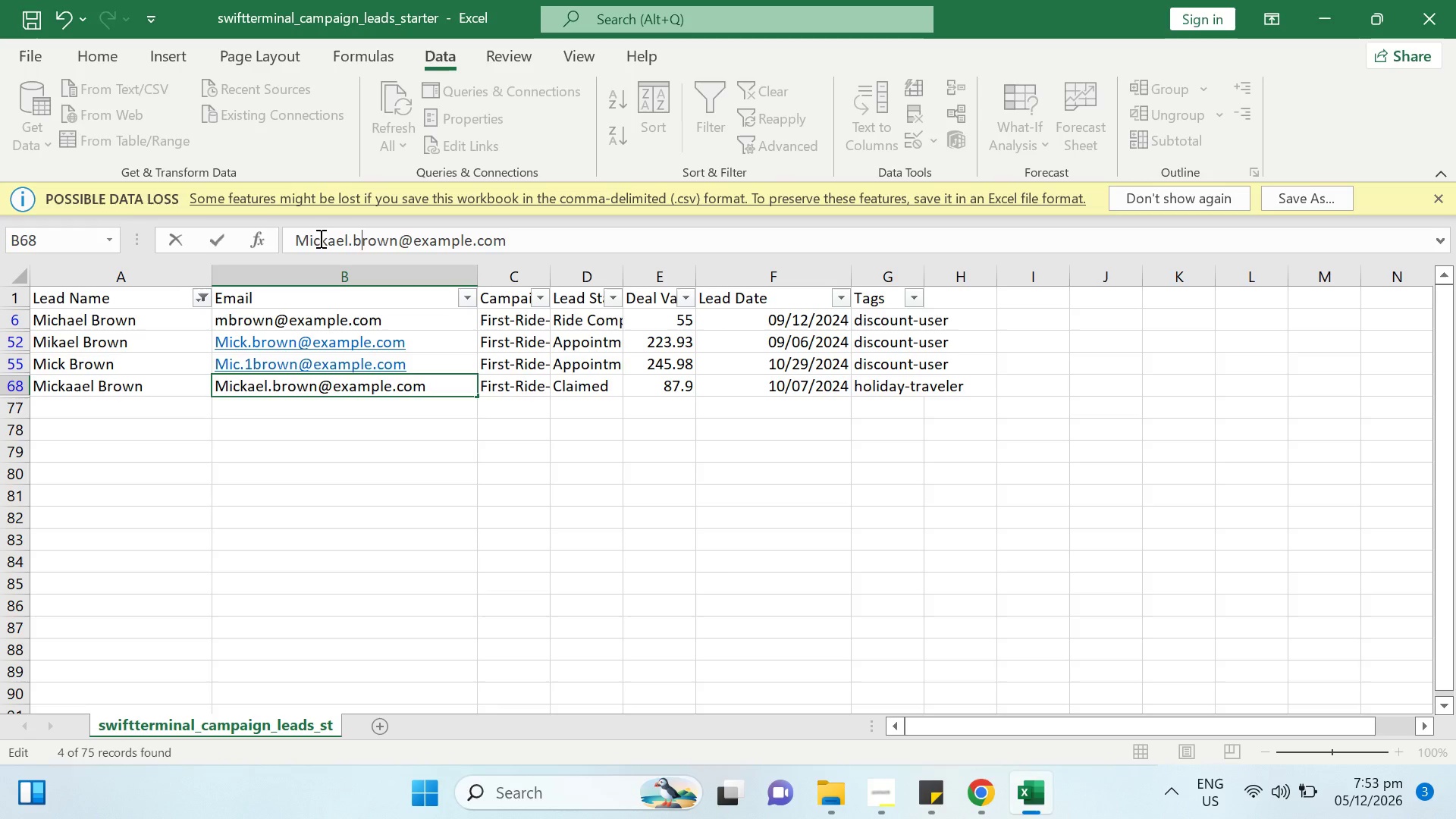 
key(Enter)
 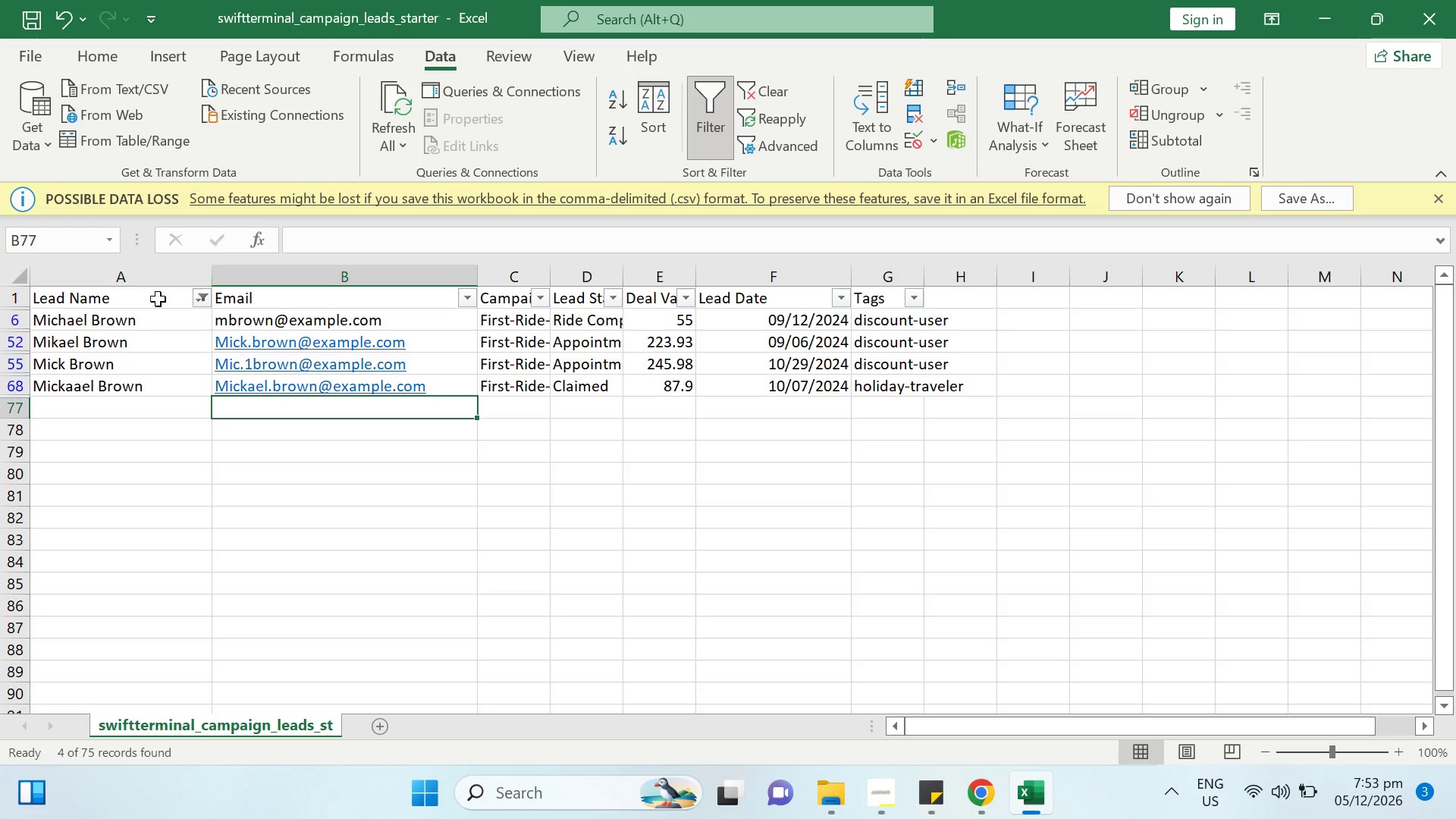 
left_click([202, 298])
 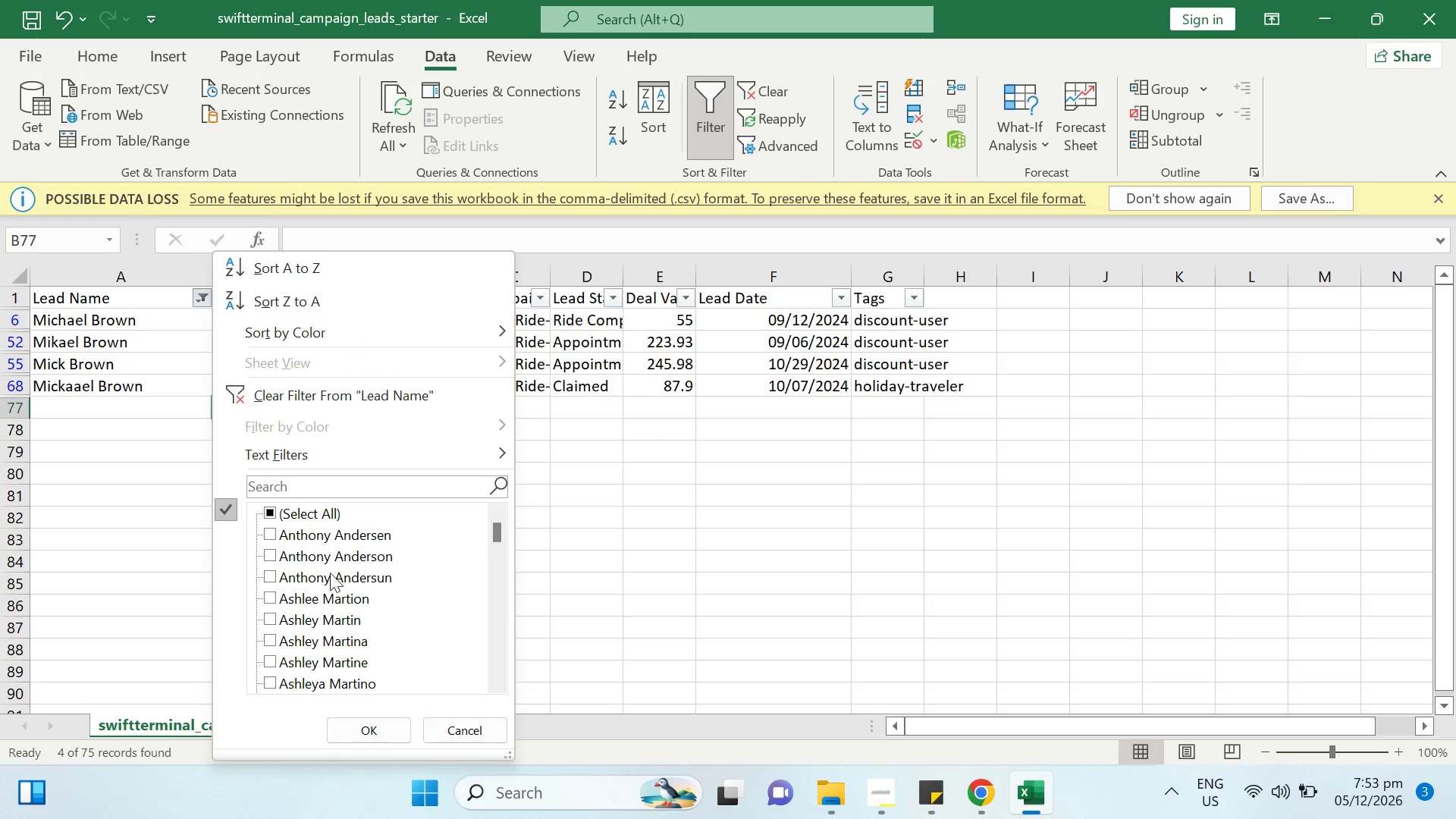 
scroll: coordinate [337, 625], scroll_direction: down, amount: 17.0
 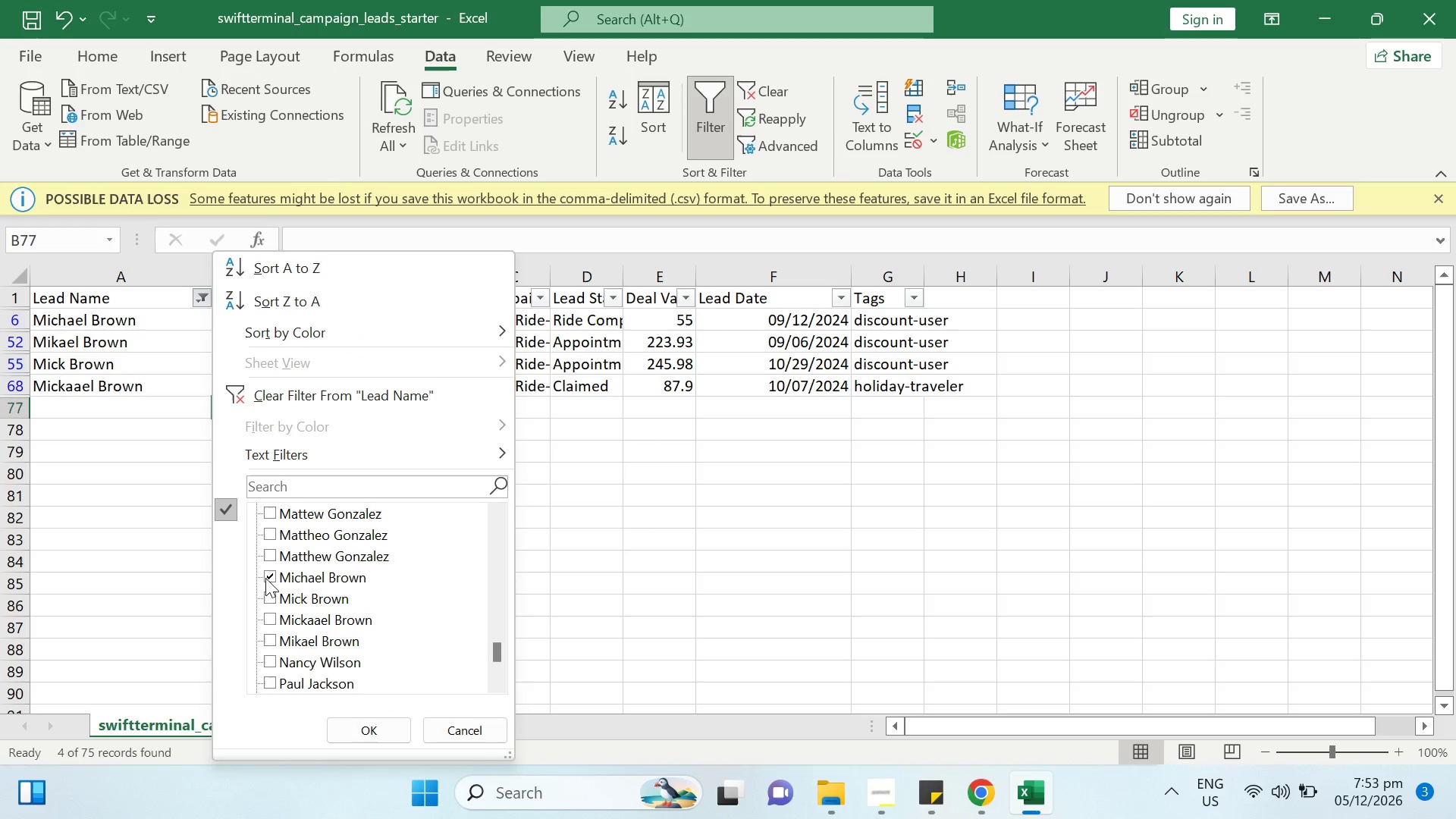 
left_click([268, 577])
 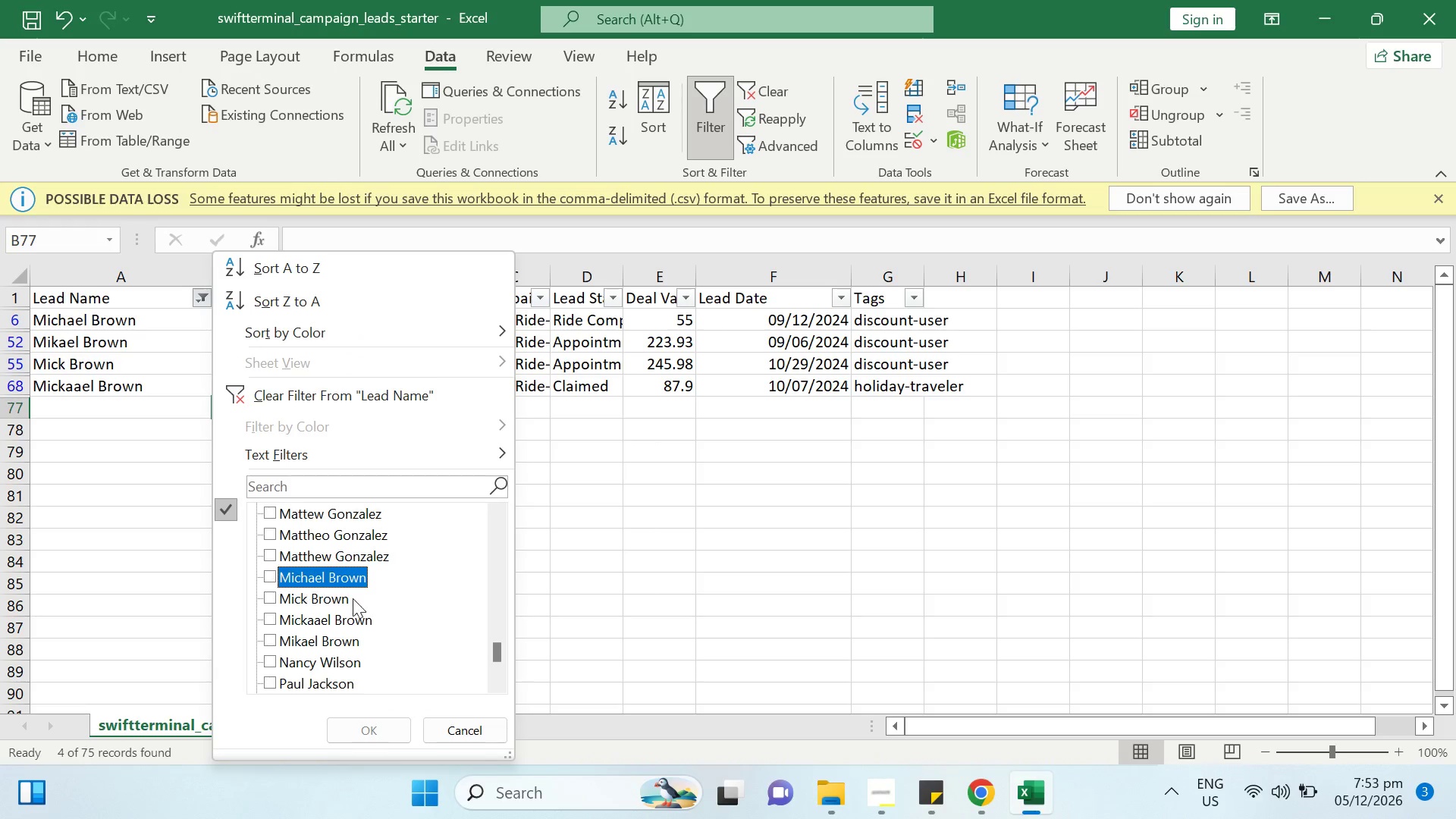 
scroll: coordinate [356, 612], scroll_direction: down, amount: 1.0
 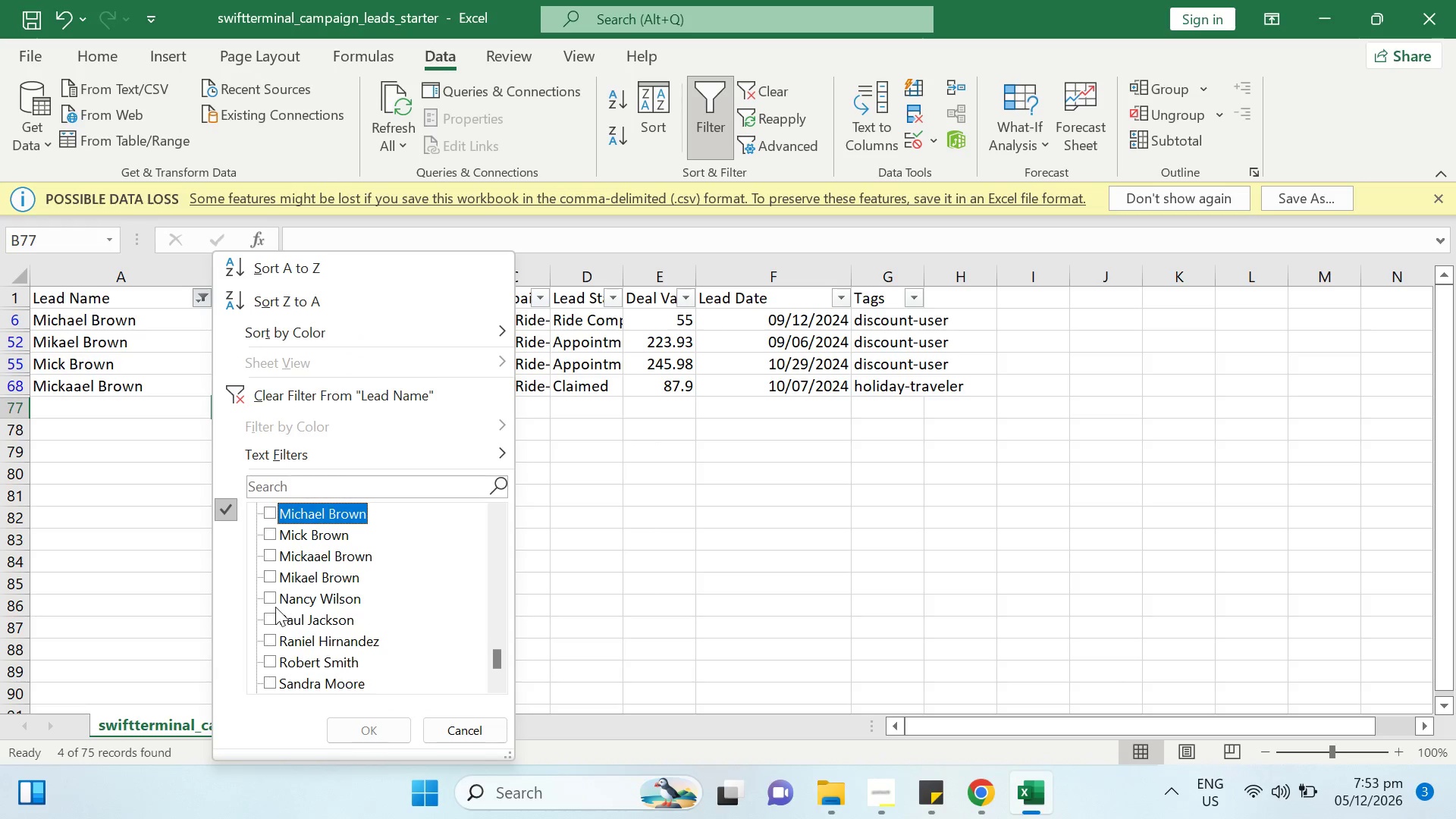 
left_click([268, 600])
 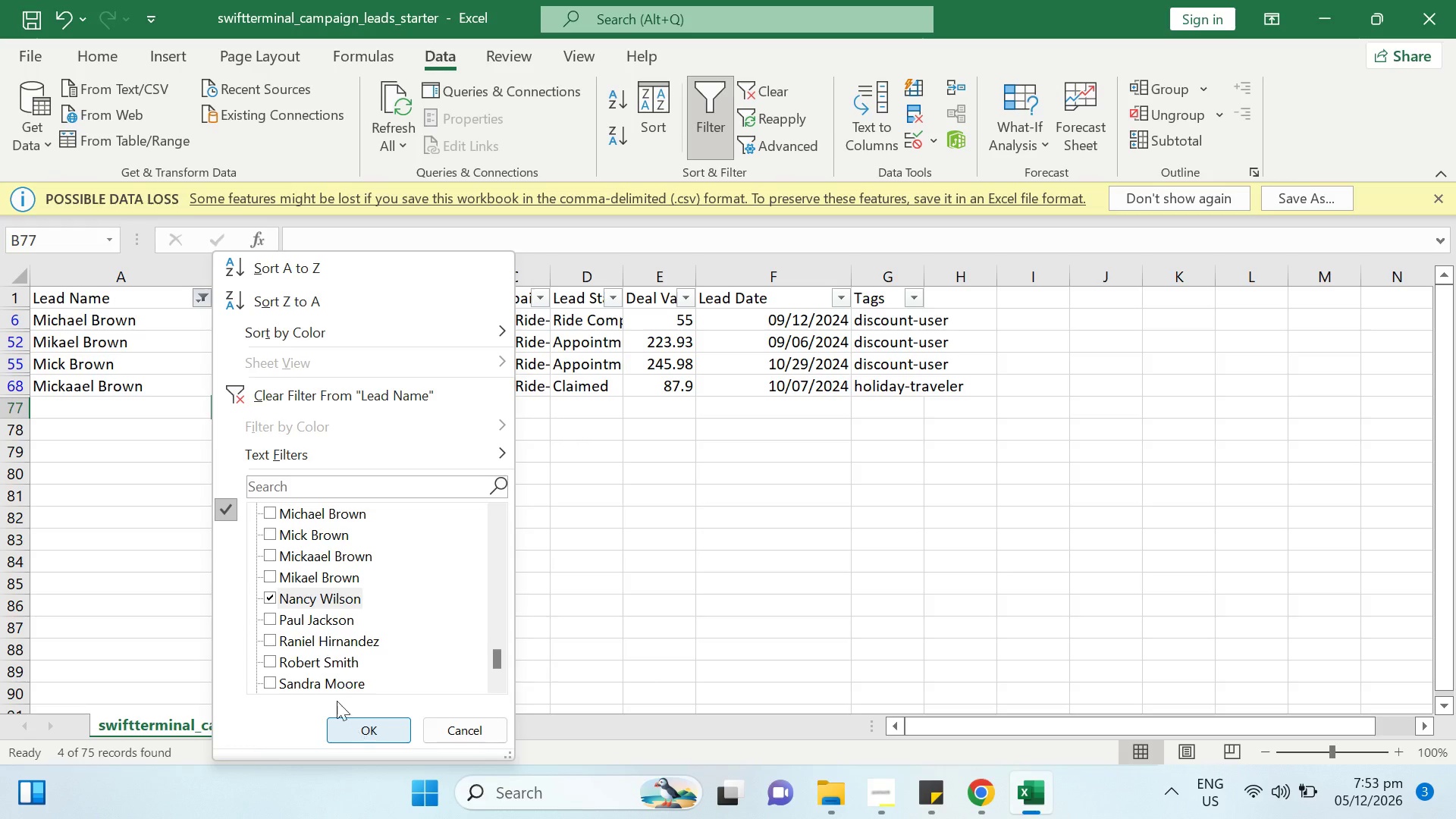 
scroll: coordinate [361, 721], scroll_direction: down, amount: 3.0
 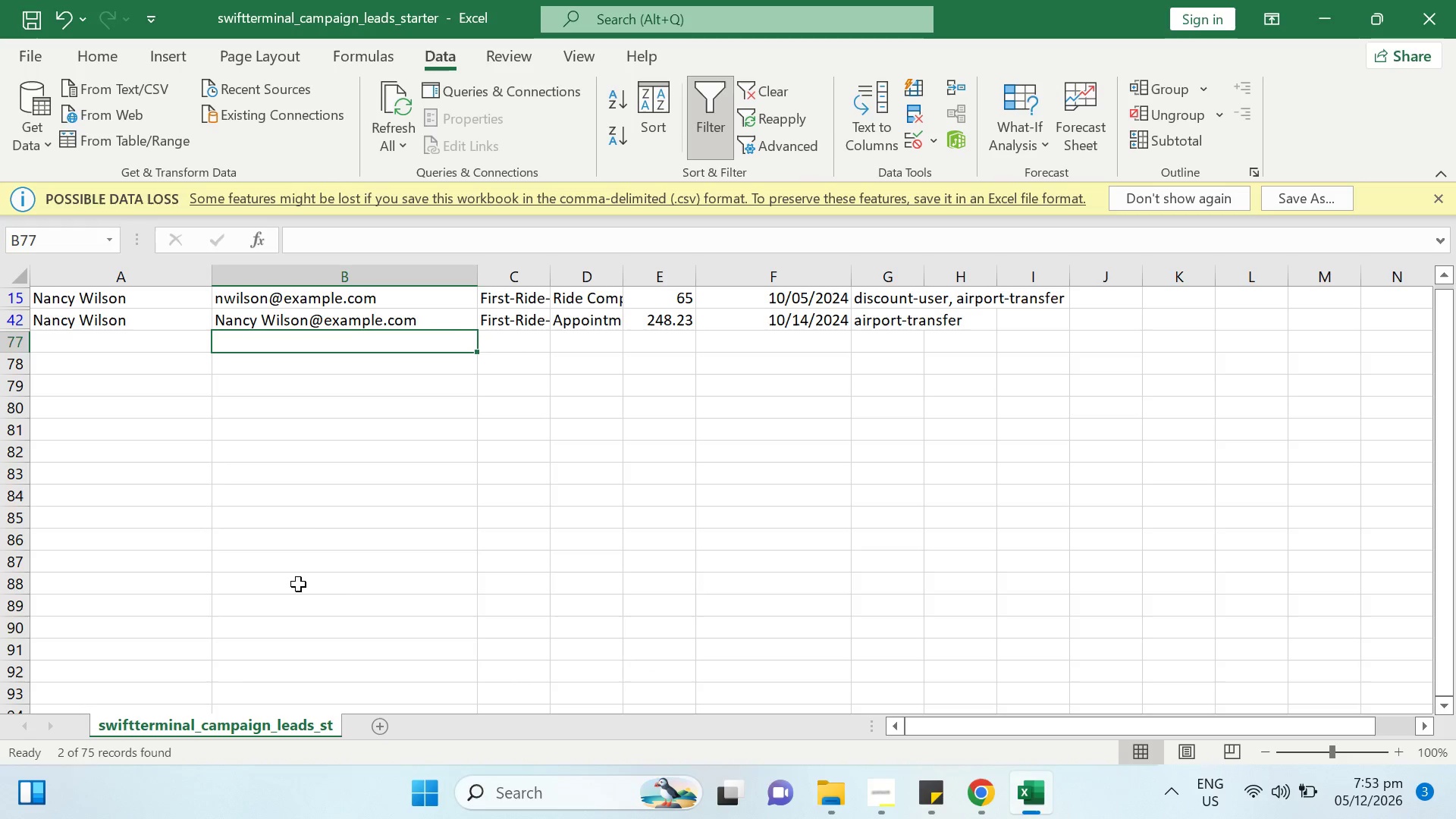 
scroll: coordinate [296, 536], scroll_direction: up, amount: 4.0
 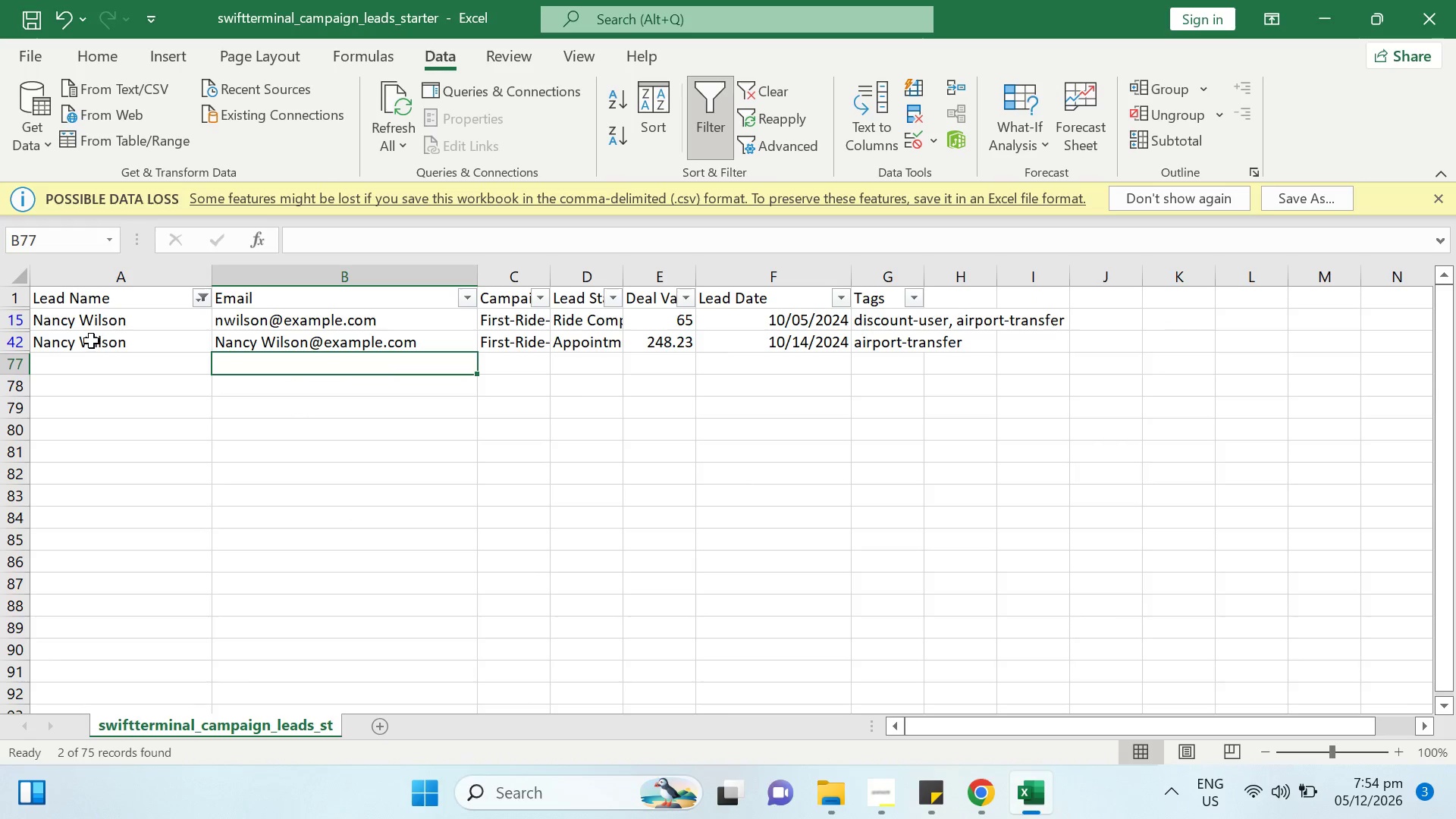 
double_click([74, 343])
 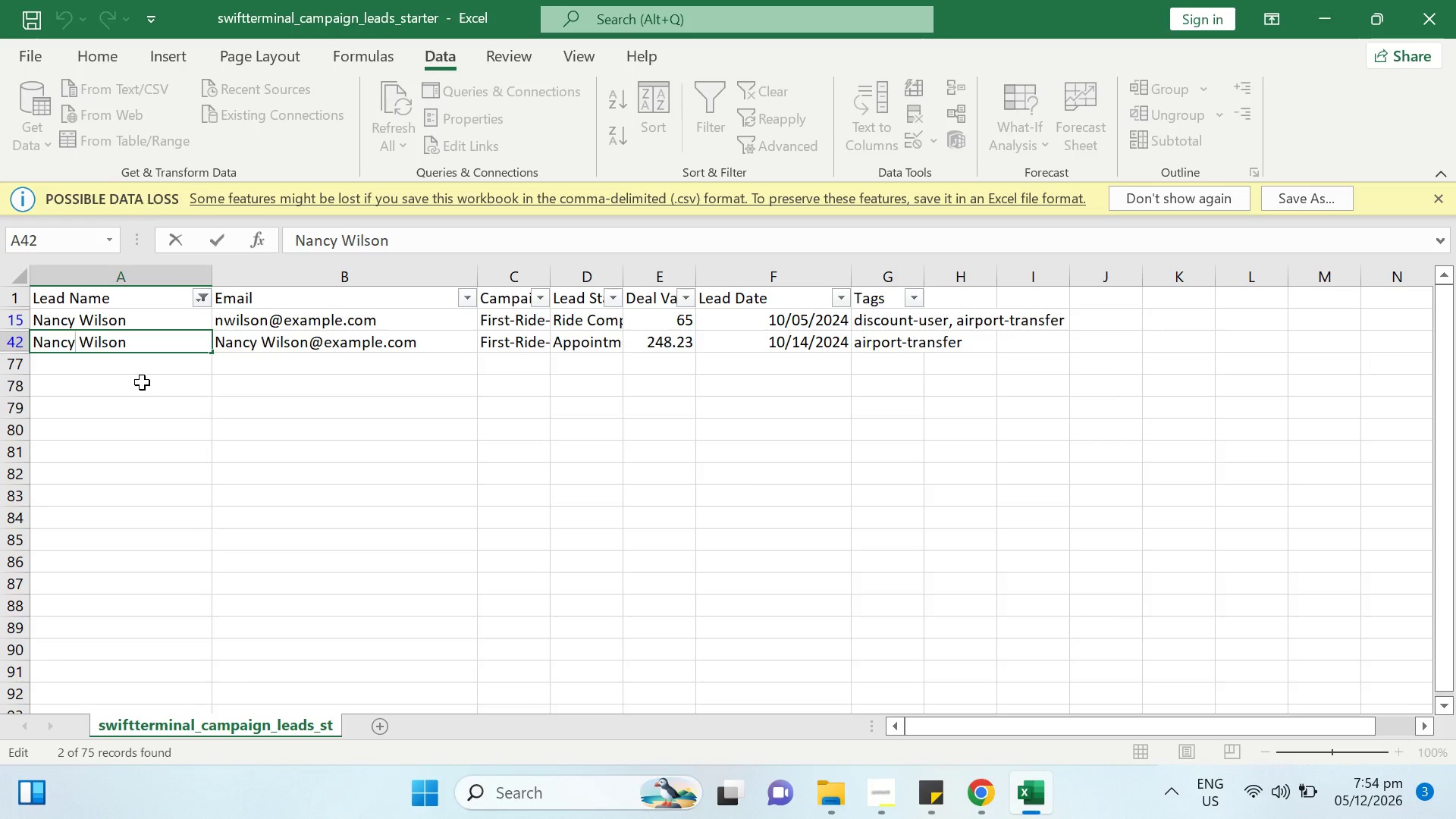 
key(ArrowLeft)
 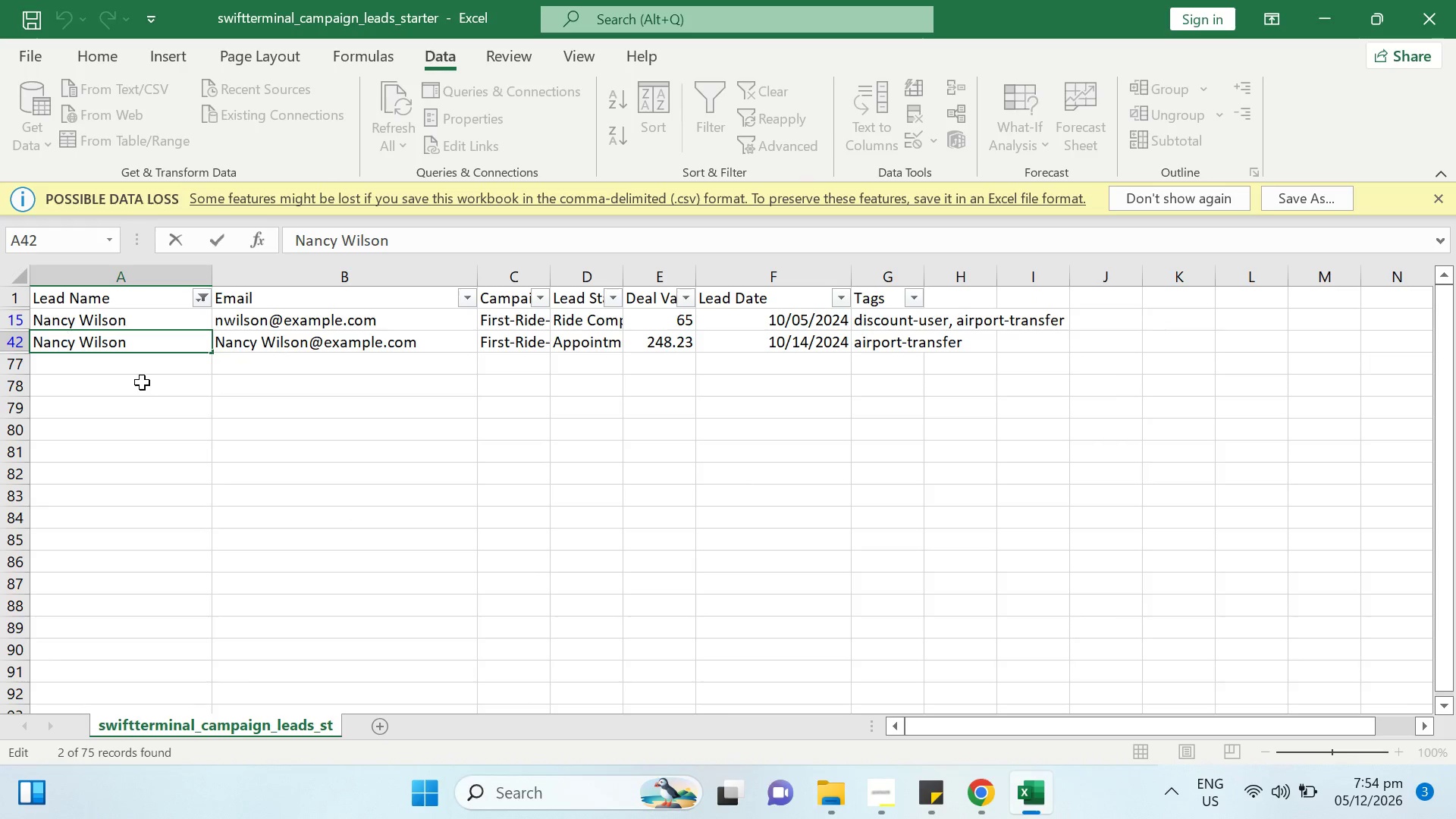 
type(ie)
 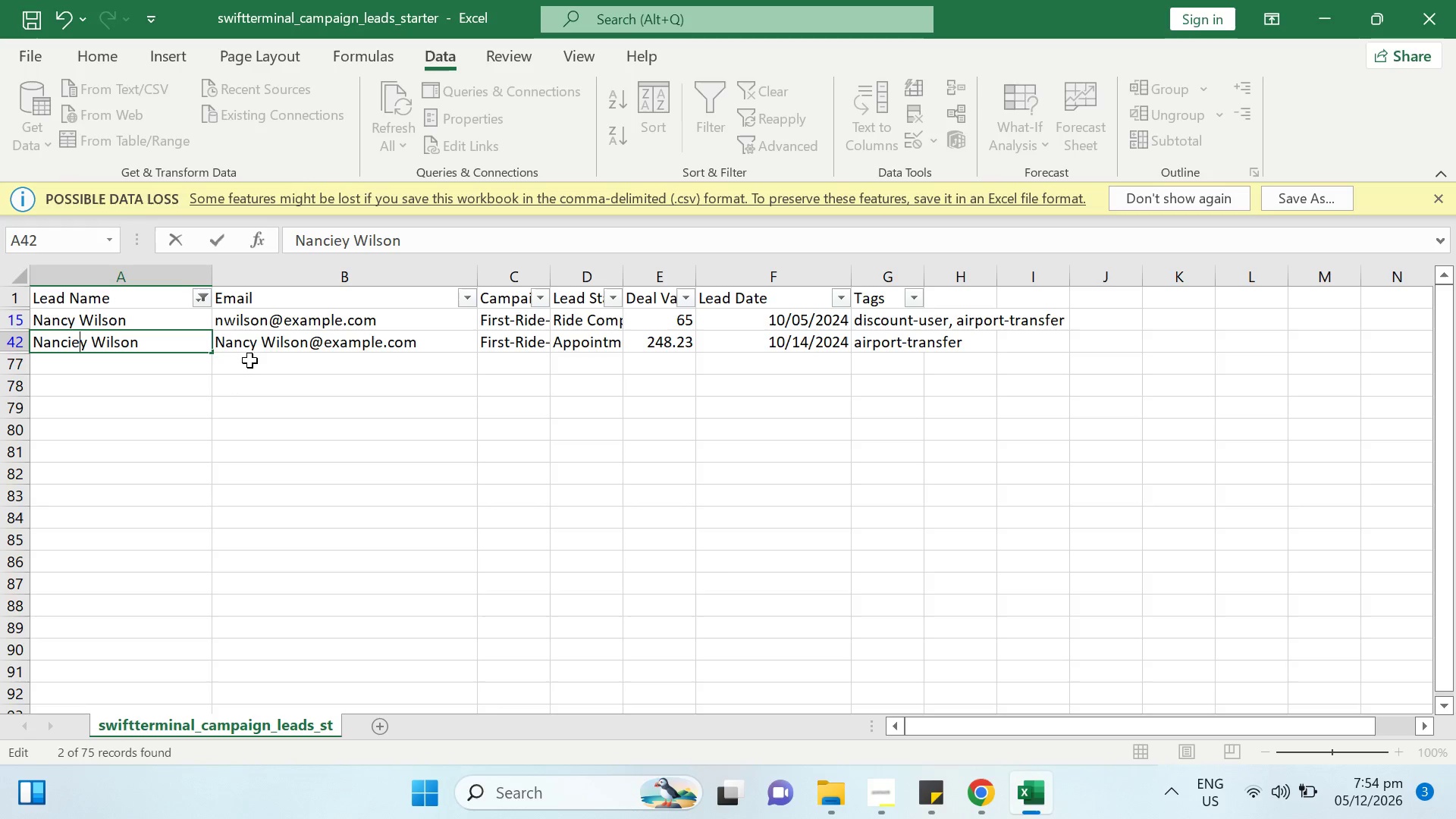 
double_click([267, 344])
 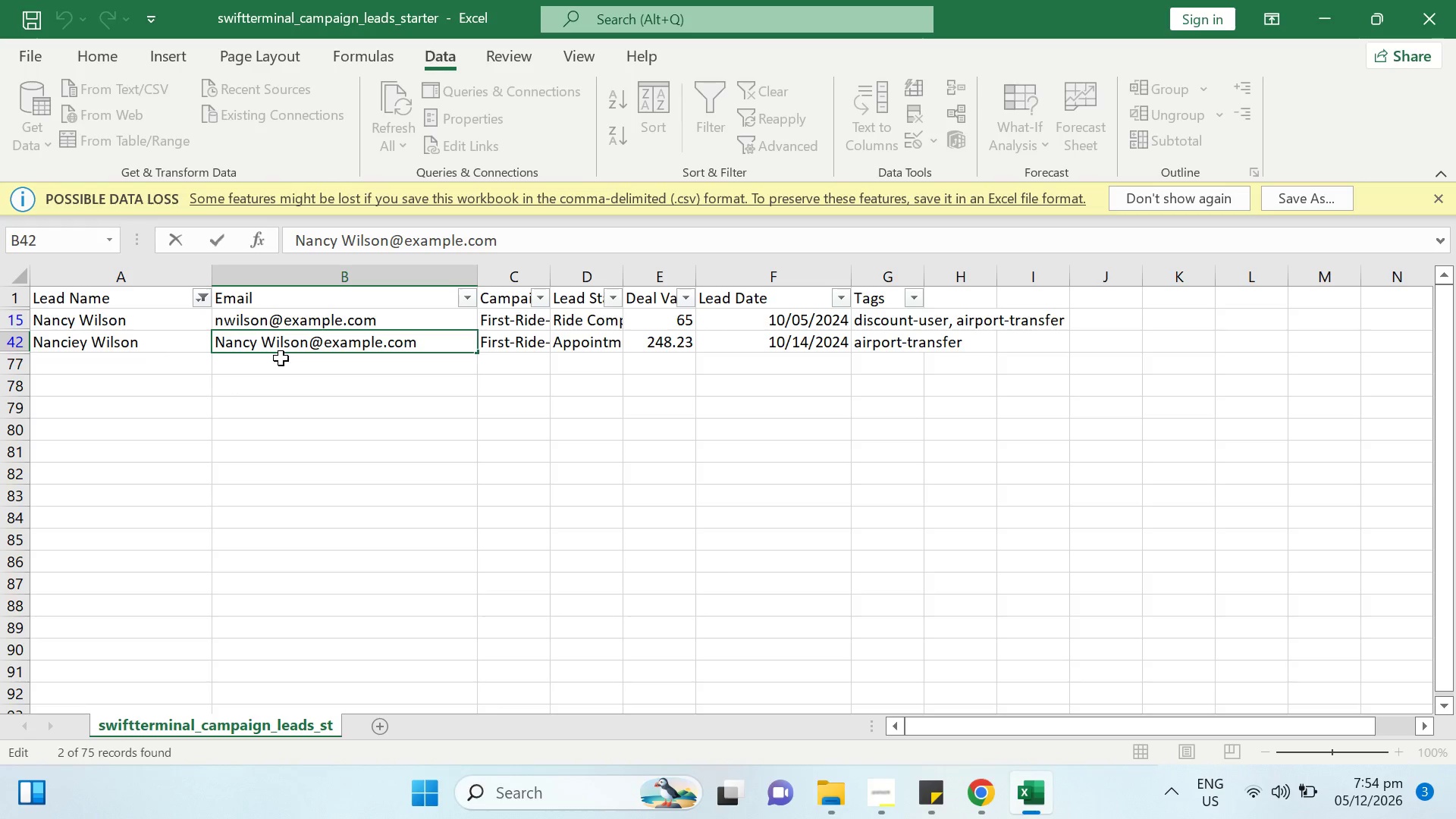 
key(Backspace)
 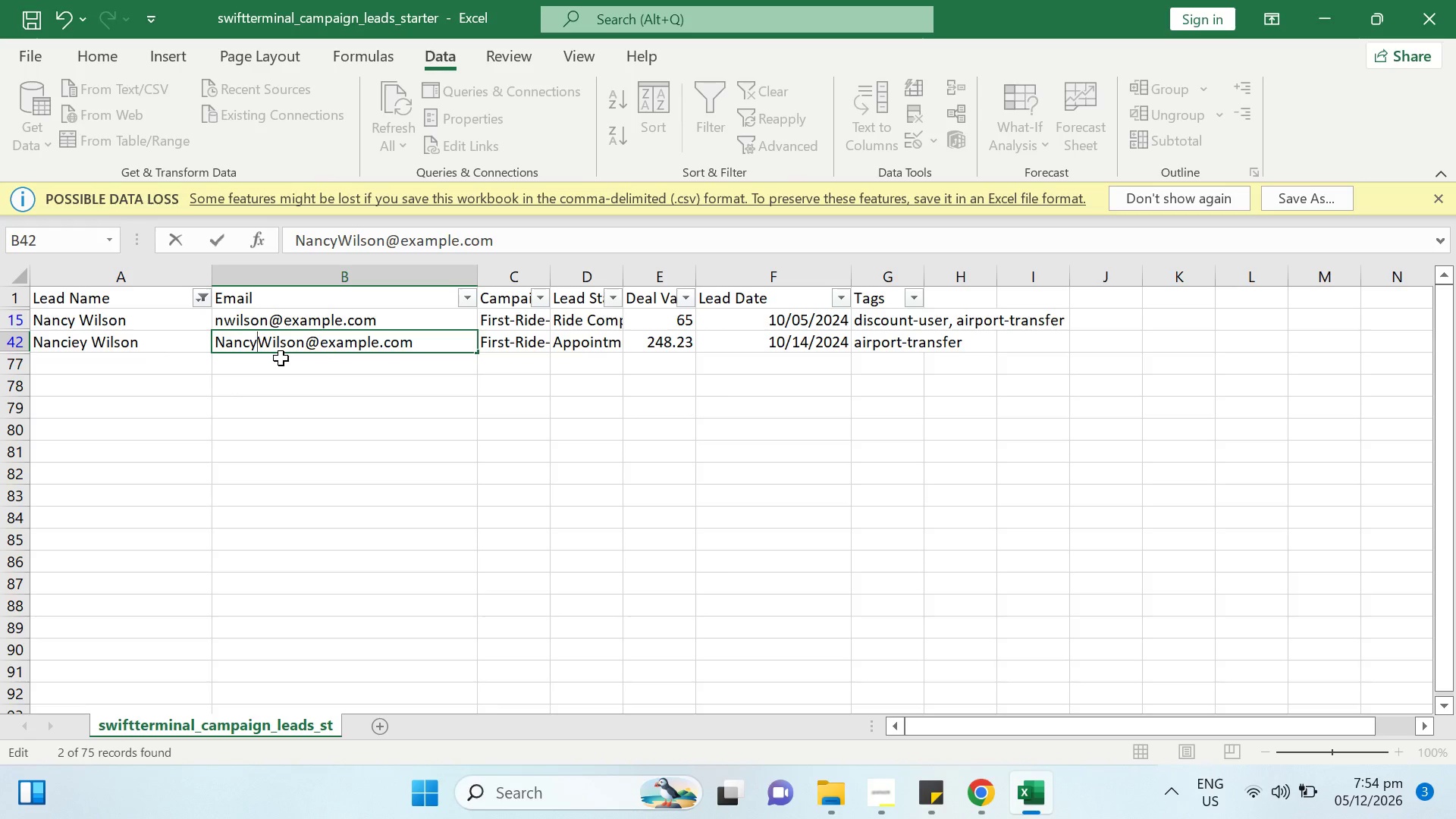 
key(Period)
 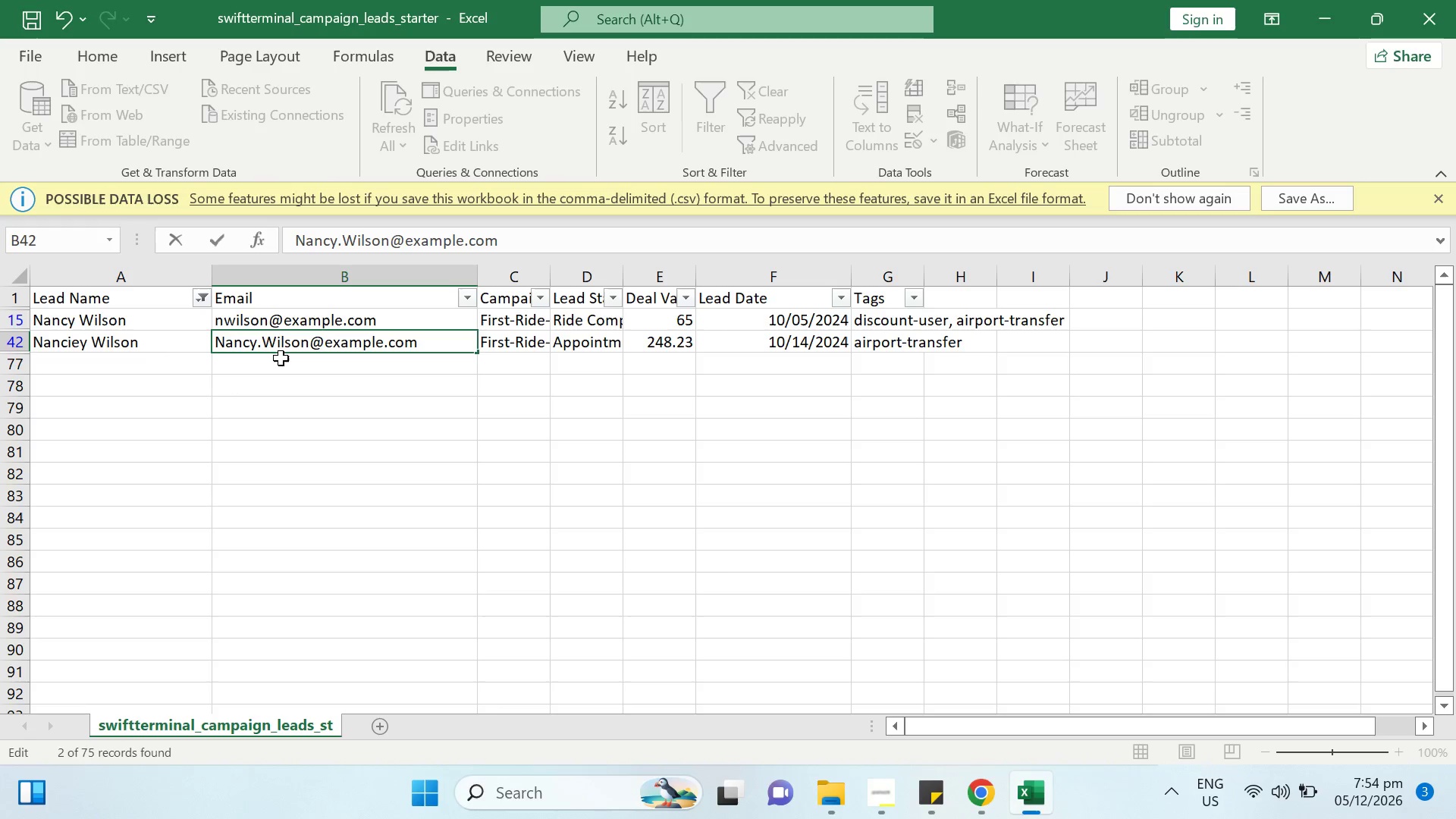 
key(Enter)
 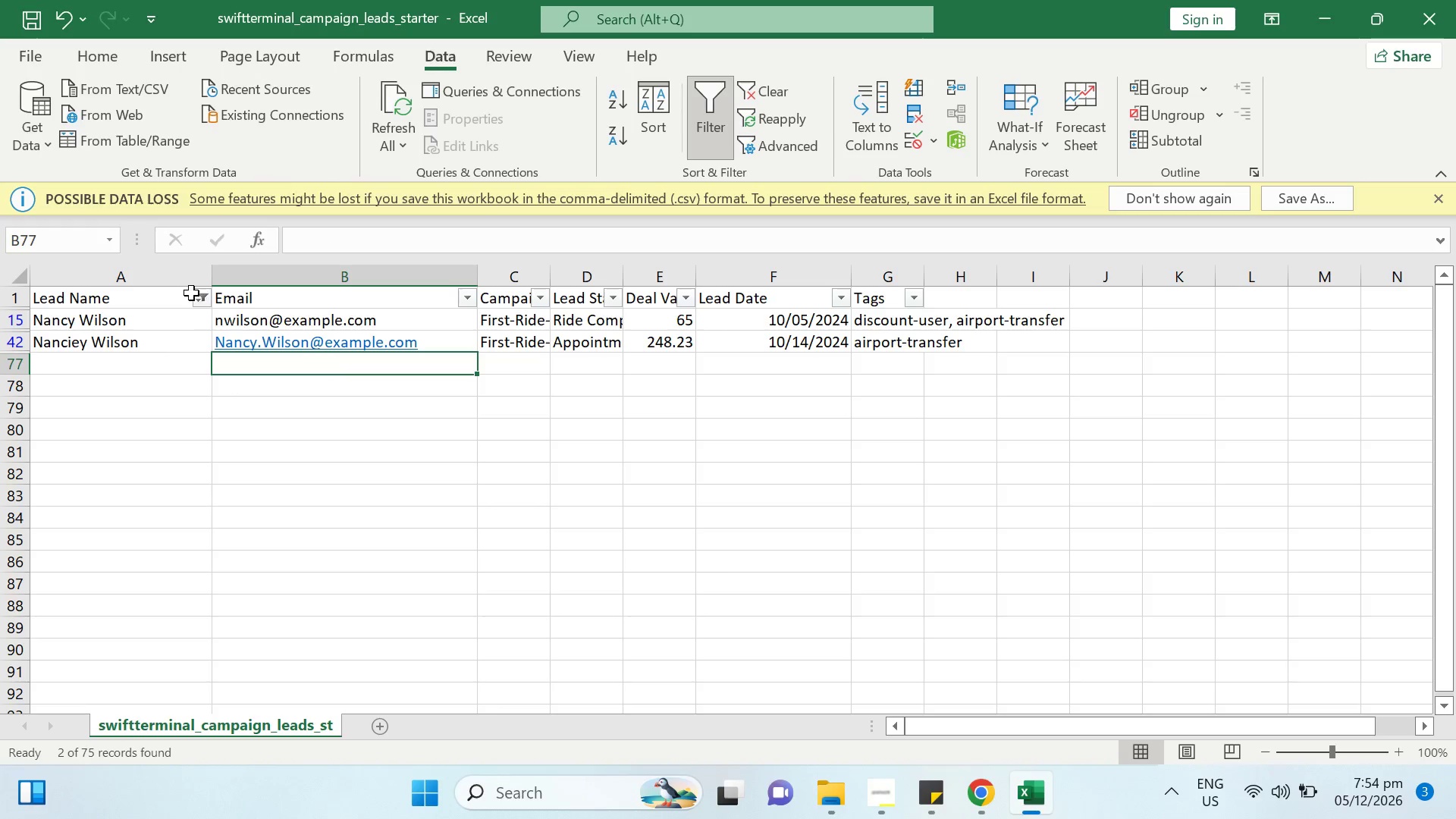 
left_click([198, 293])
 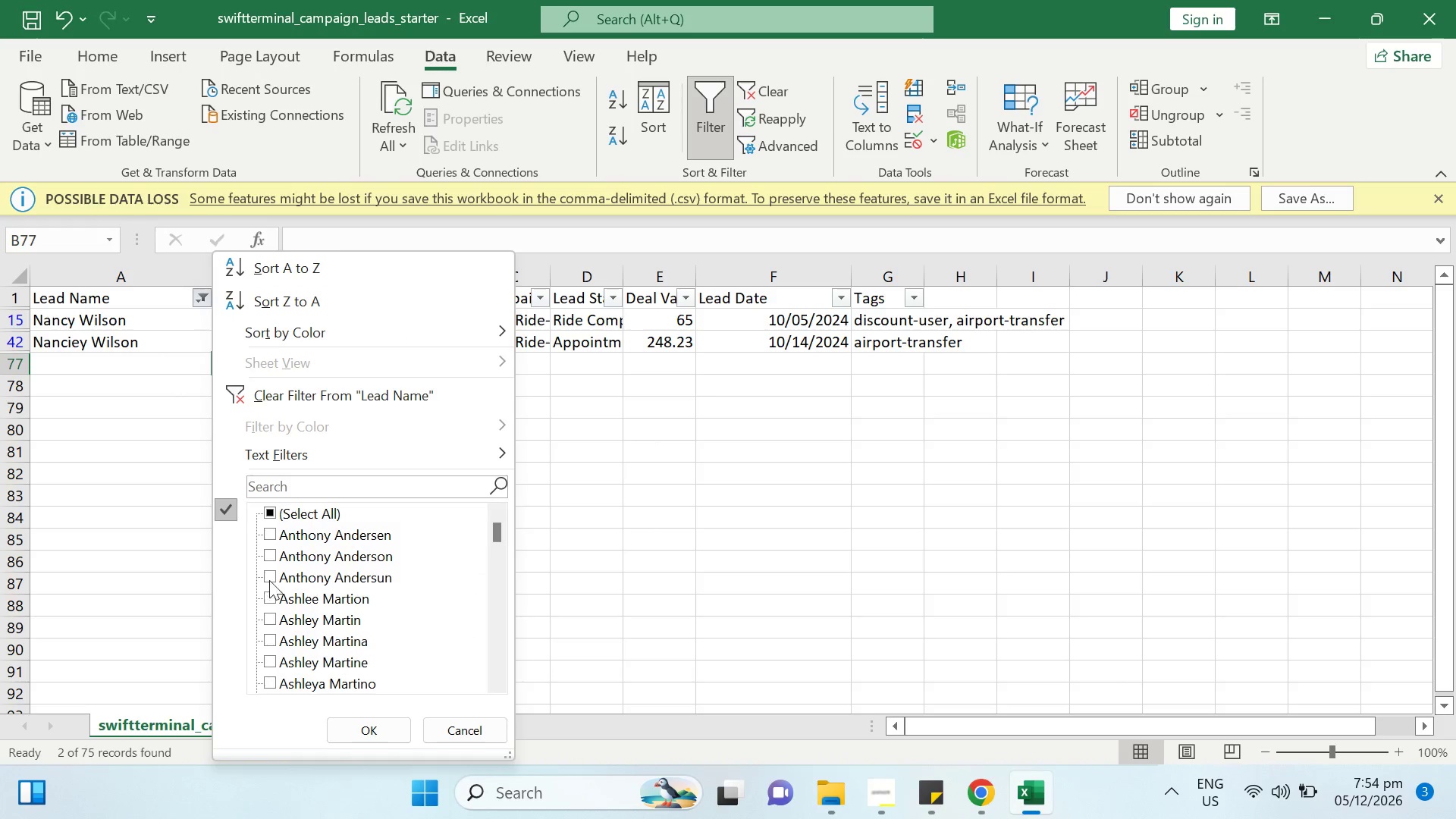 
scroll: coordinate [341, 648], scroll_direction: down, amount: 19.0
 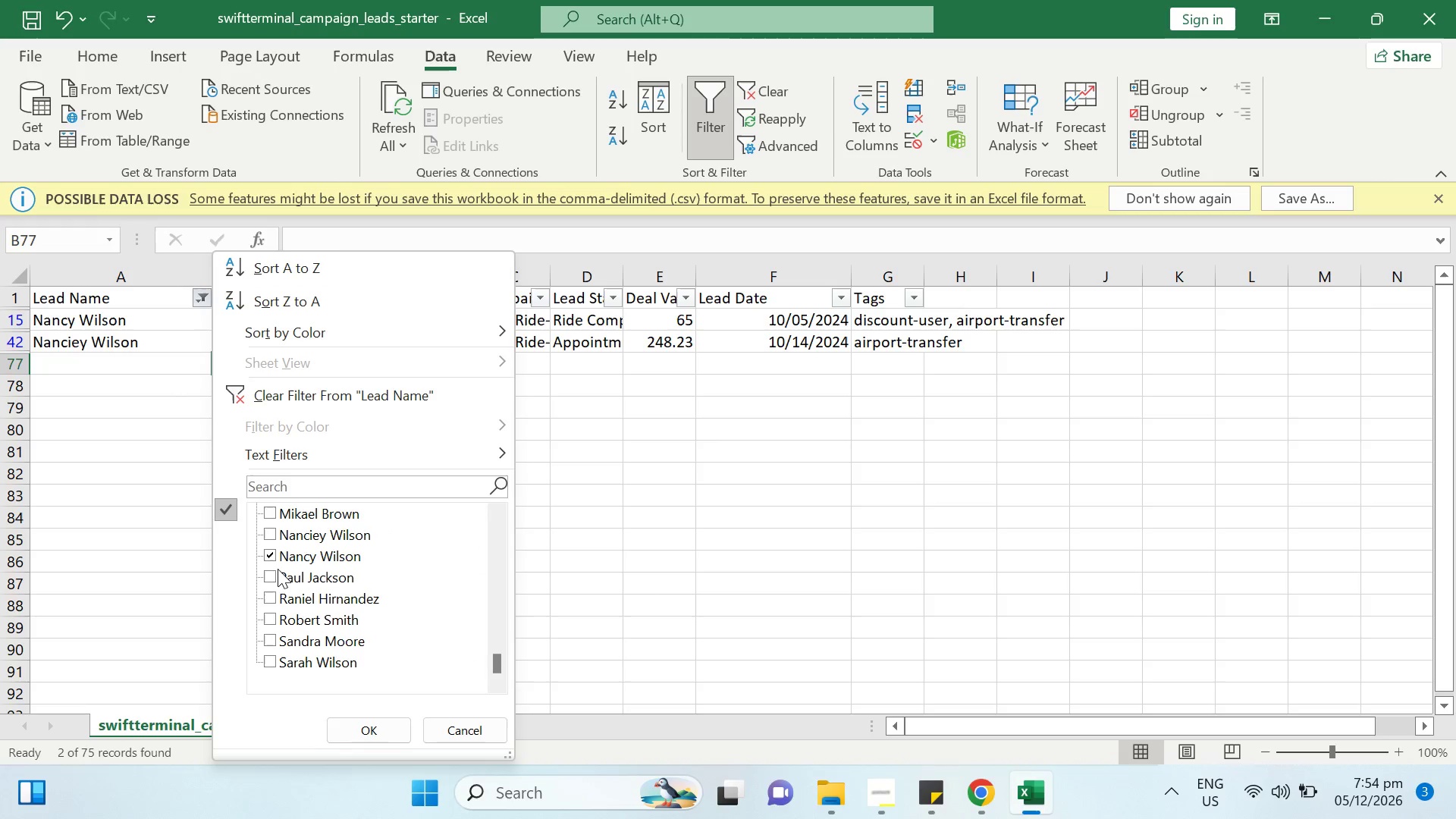 
left_click([273, 557])
 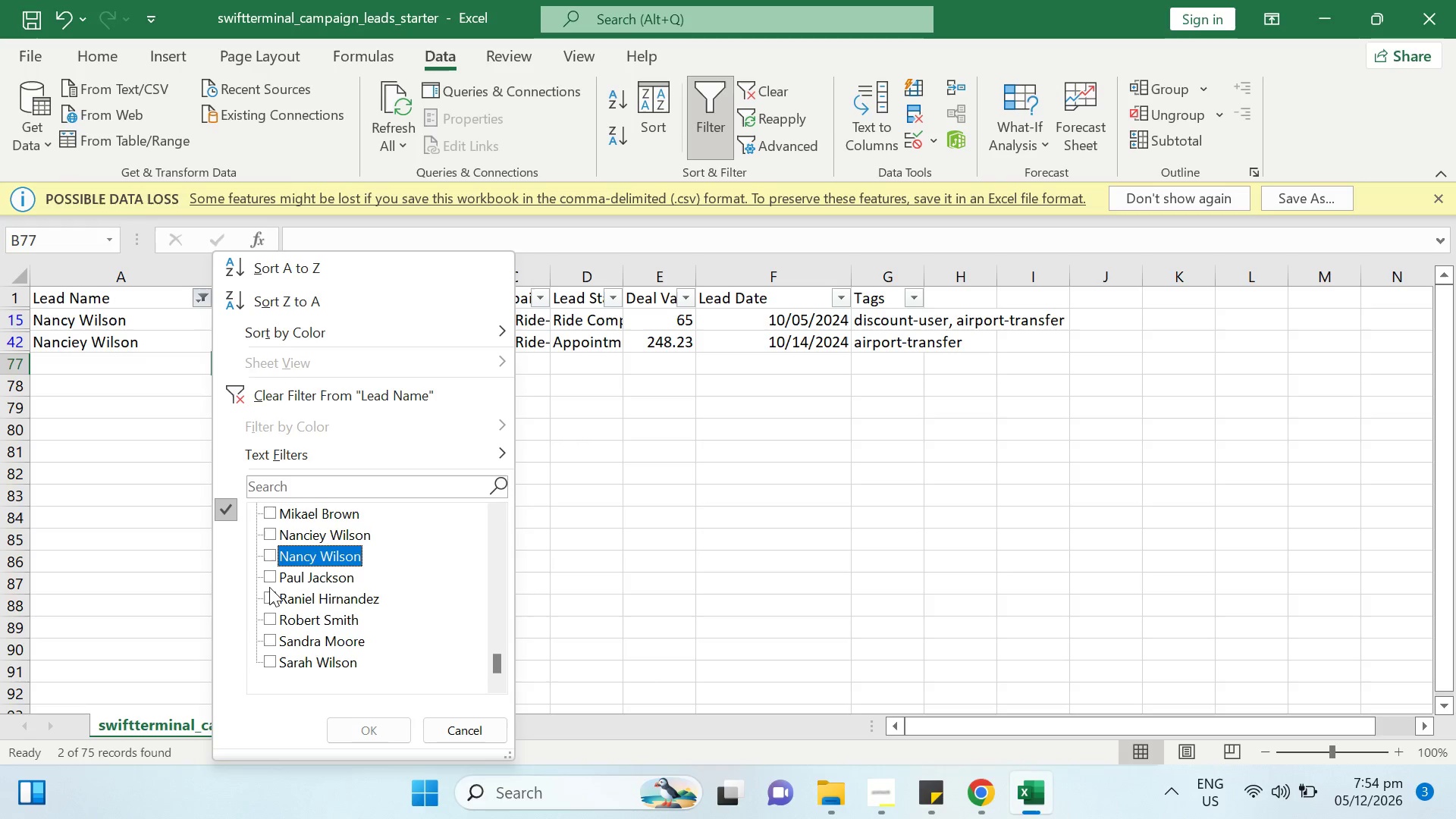 
left_click([268, 573])
 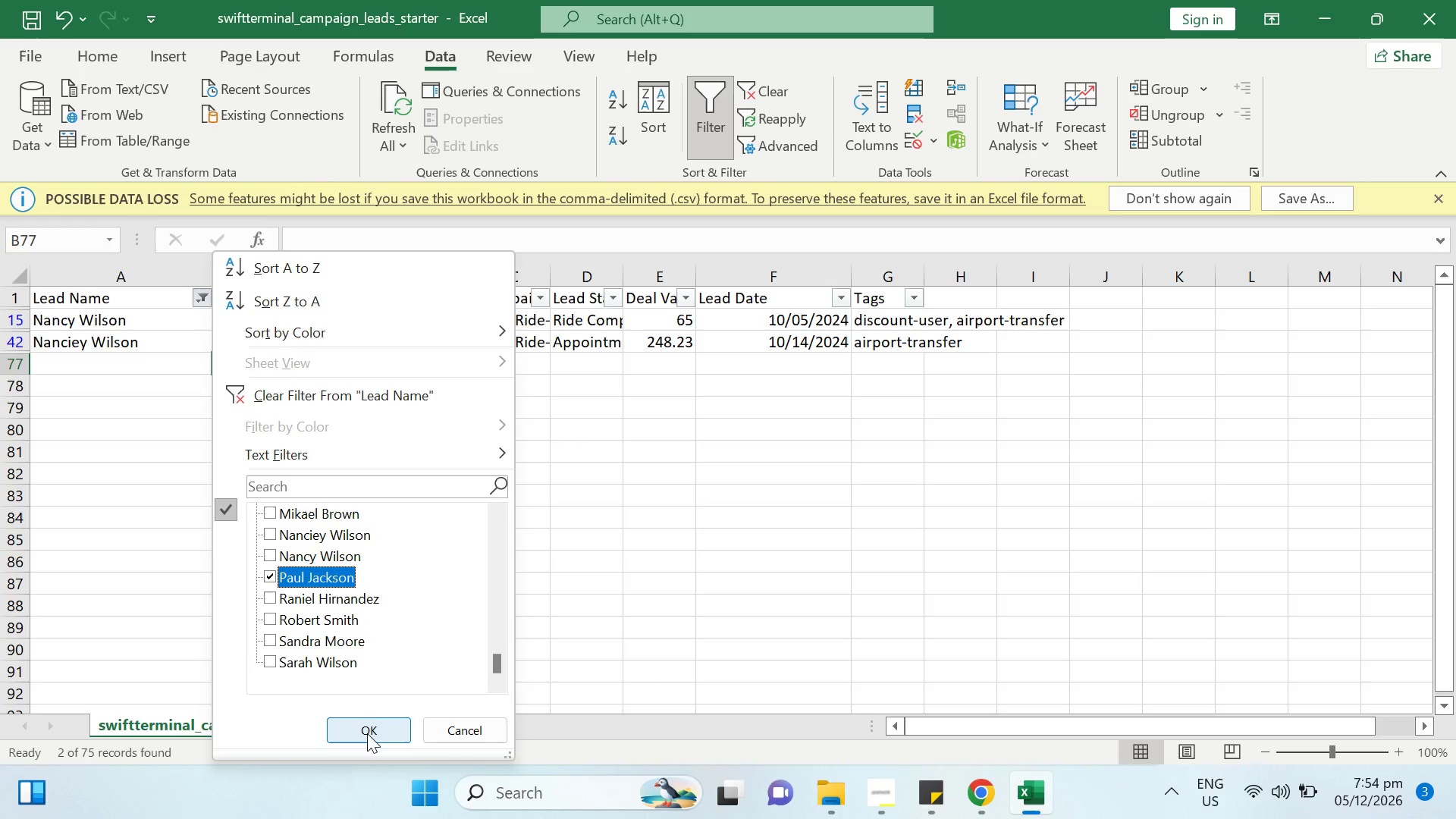 
left_click([367, 733])
 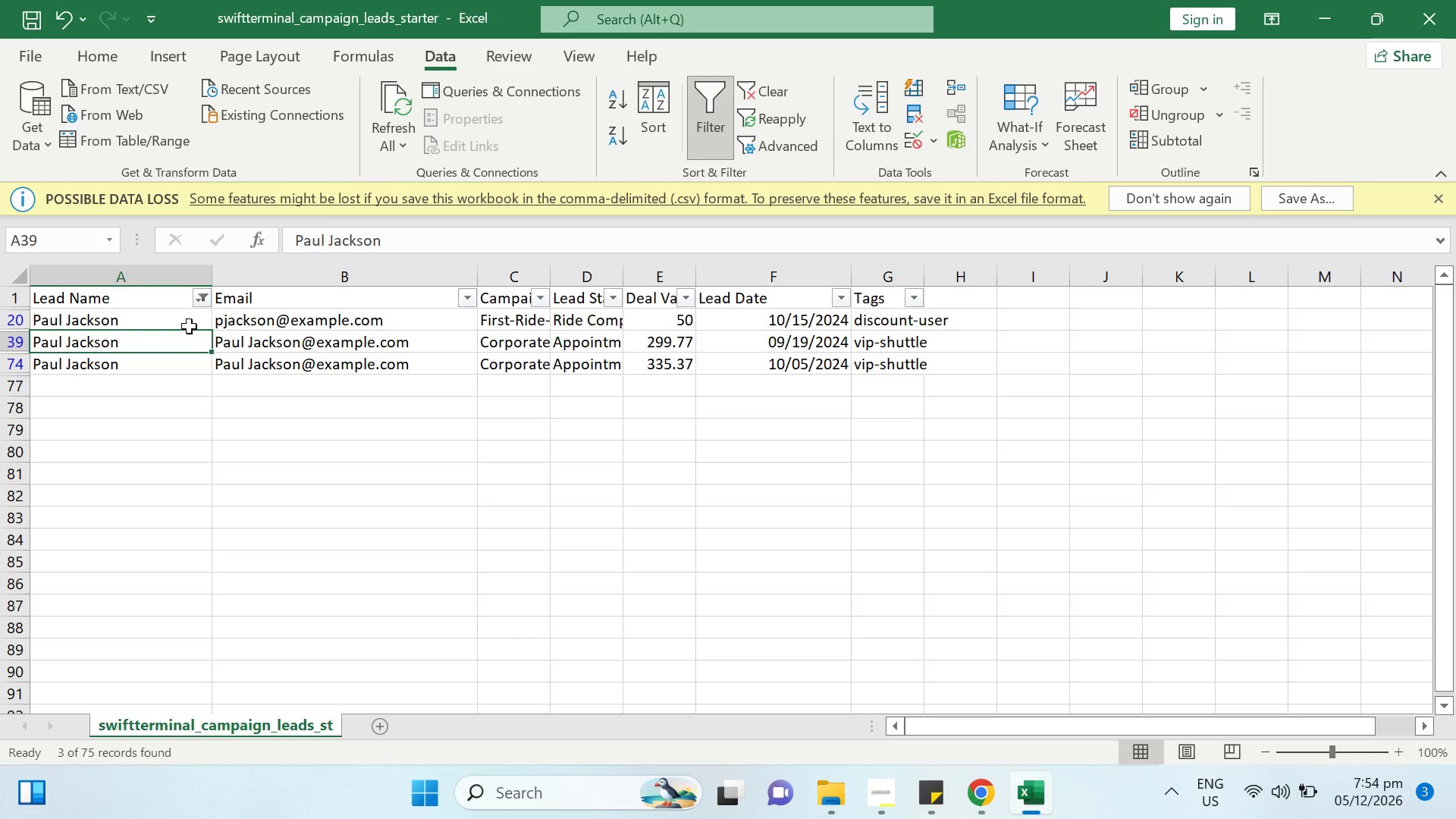 
left_click([315, 244])
 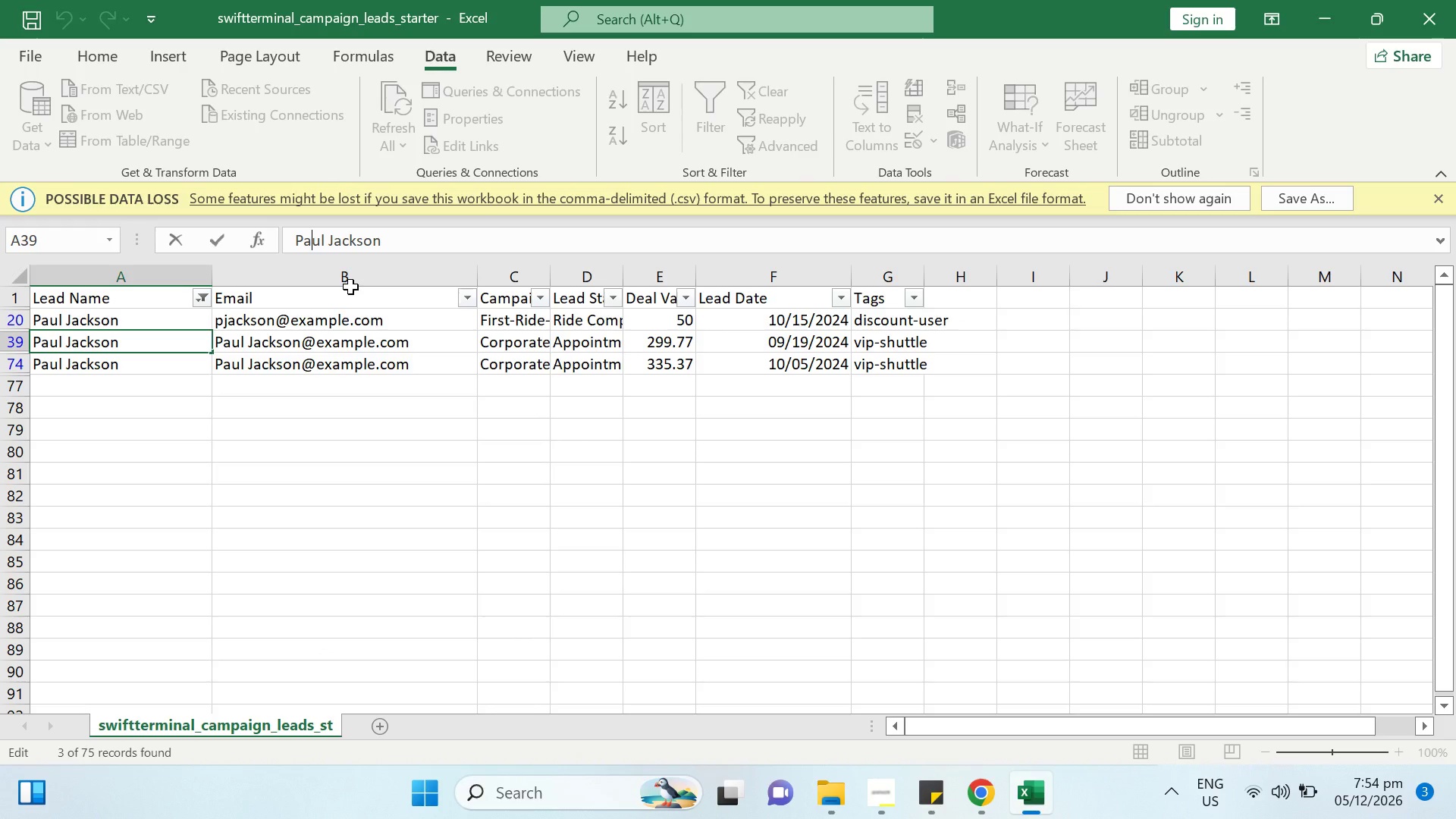 
key(Backspace)
 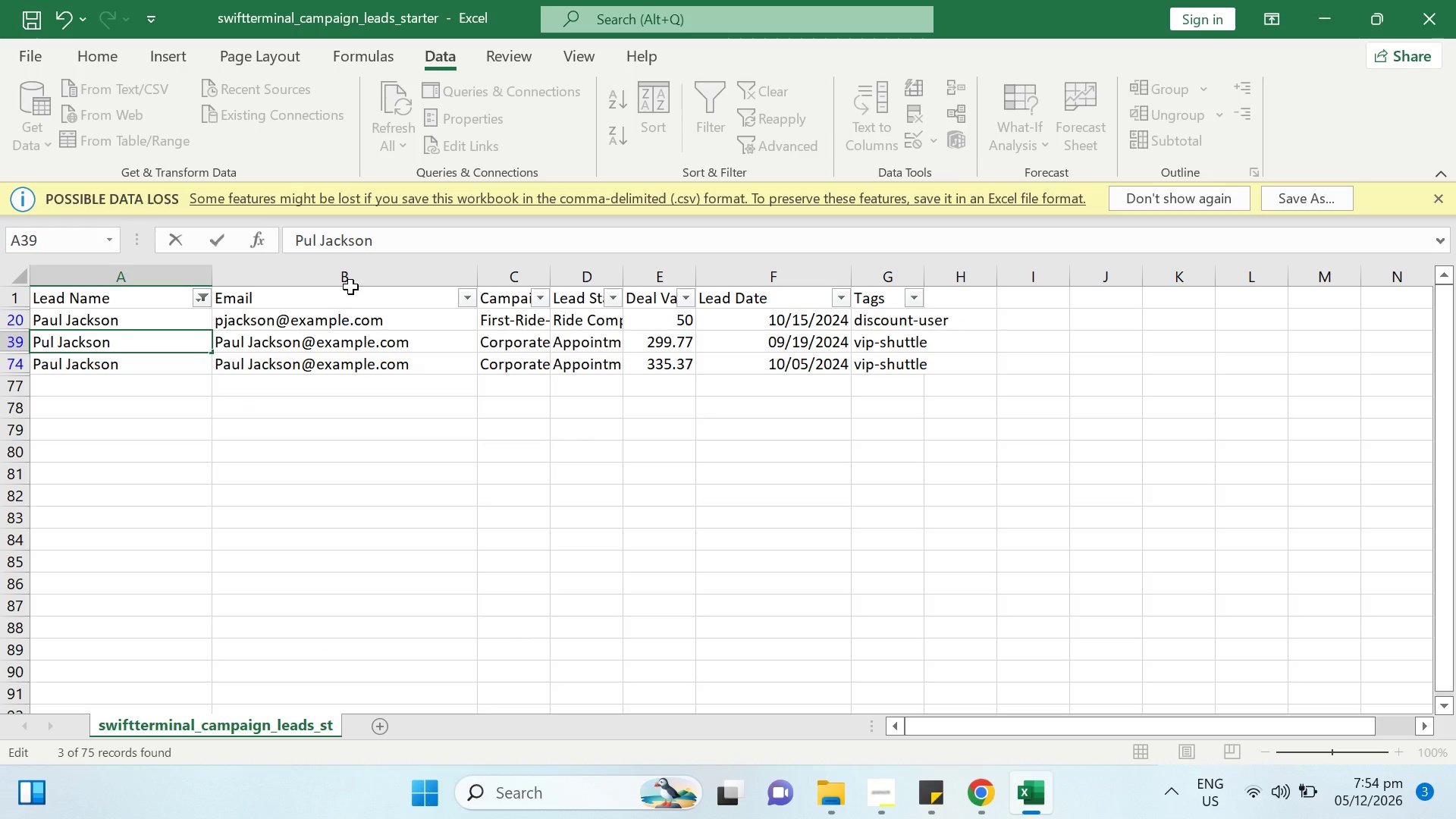 
key(O)
 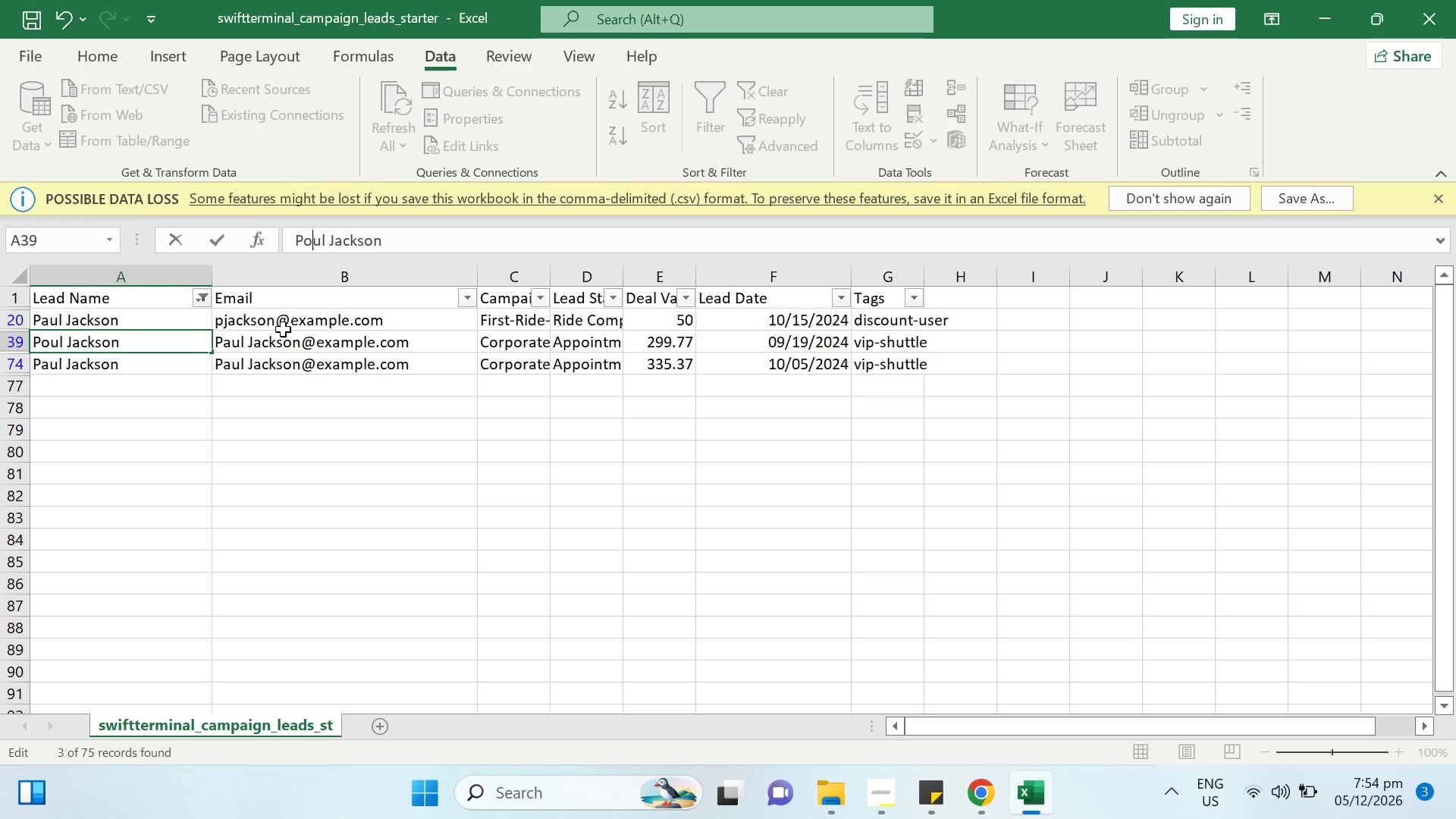 
left_click([257, 343])
 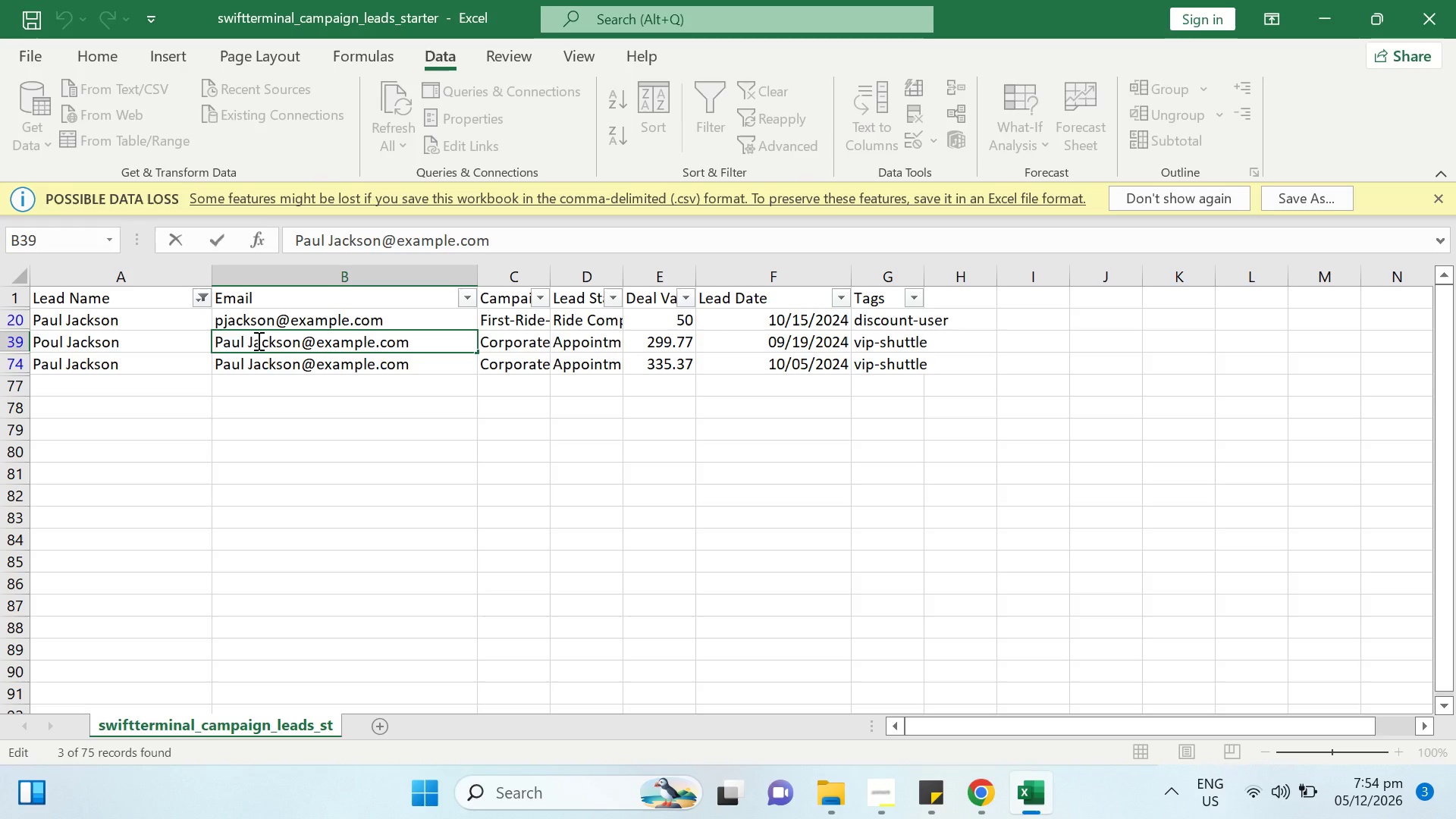 
key(Backspace)
key(Backspace)
key(Backspace)
key(Backspace)
key(Backspace)
type(ouj.)
 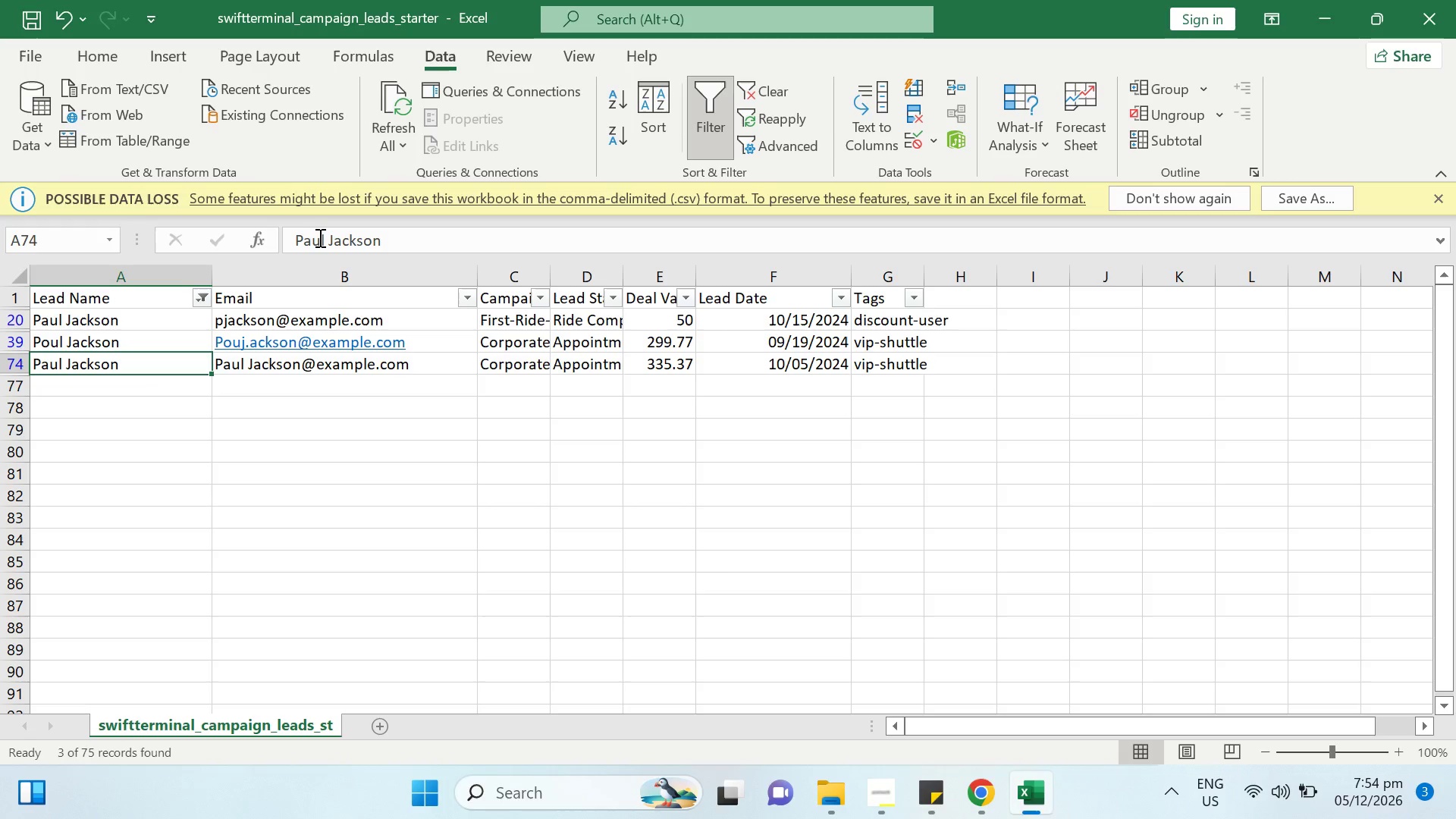 
wait(5.34)
 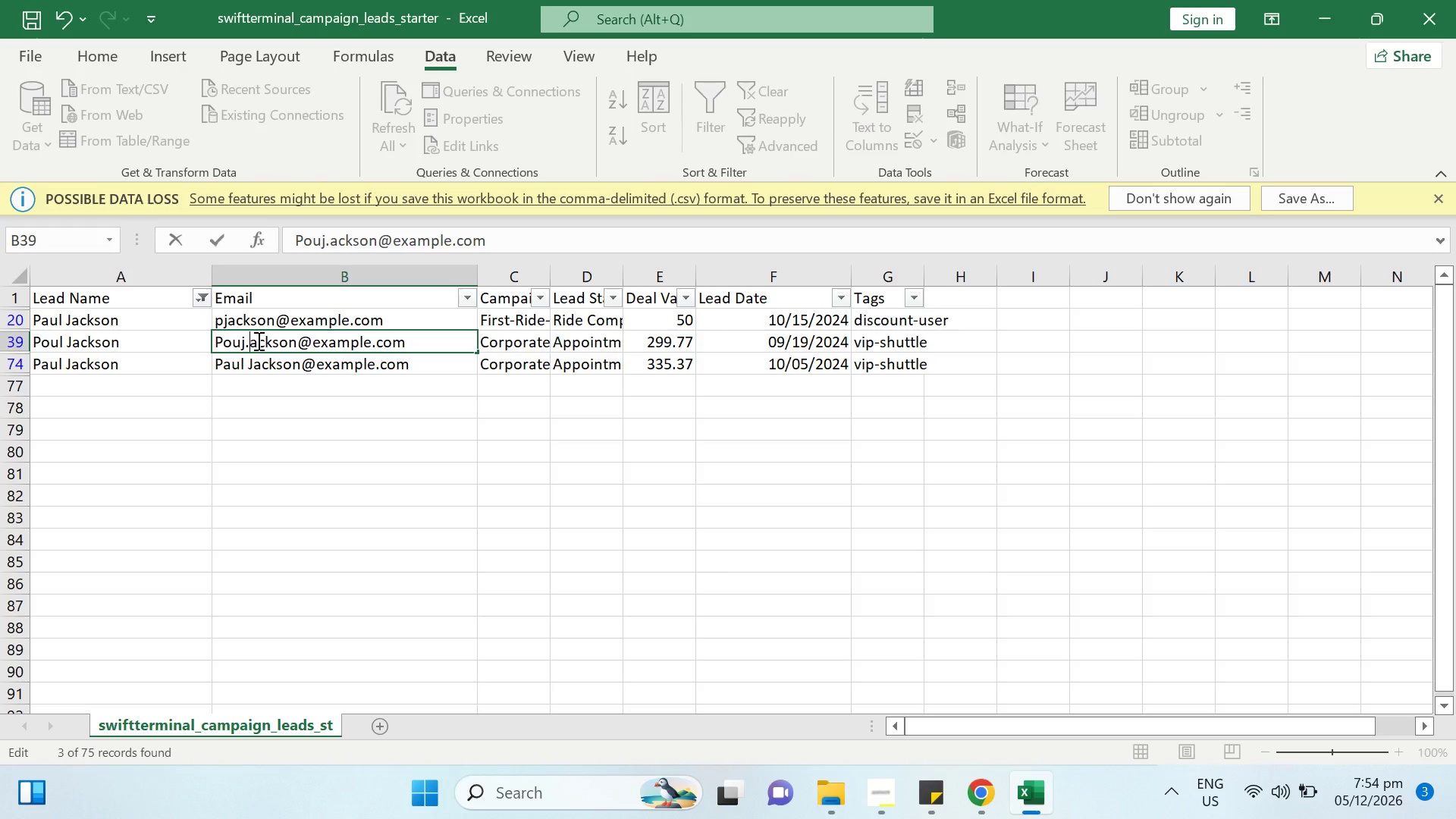 
hold_key(key=Backspace, duration=4.31)
 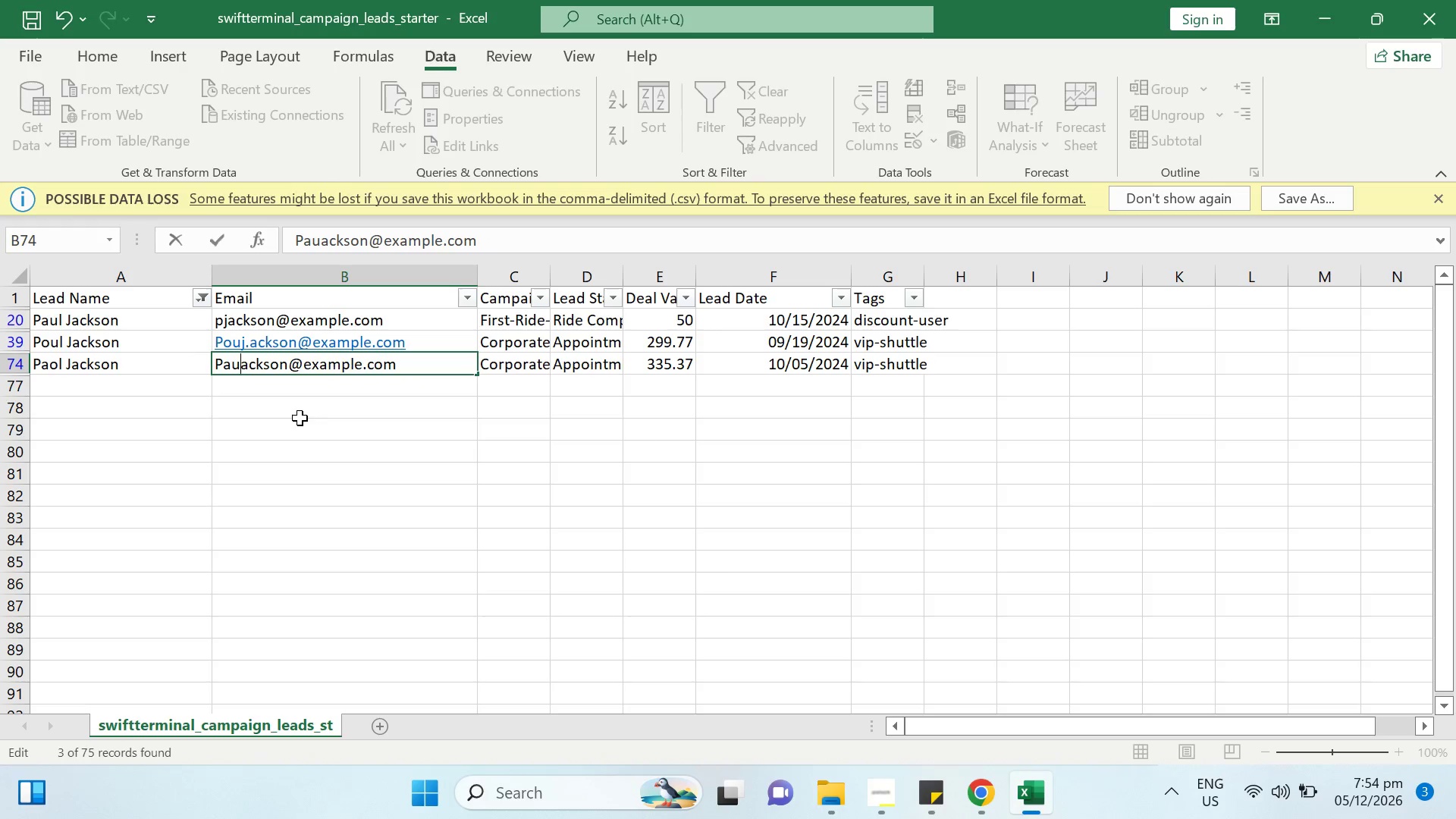 
key(O)
 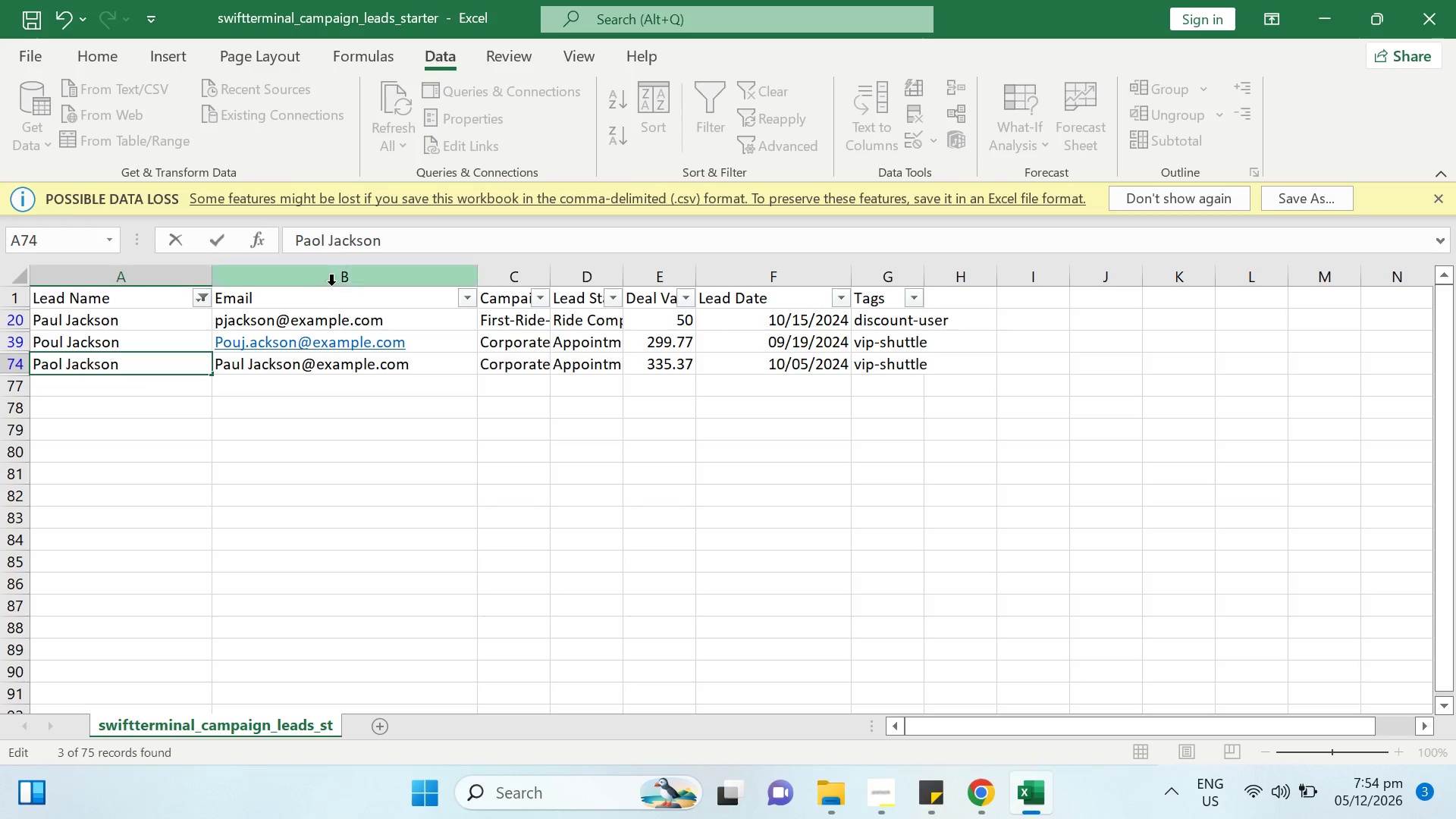 
left_click([273, 360])
 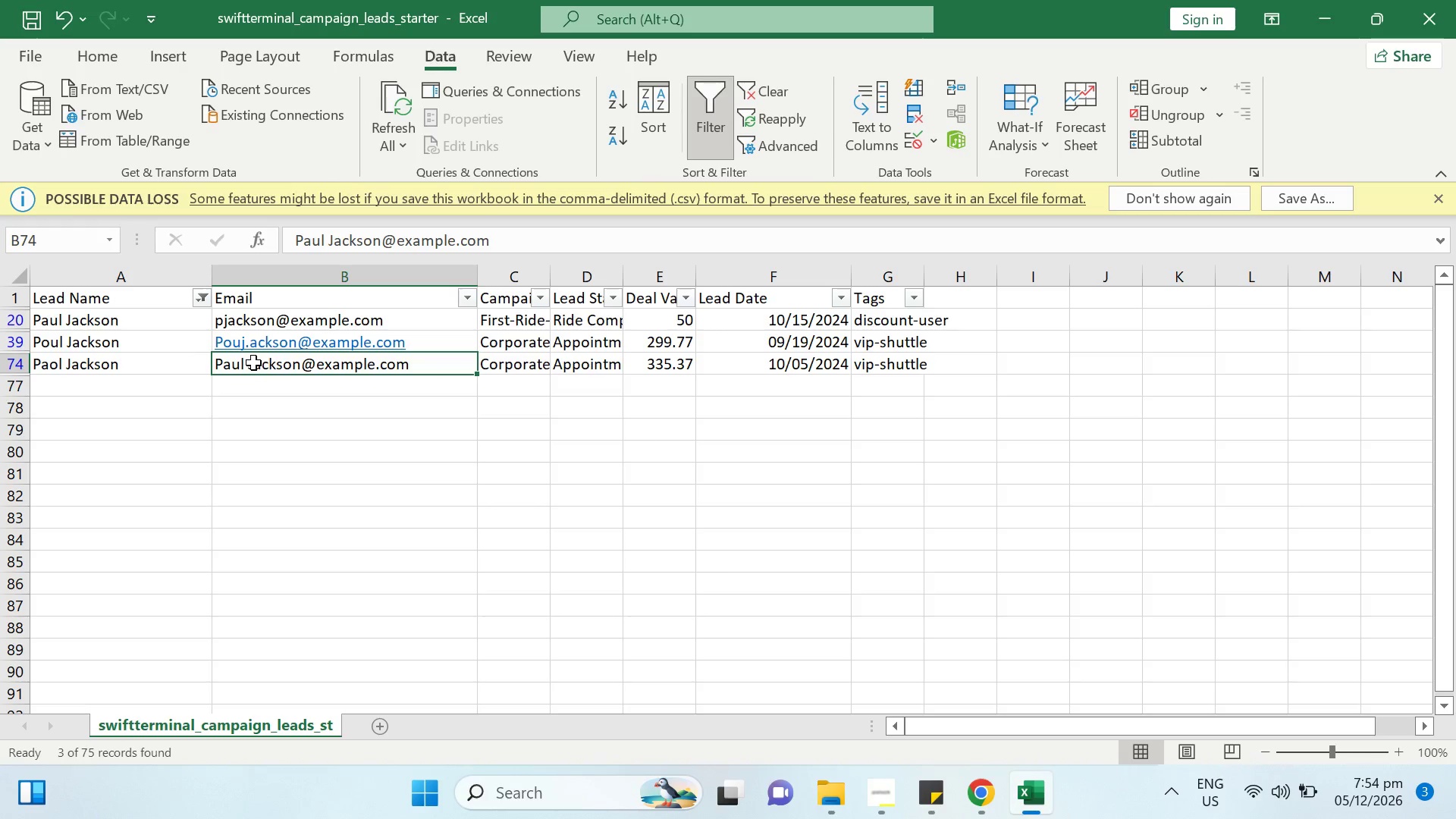 
double_click([253, 362])
 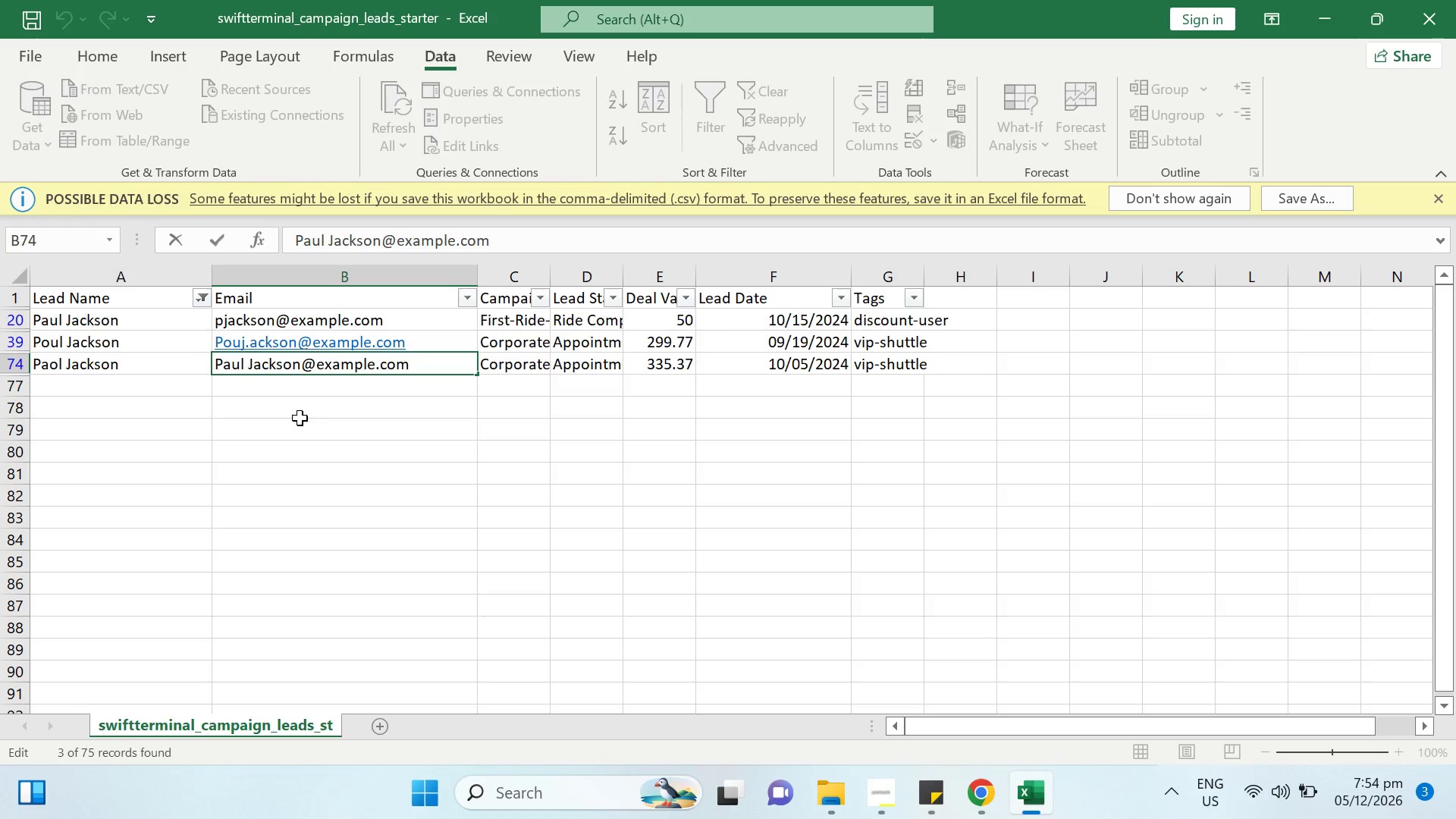 
key(Backspace)
key(Backspace)
key(Backspace)
type(ol/j)
key(Backspace)
key(Backspace)
key(Backspace)
type(l.j)
 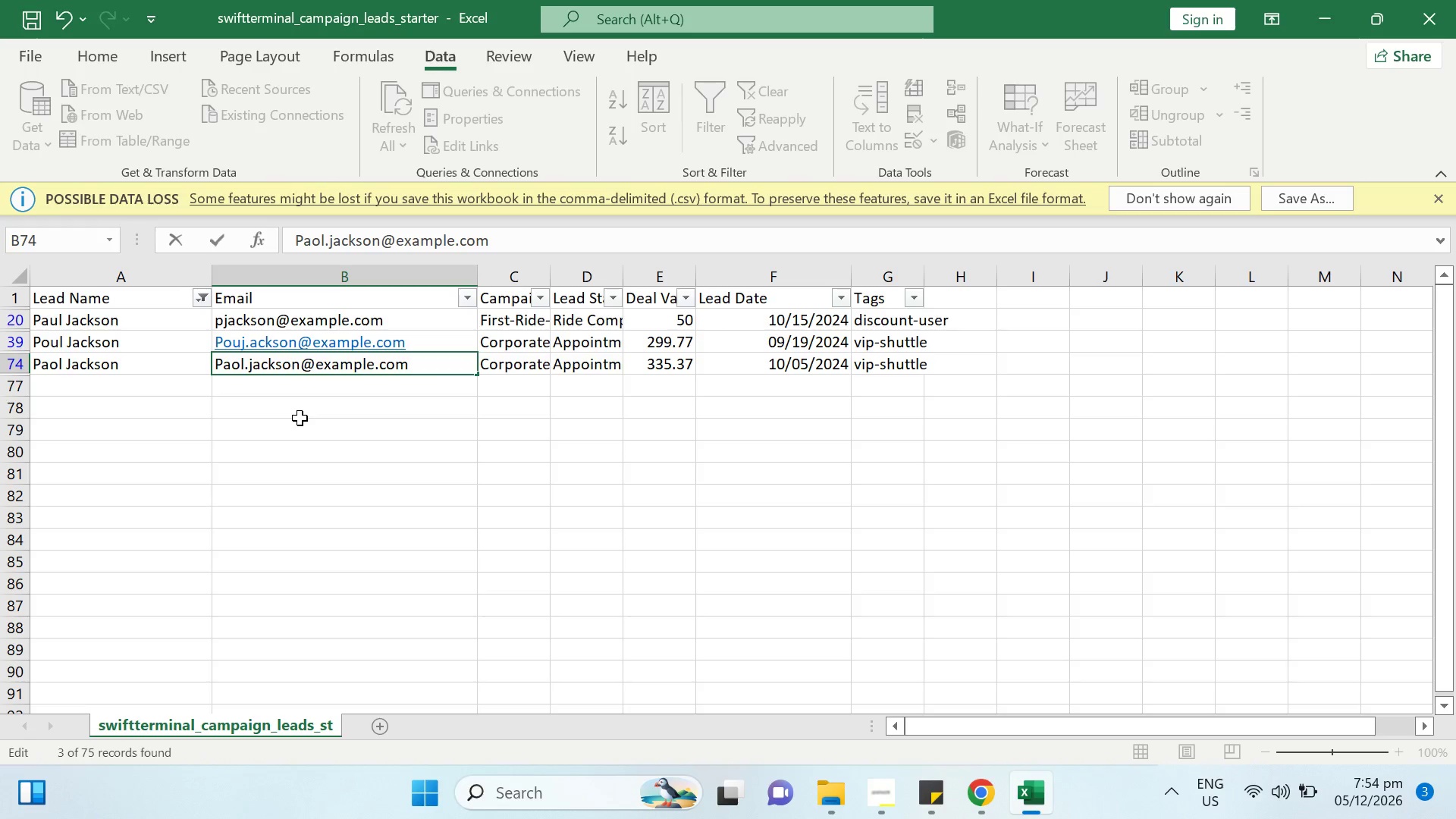 
key(Enter)
 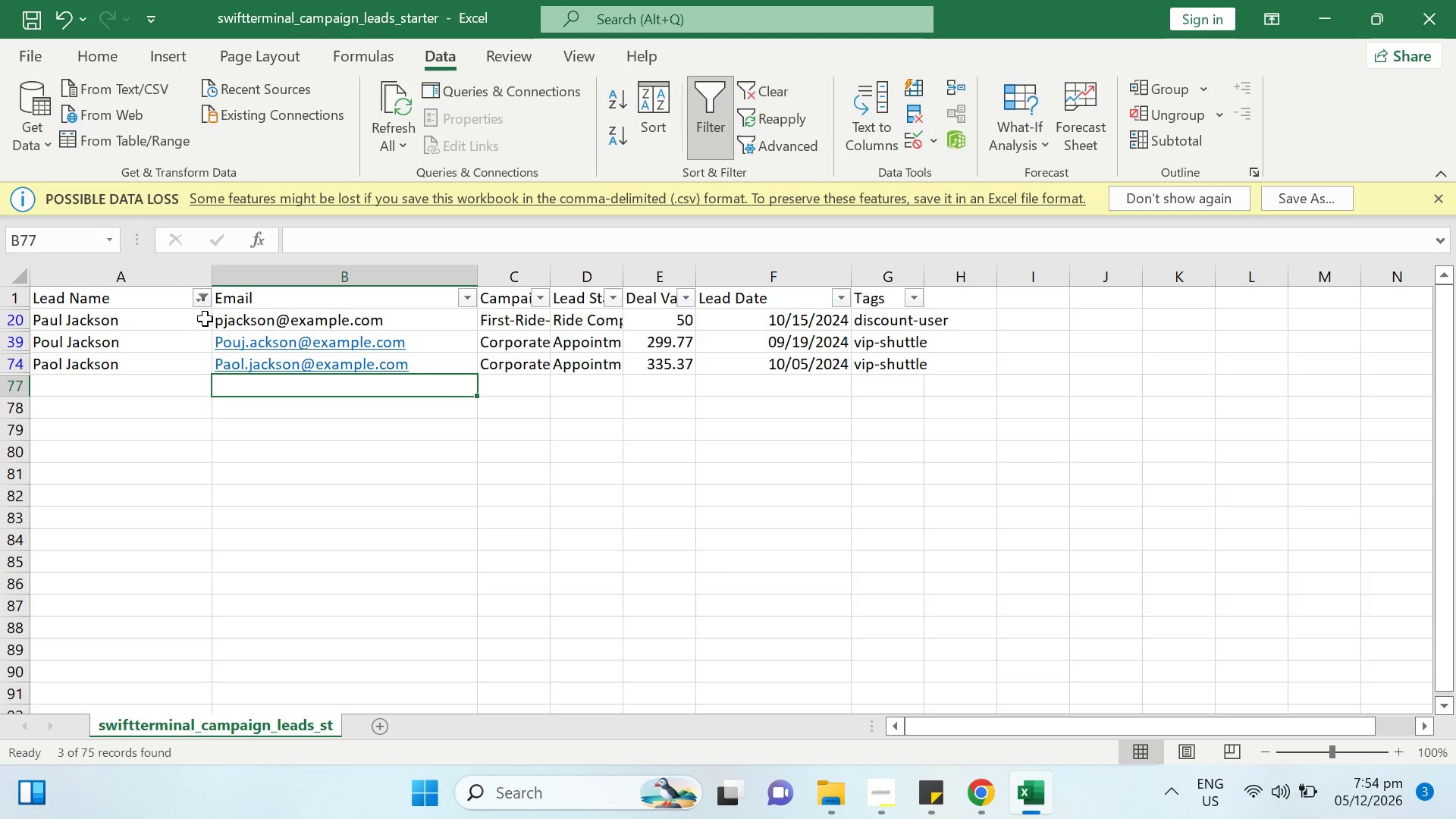 
wait(5.72)
 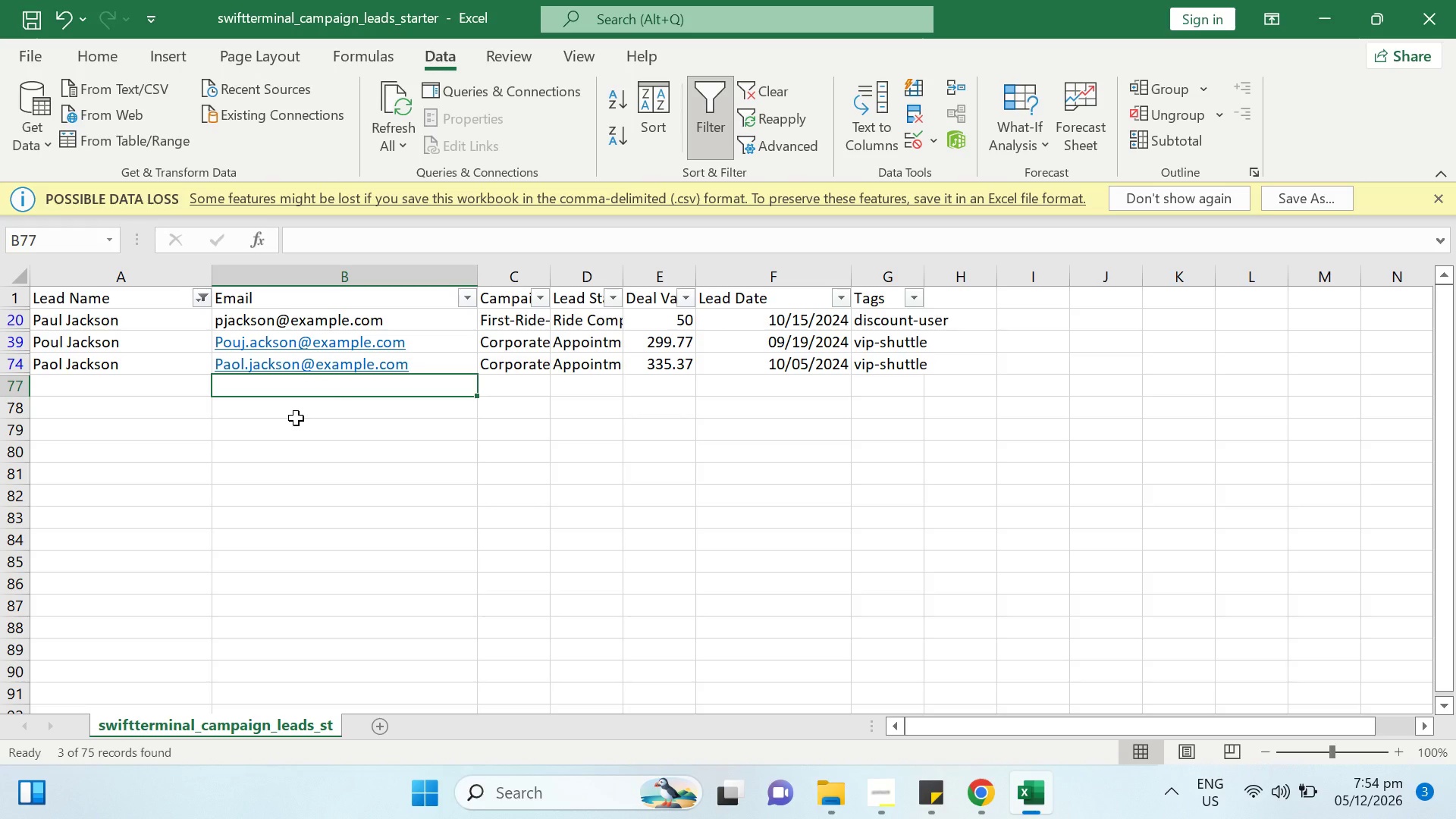 
scroll: coordinate [315, 586], scroll_direction: down, amount: 20.0
 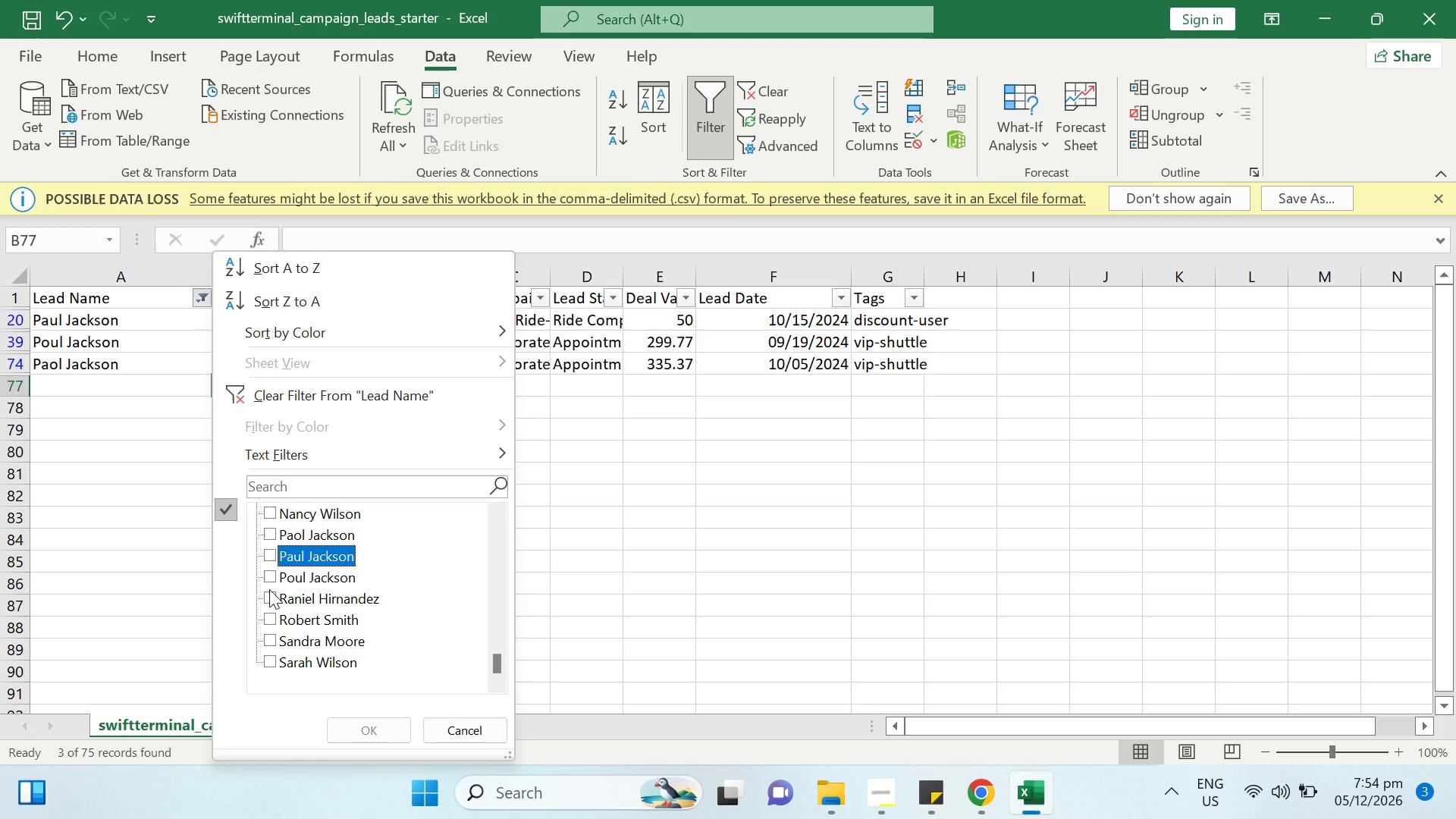 
left_click([269, 593])
 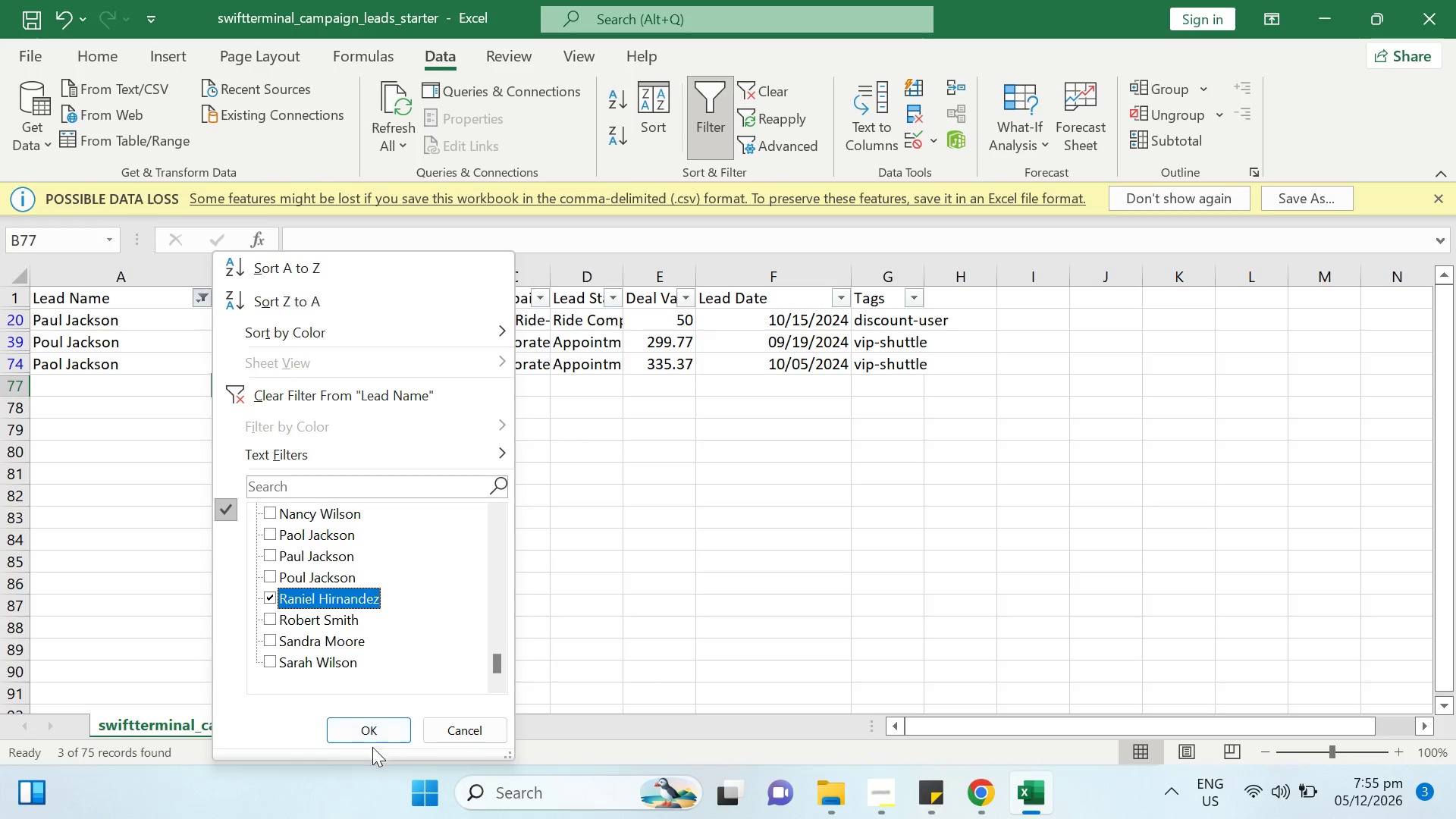 
left_click([362, 724])
 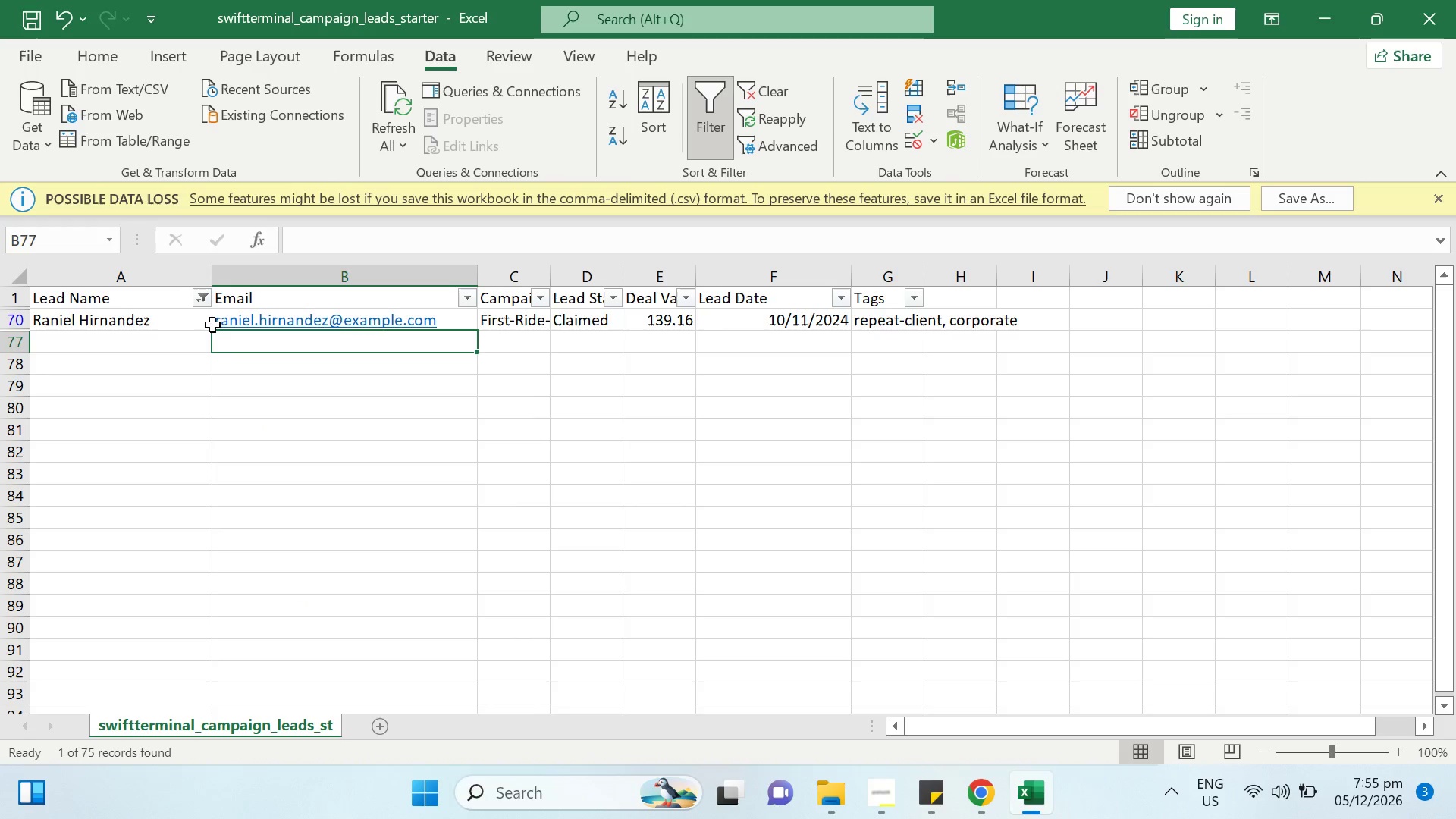 
left_click([204, 300])
 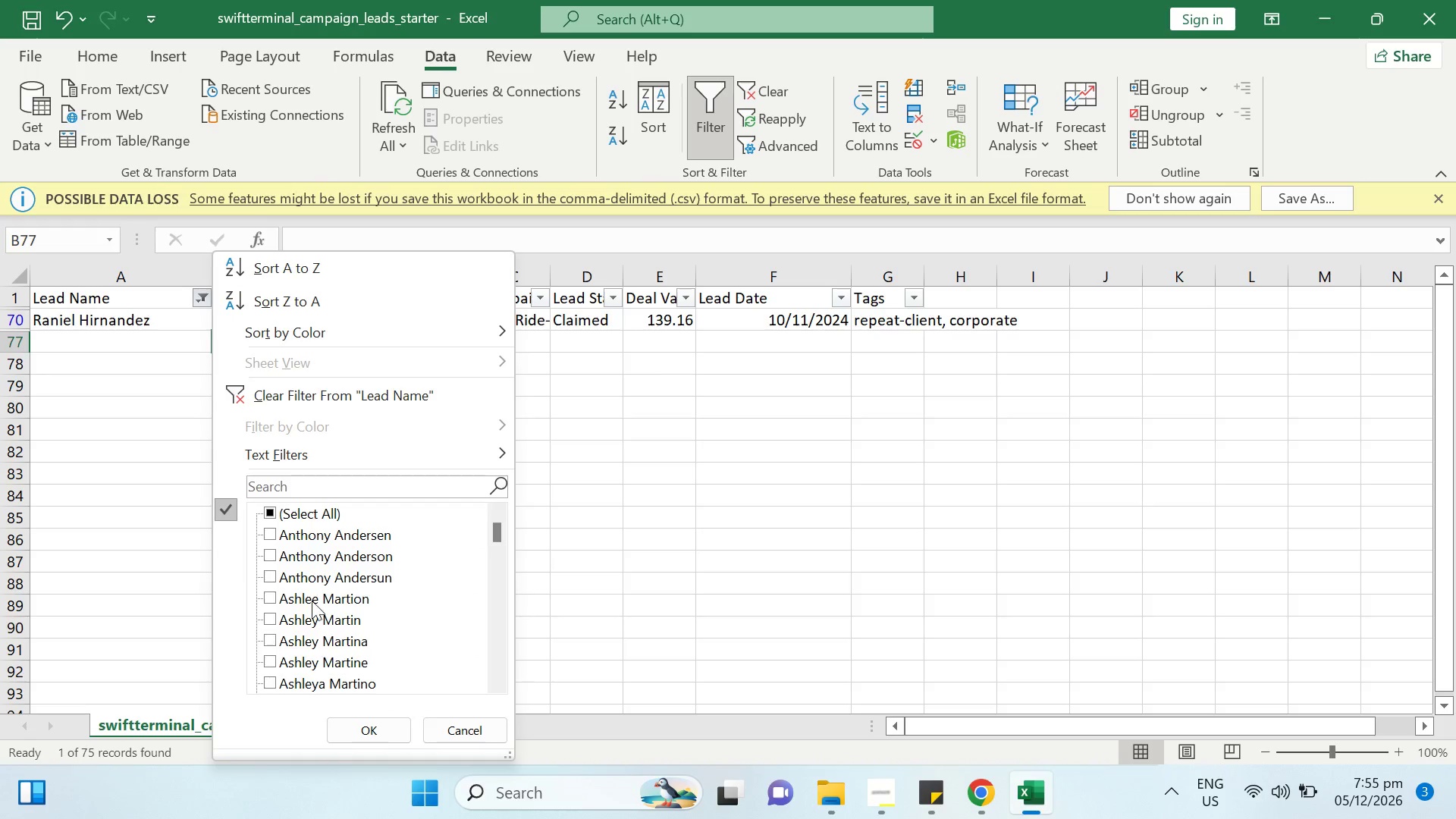 
scroll: coordinate [356, 620], scroll_direction: down, amount: 20.0
 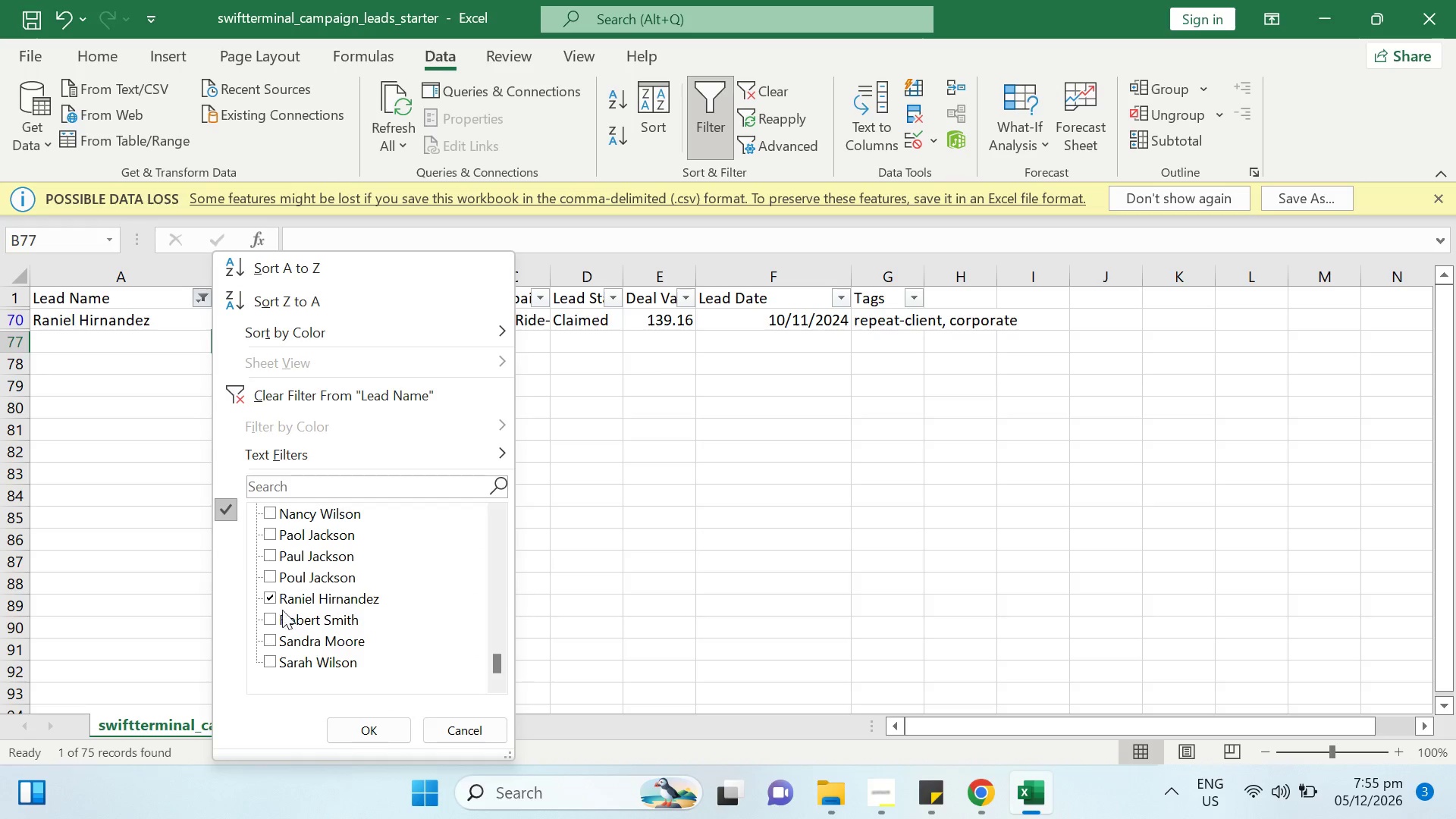 
left_click([276, 593])
 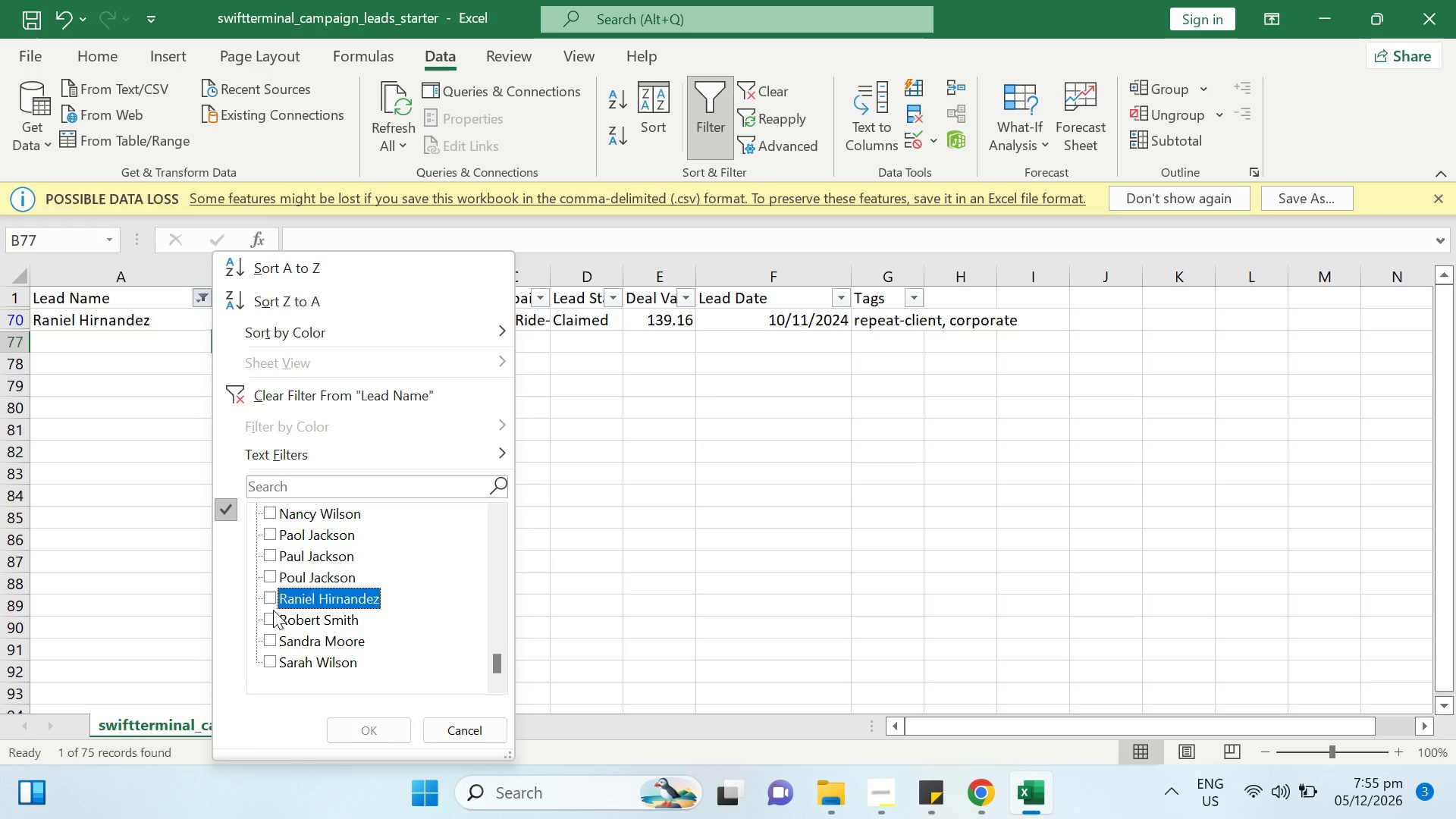 
left_click([273, 612])
 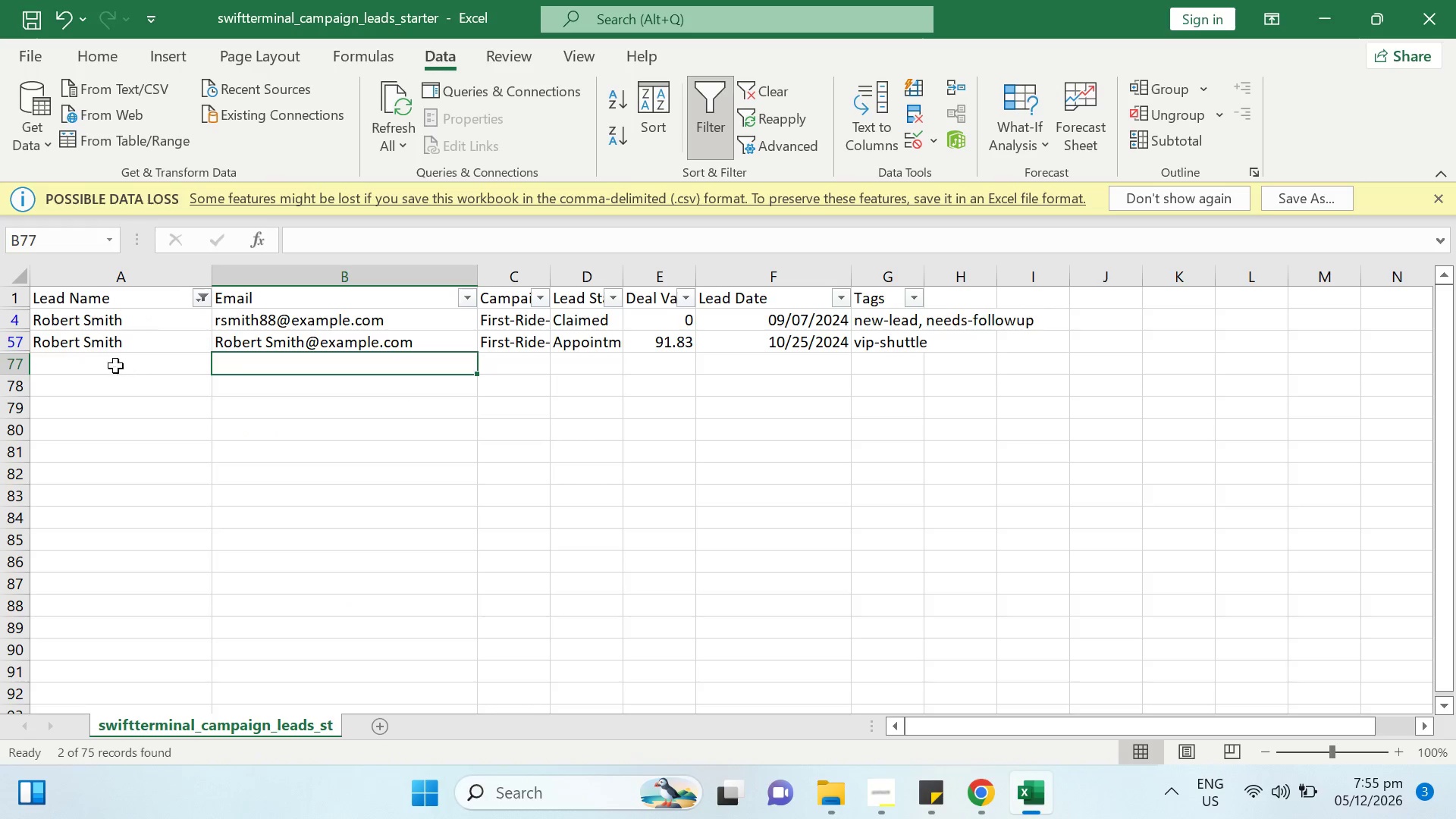 
double_click([81, 342])
 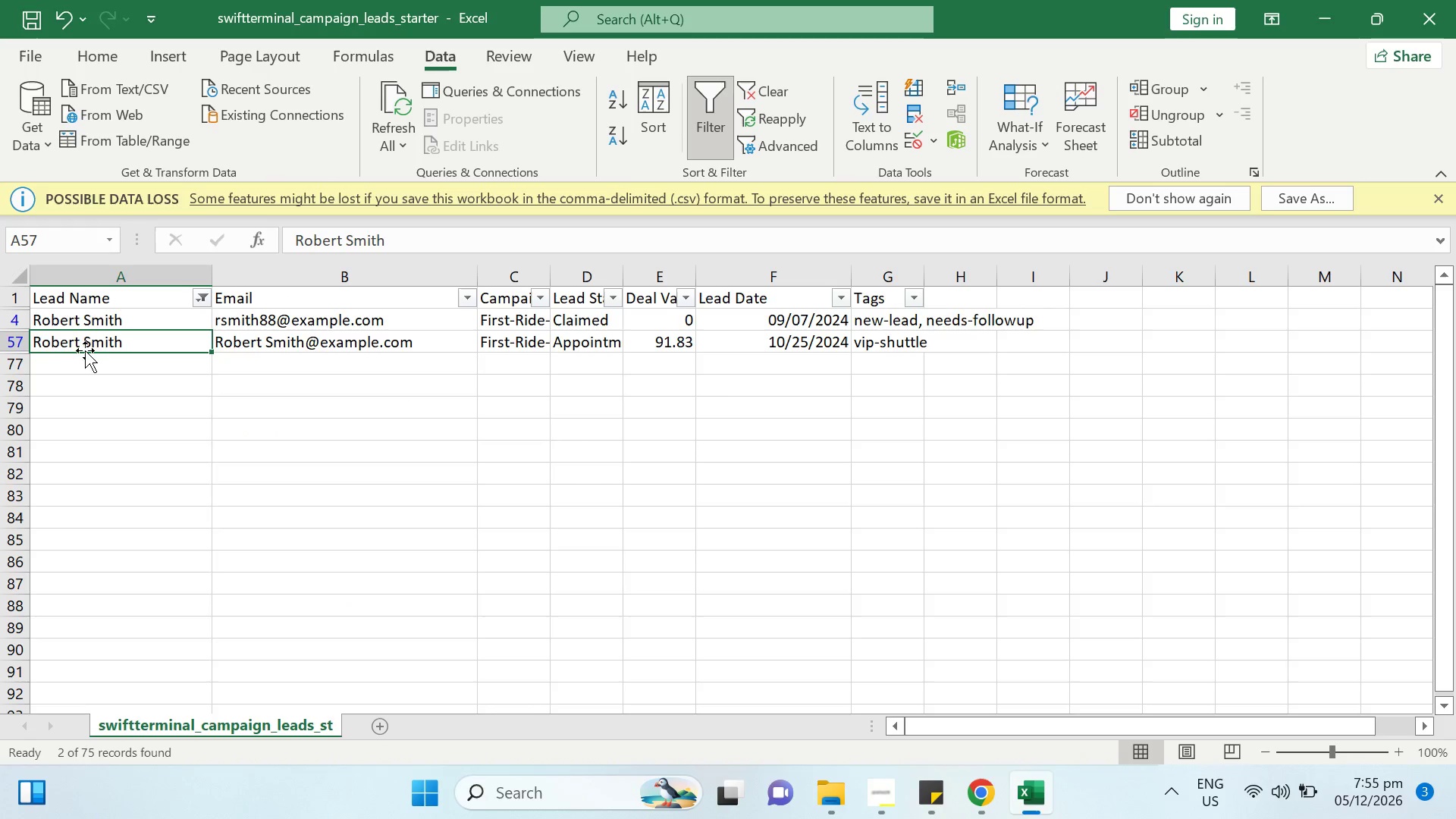 
double_click([82, 345])
 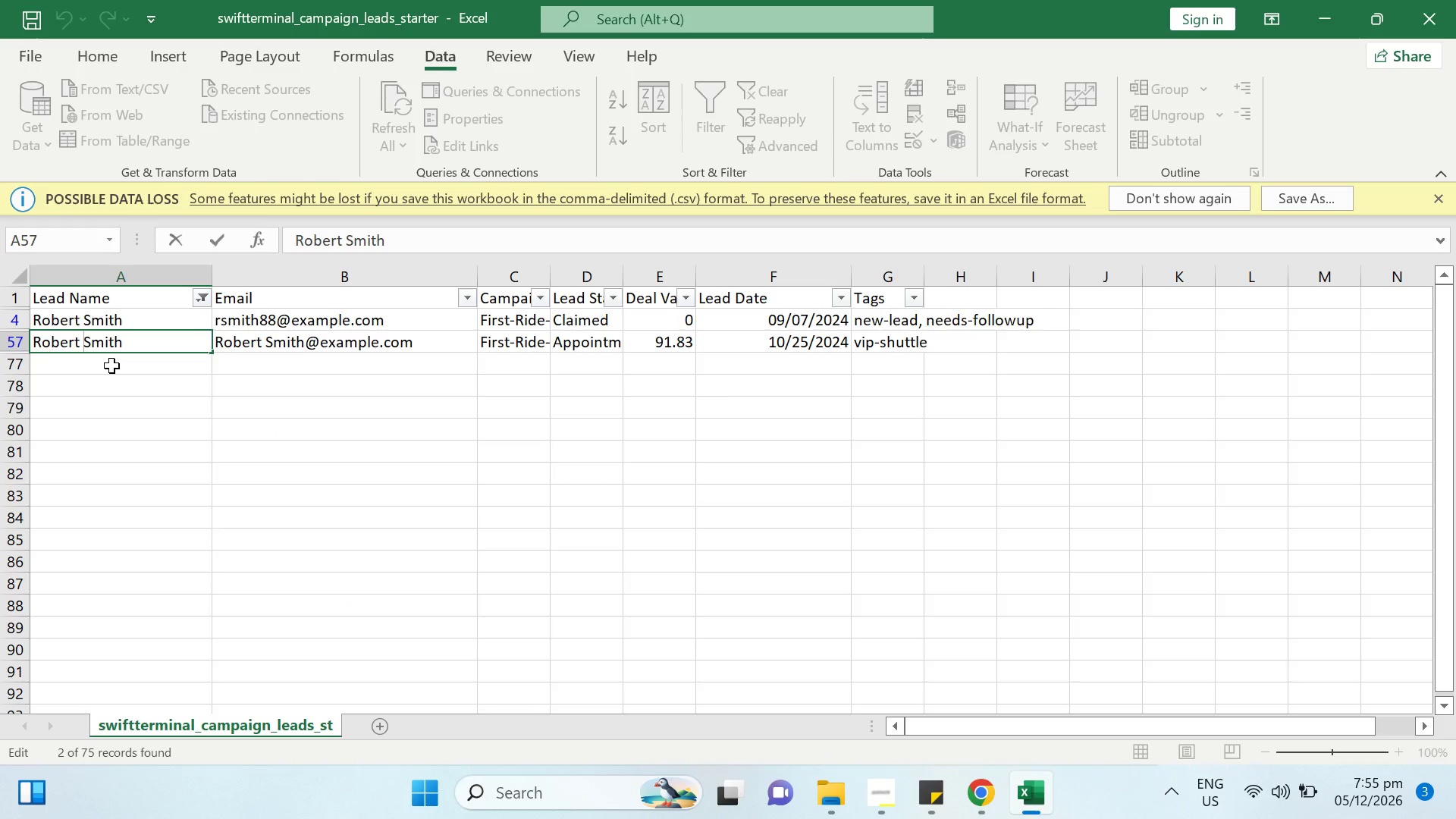 
key(ArrowLeft)
 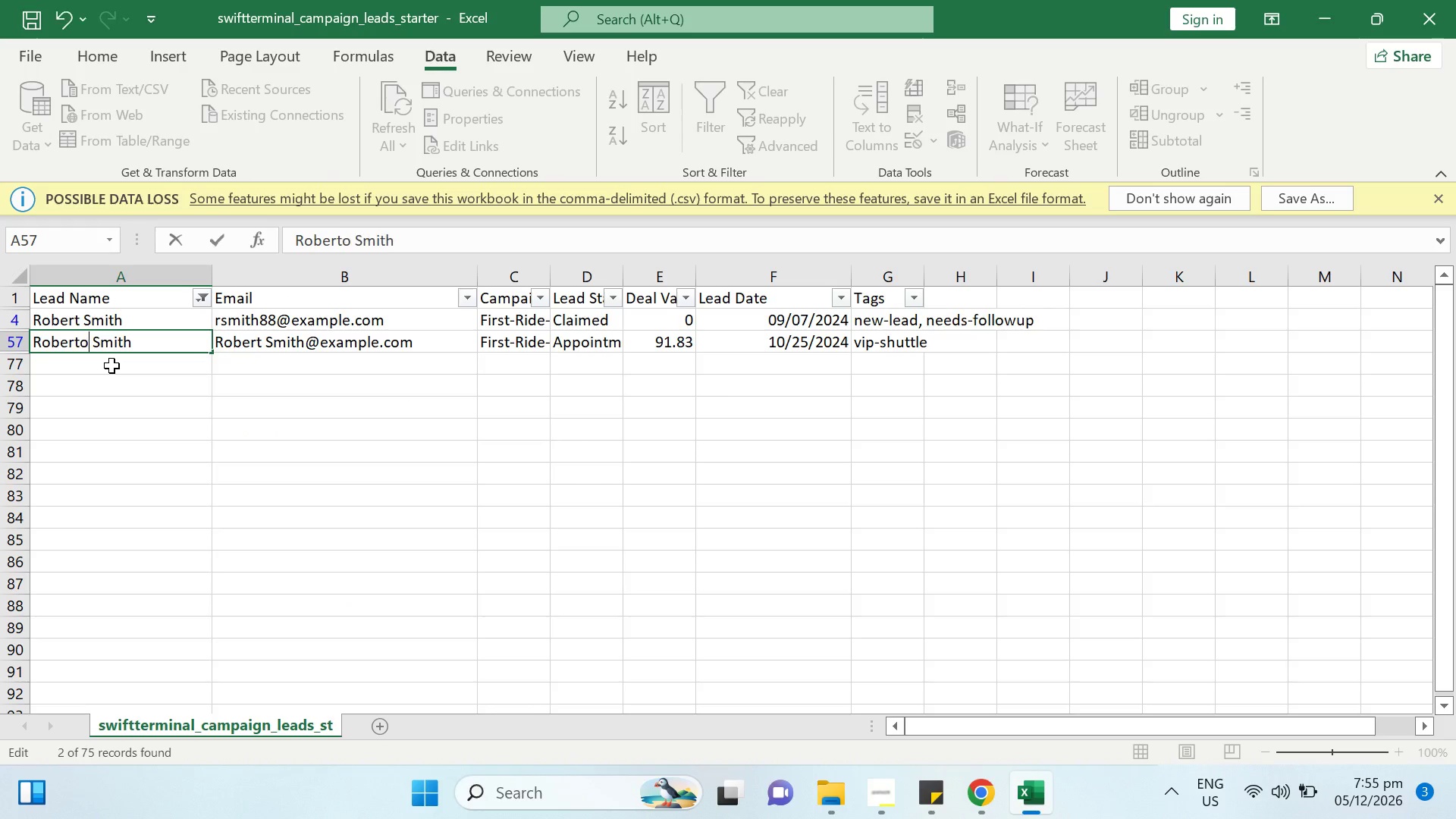 
key(O)
 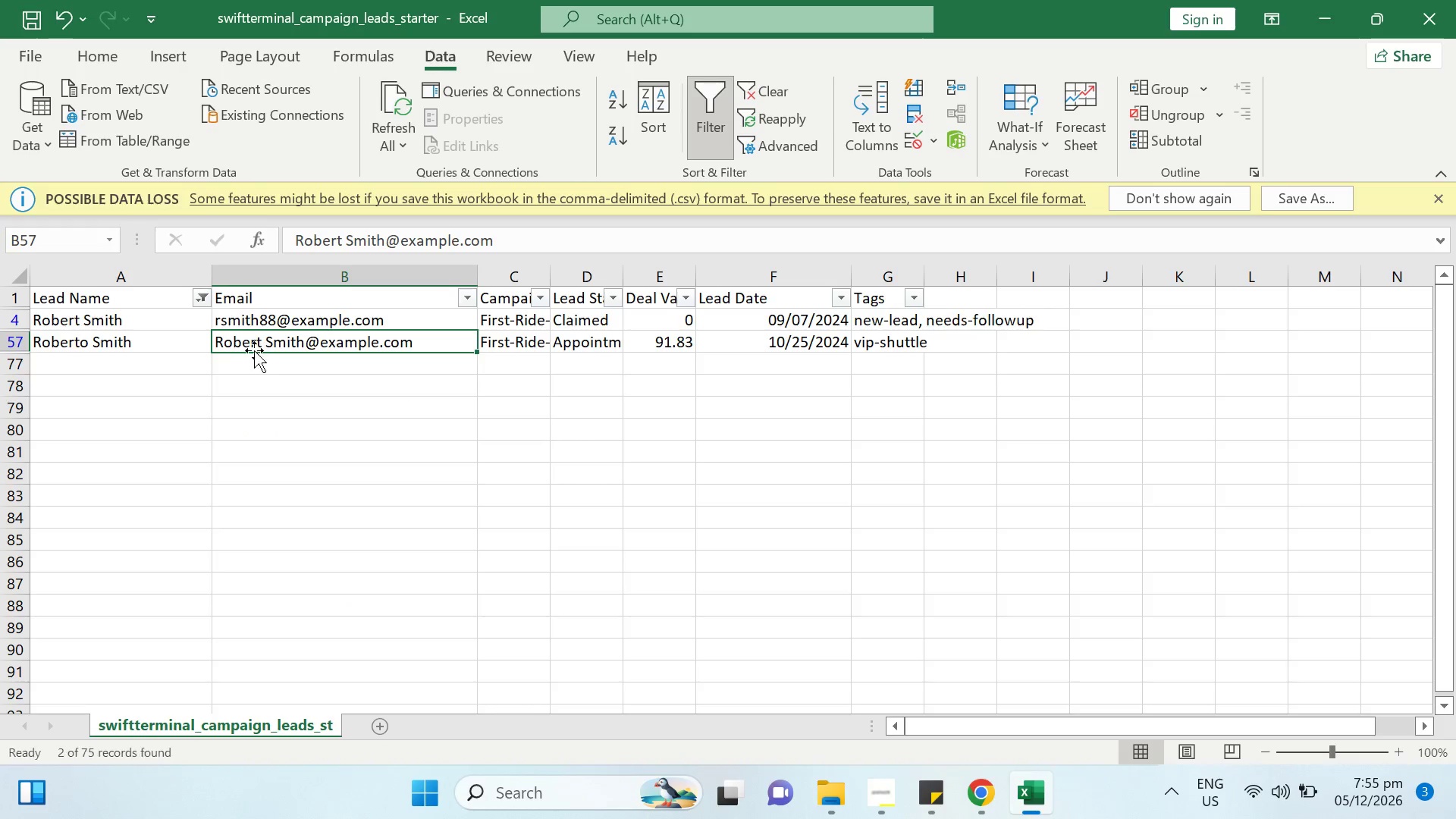 
double_click([263, 339])
 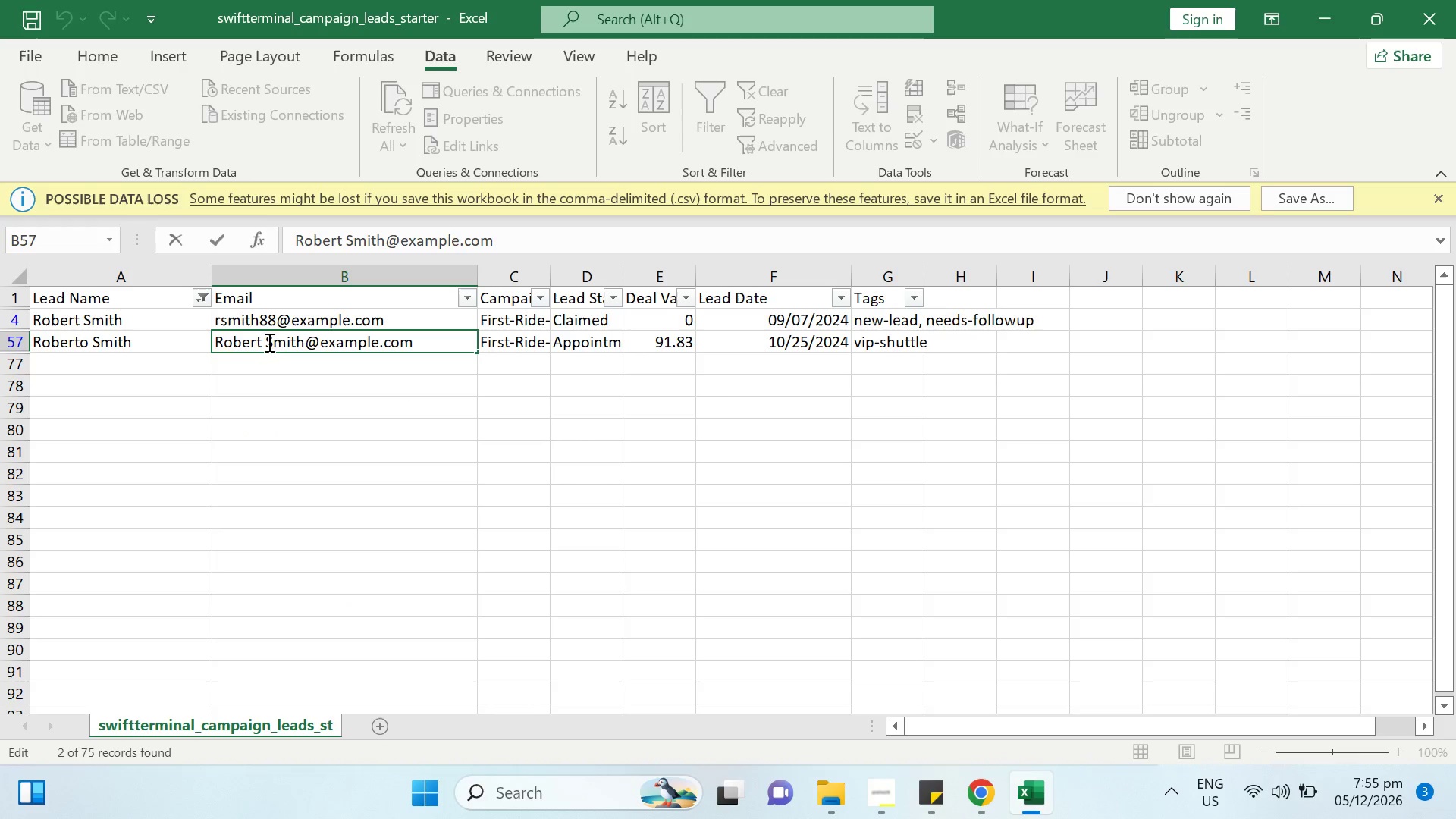 
left_click([268, 343])
 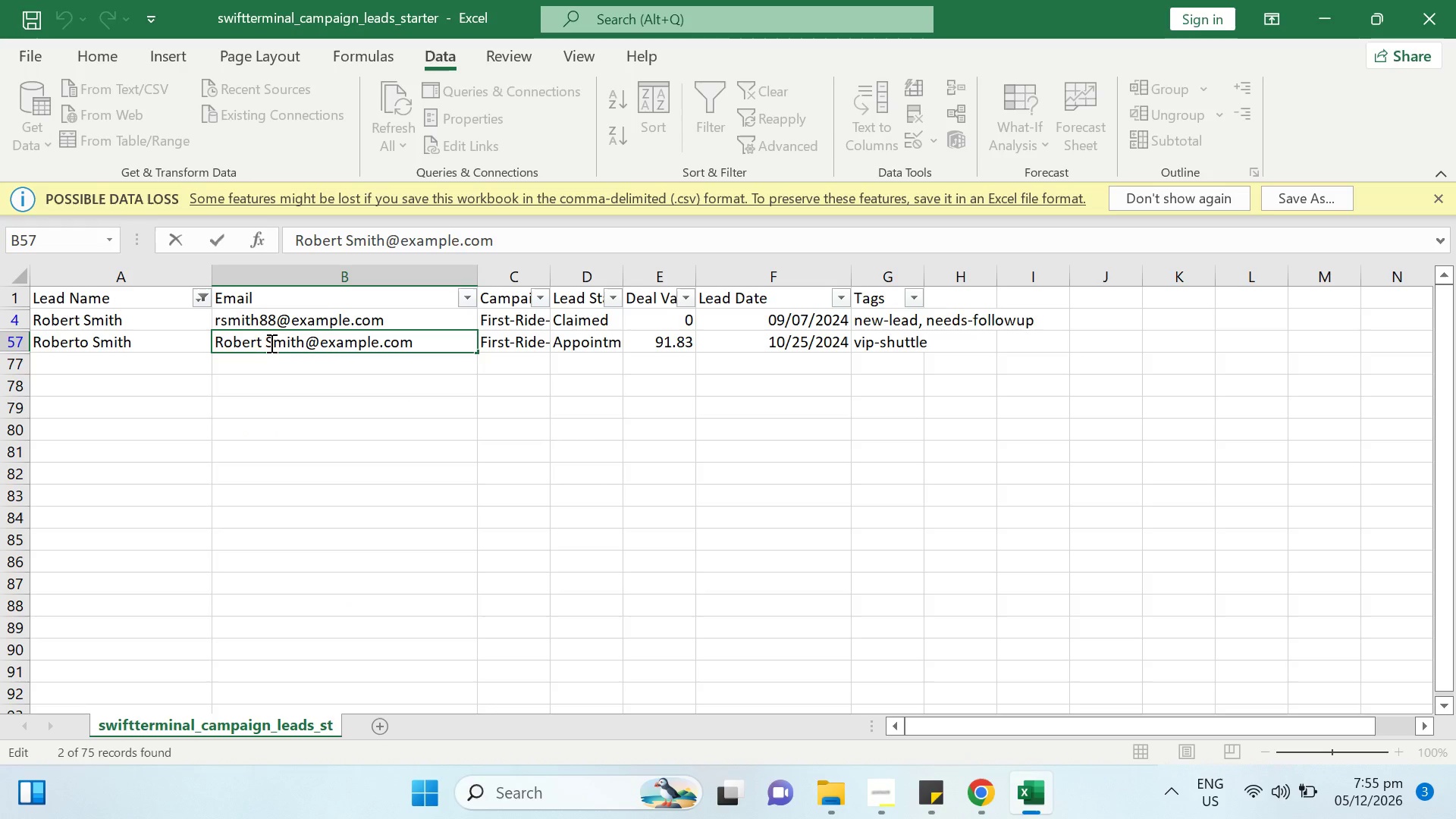 
key(Delete)
 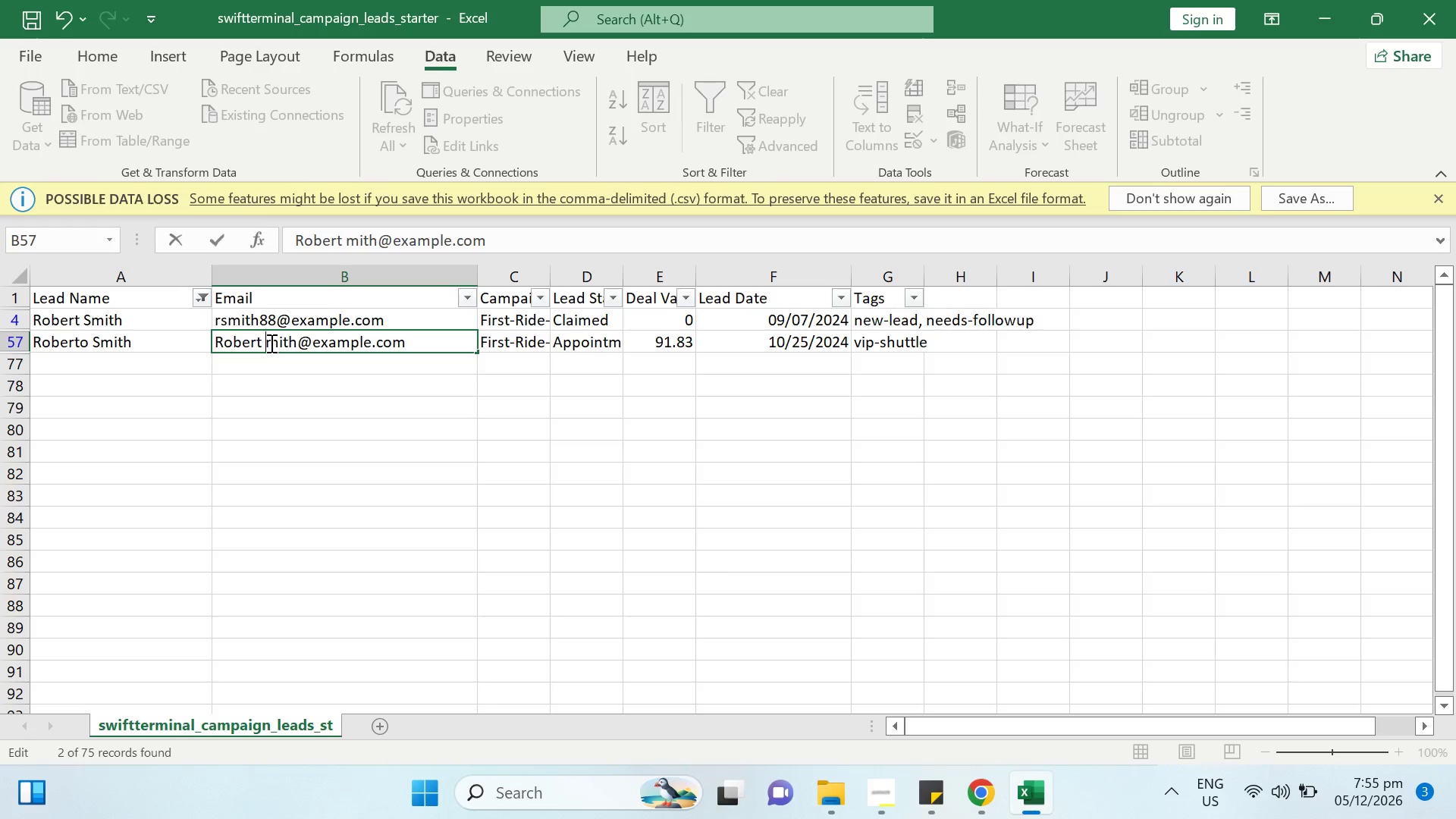 
key(Backspace)
 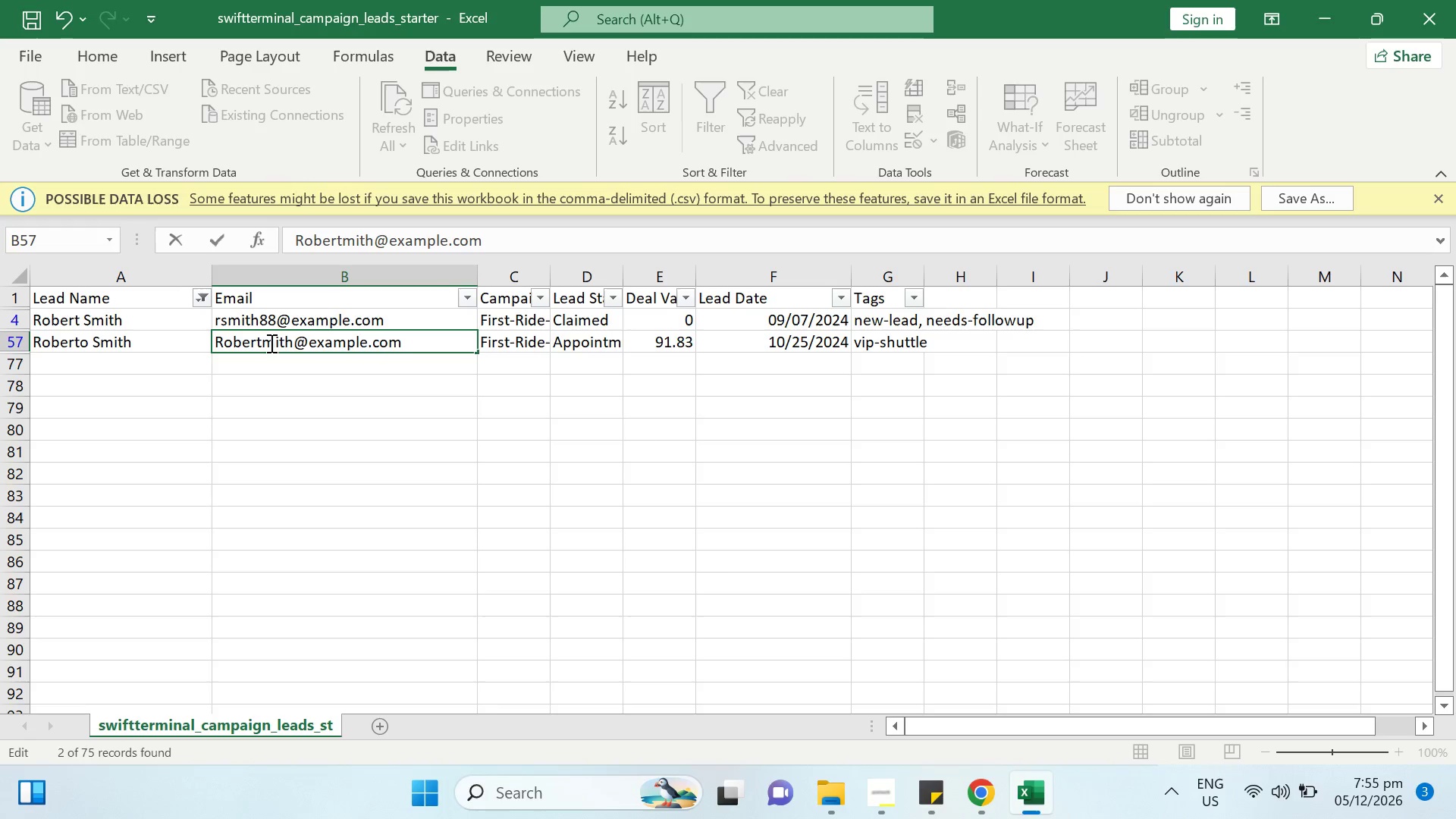 
key(O)
 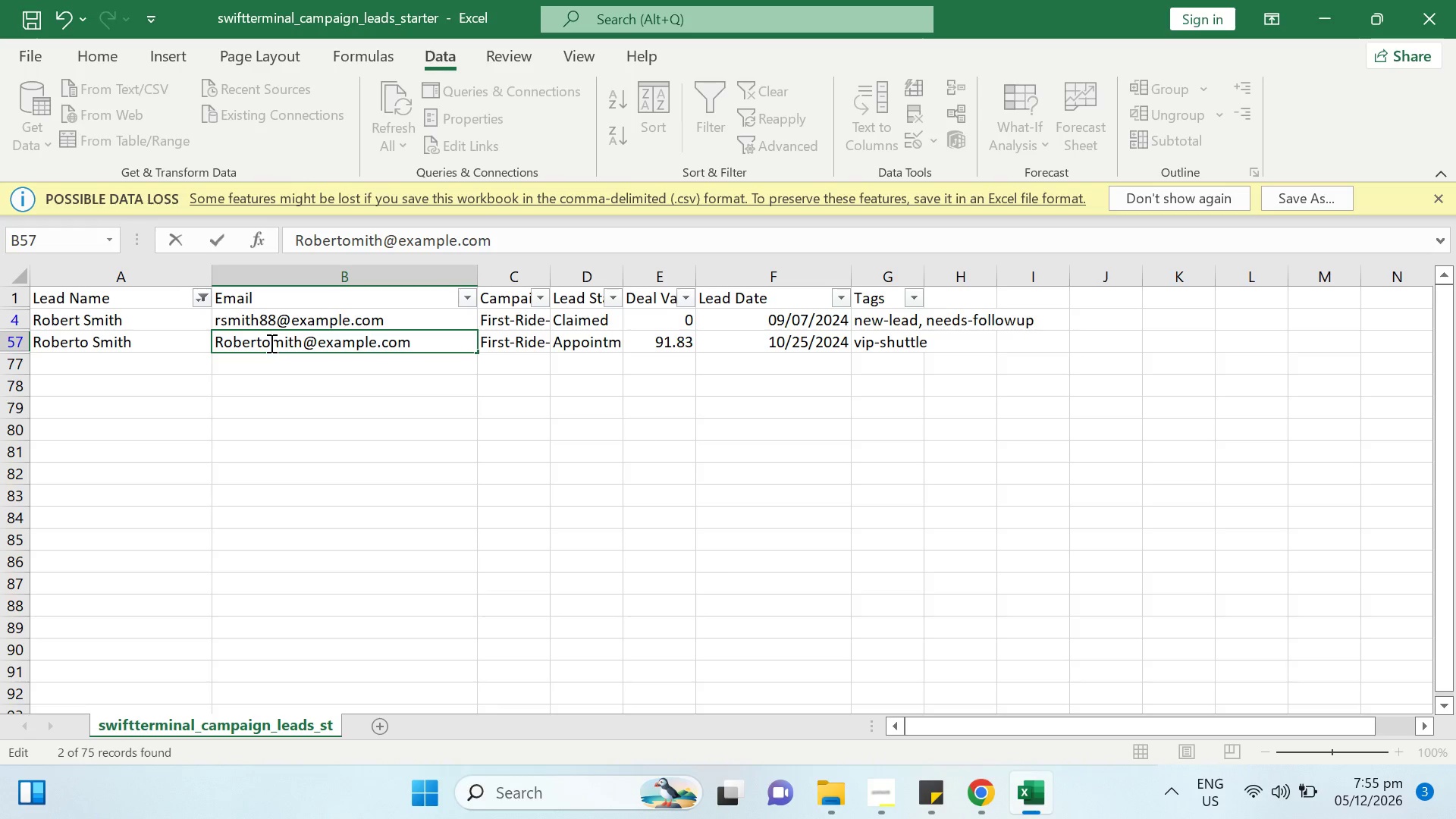 
key(Period)
 